 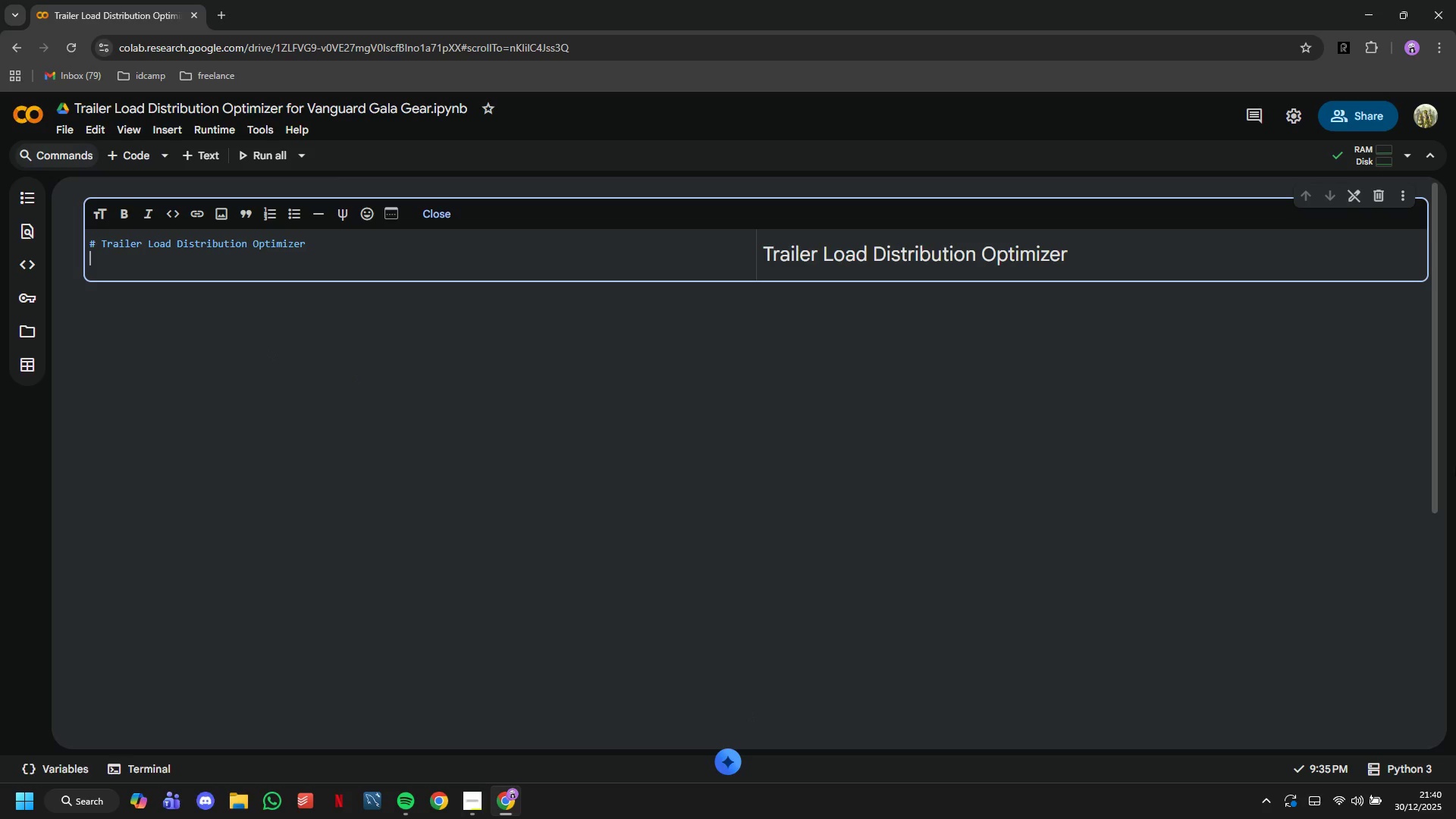 
type(## )
key(Tab)
type(Vannguard )
 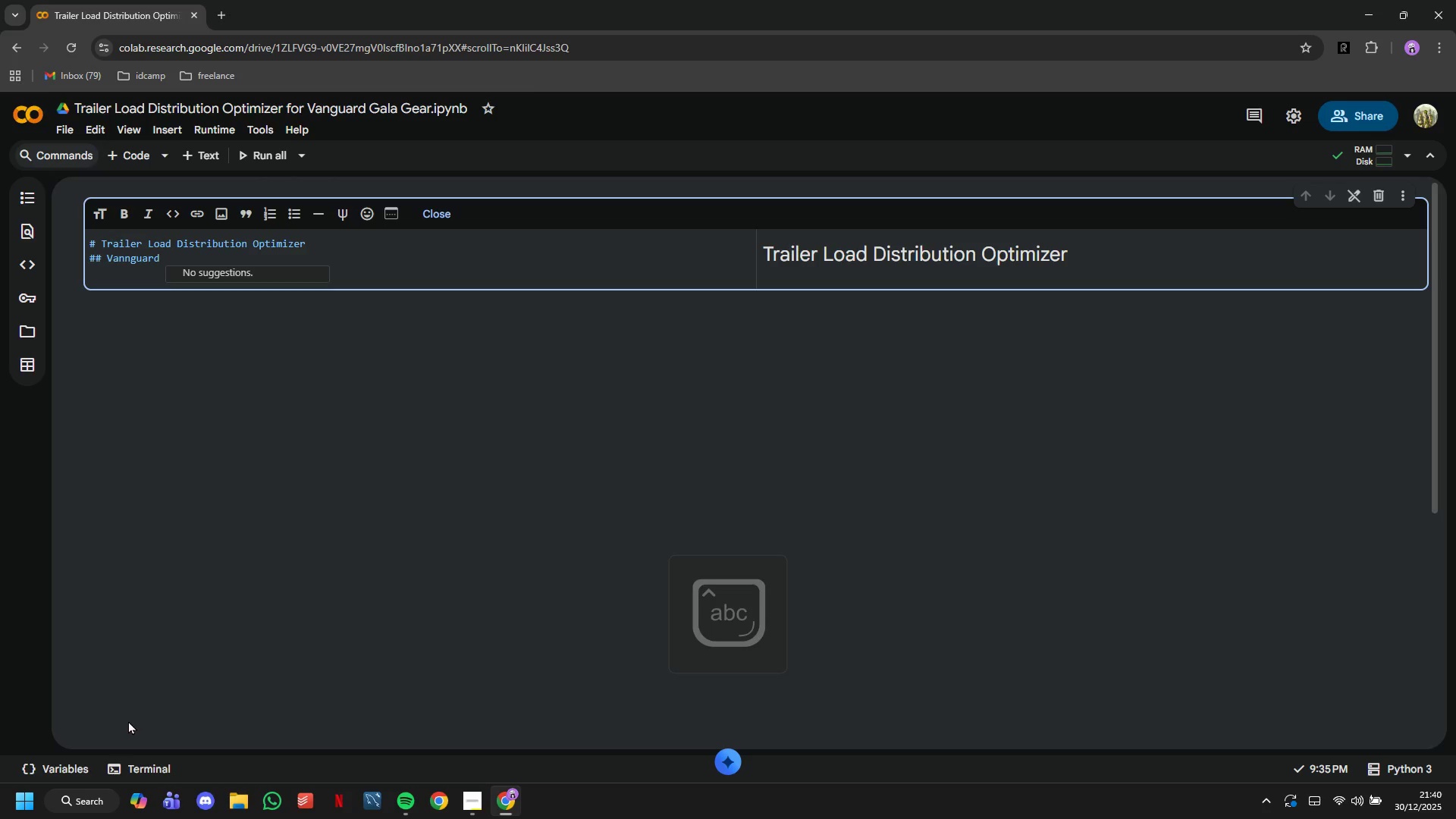 
key(ArrowLeft)
 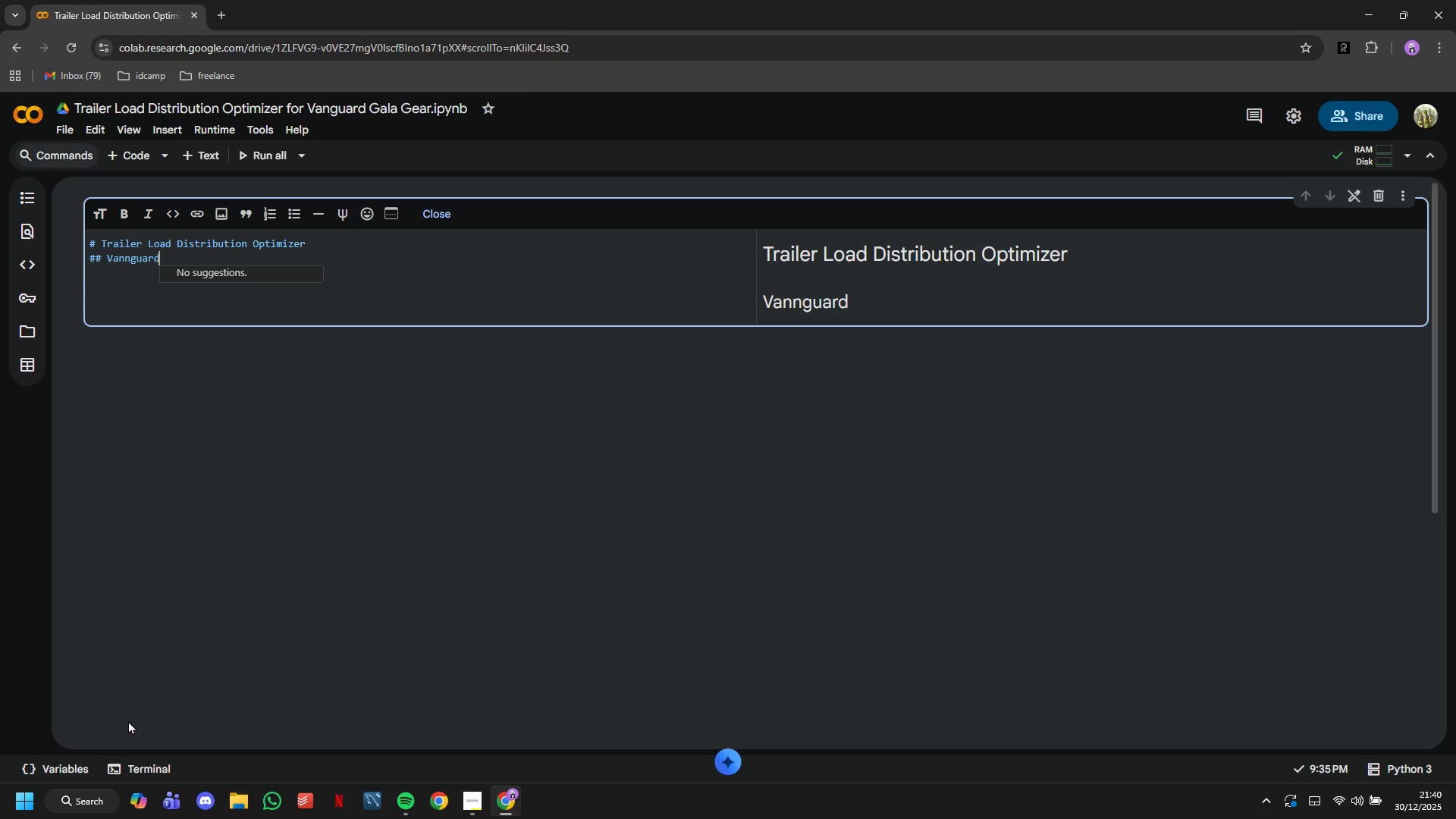 
key(ArrowLeft)
 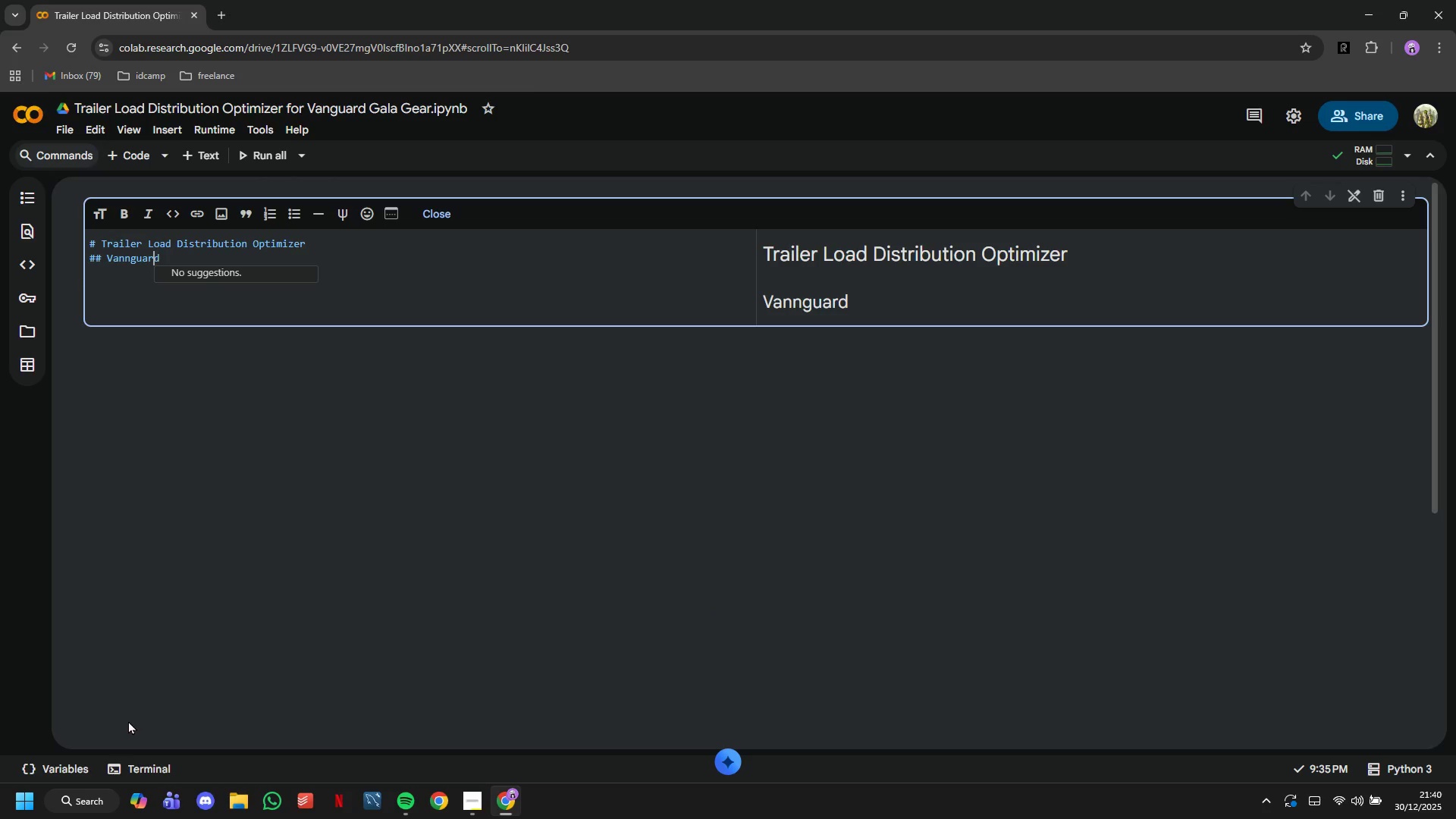 
key(ArrowLeft)
 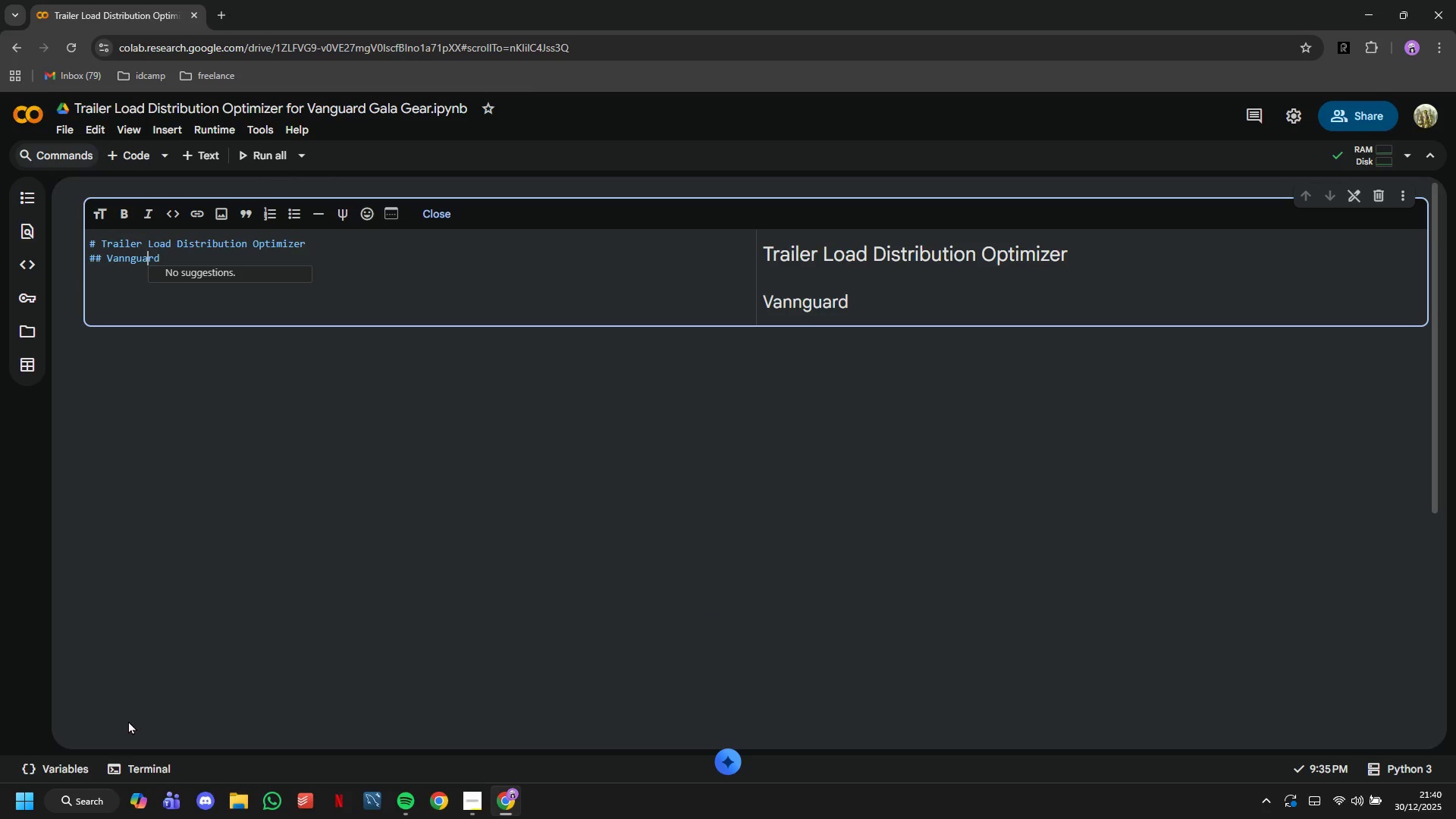 
key(ArrowLeft)
 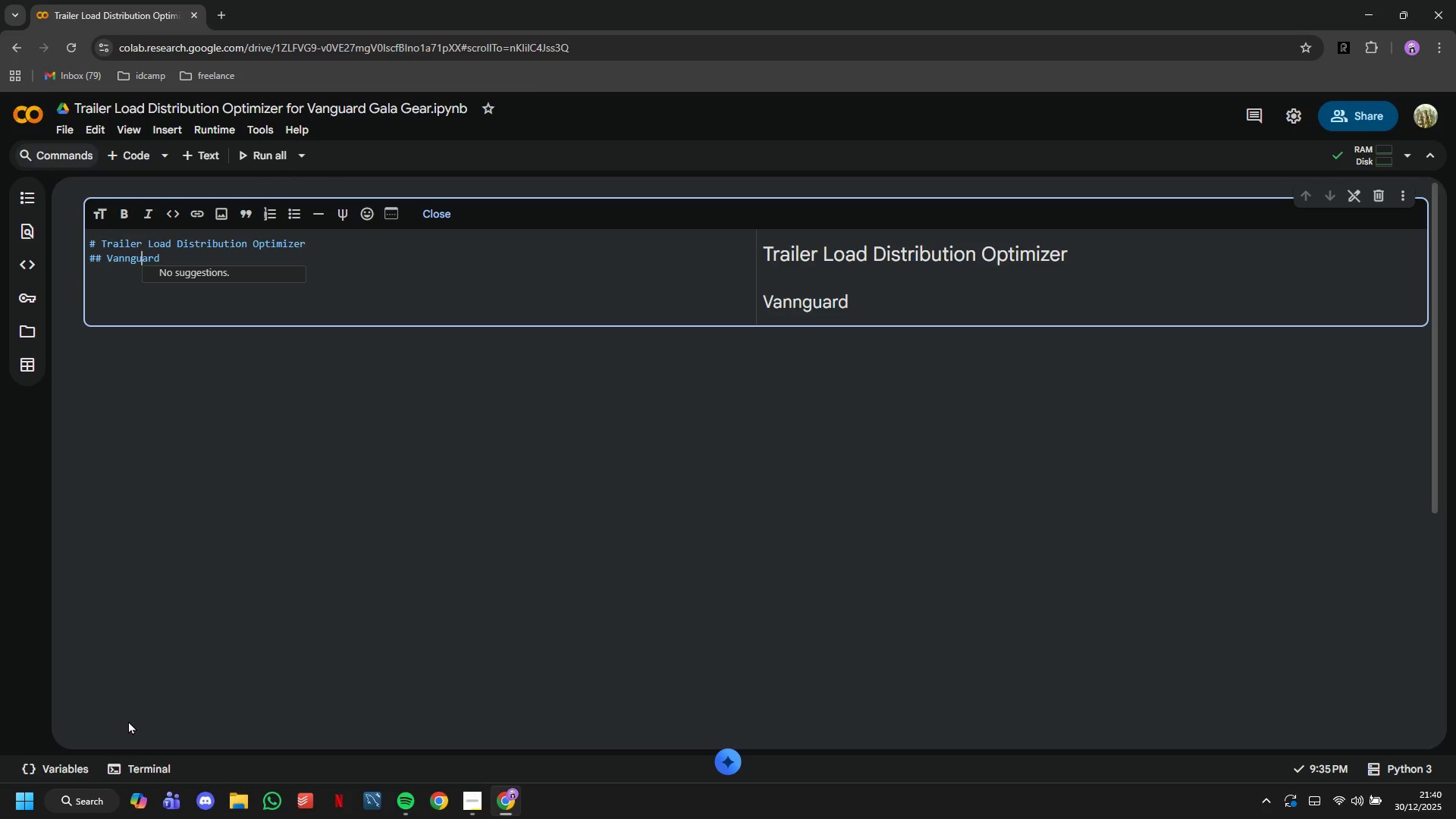 
key(ArrowLeft)
 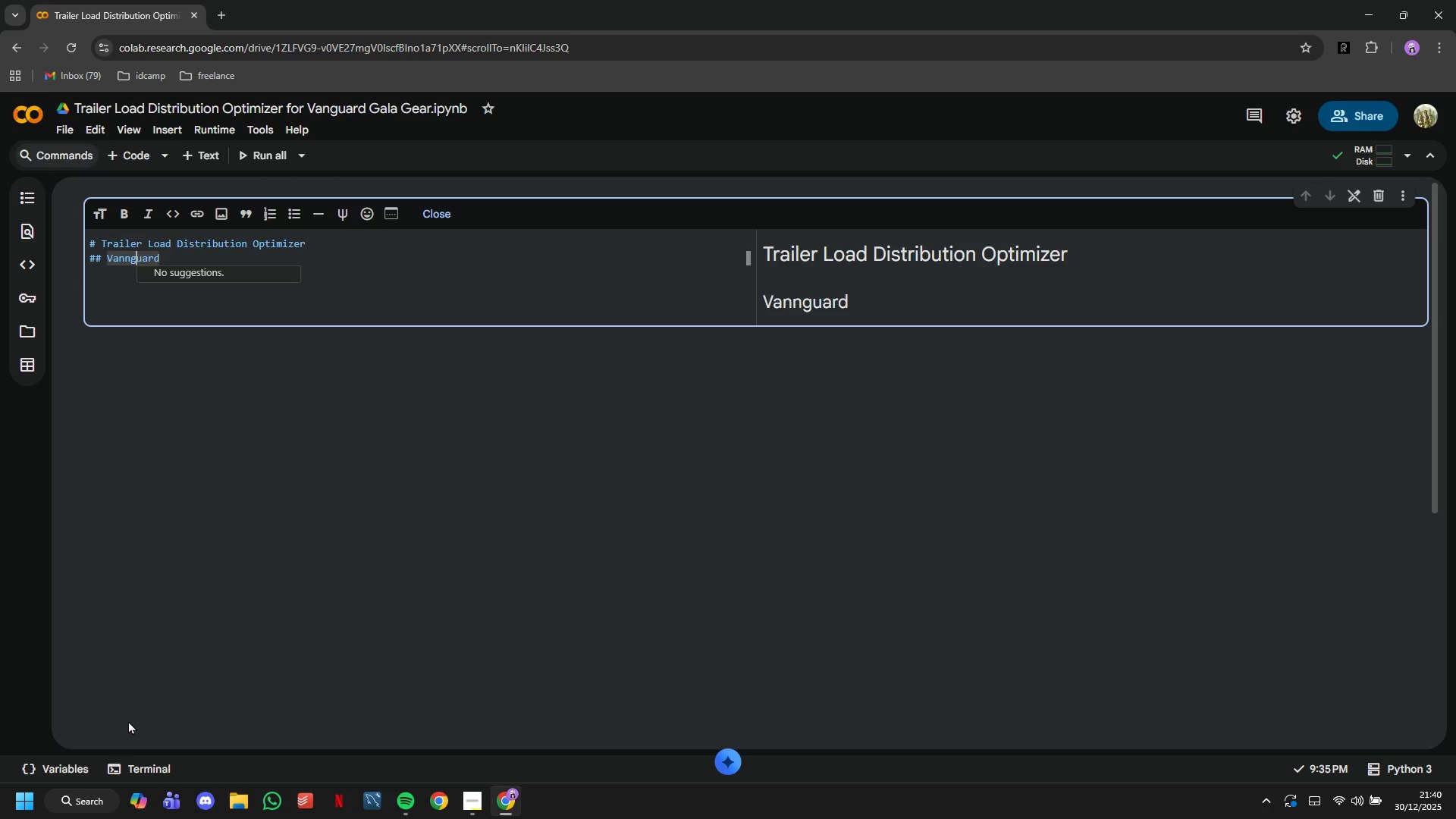 
key(ArrowLeft)
 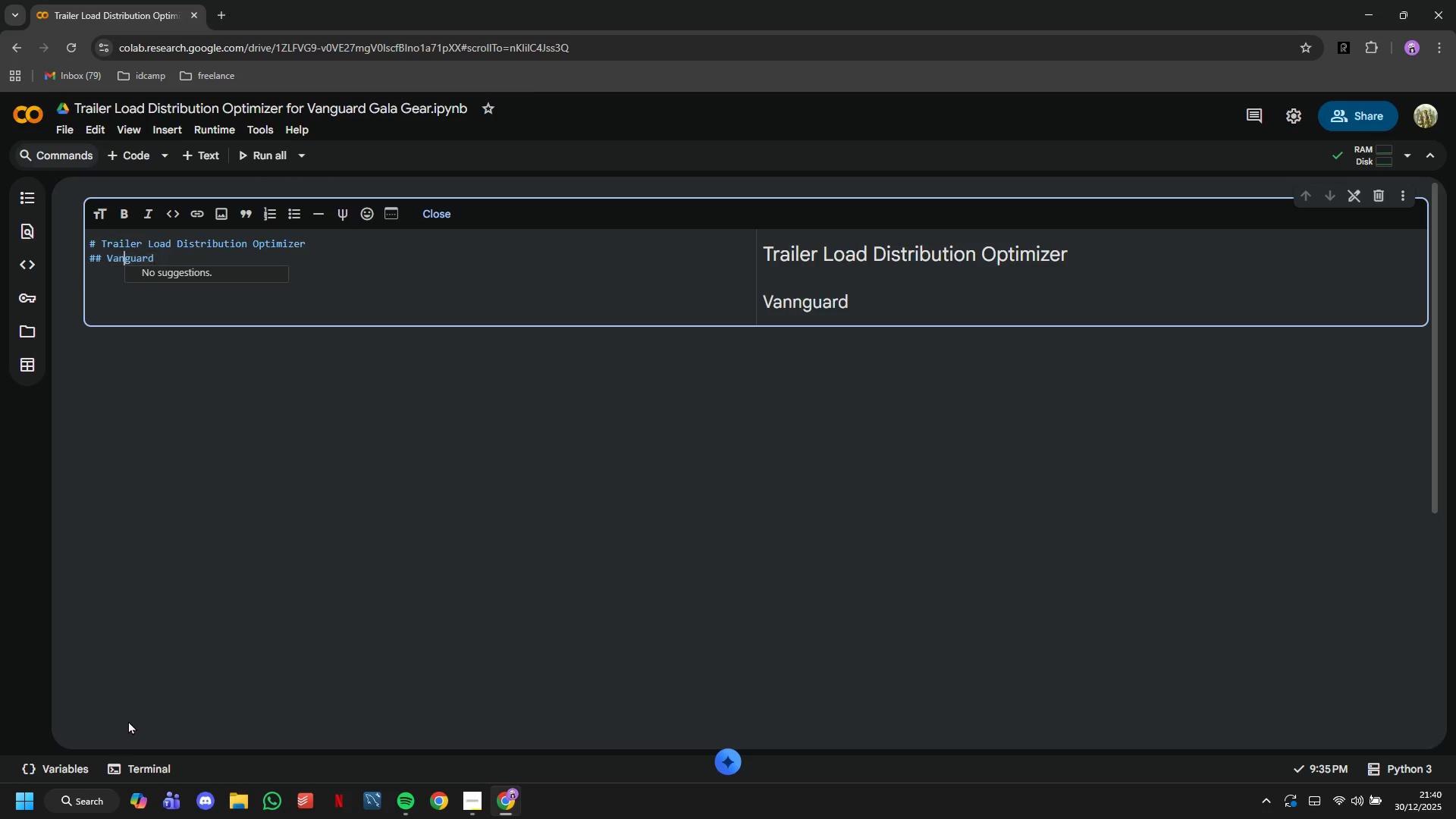 
key(Backspace)
 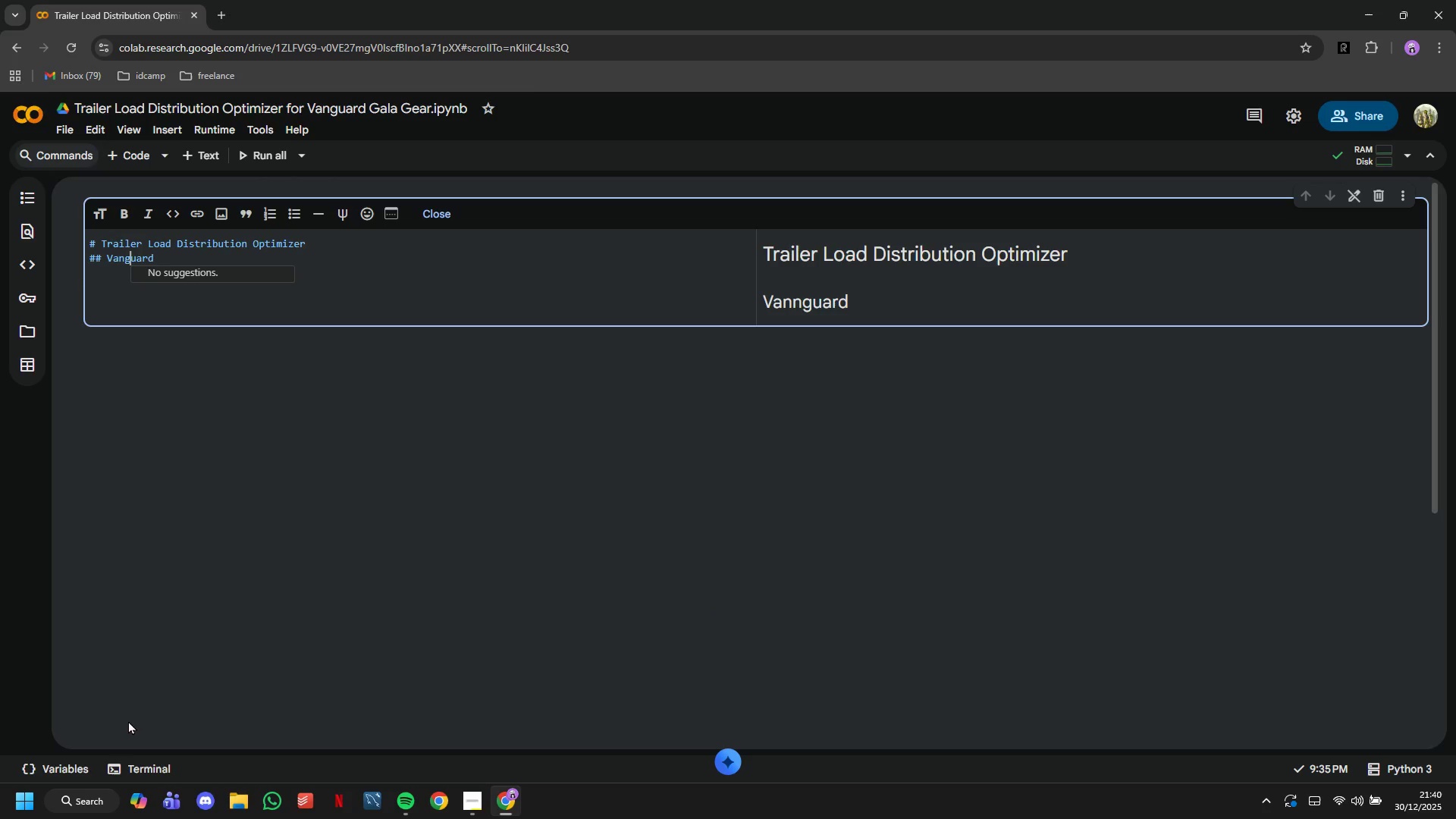 
hold_key(key=ArrowRight, duration=0.61)
 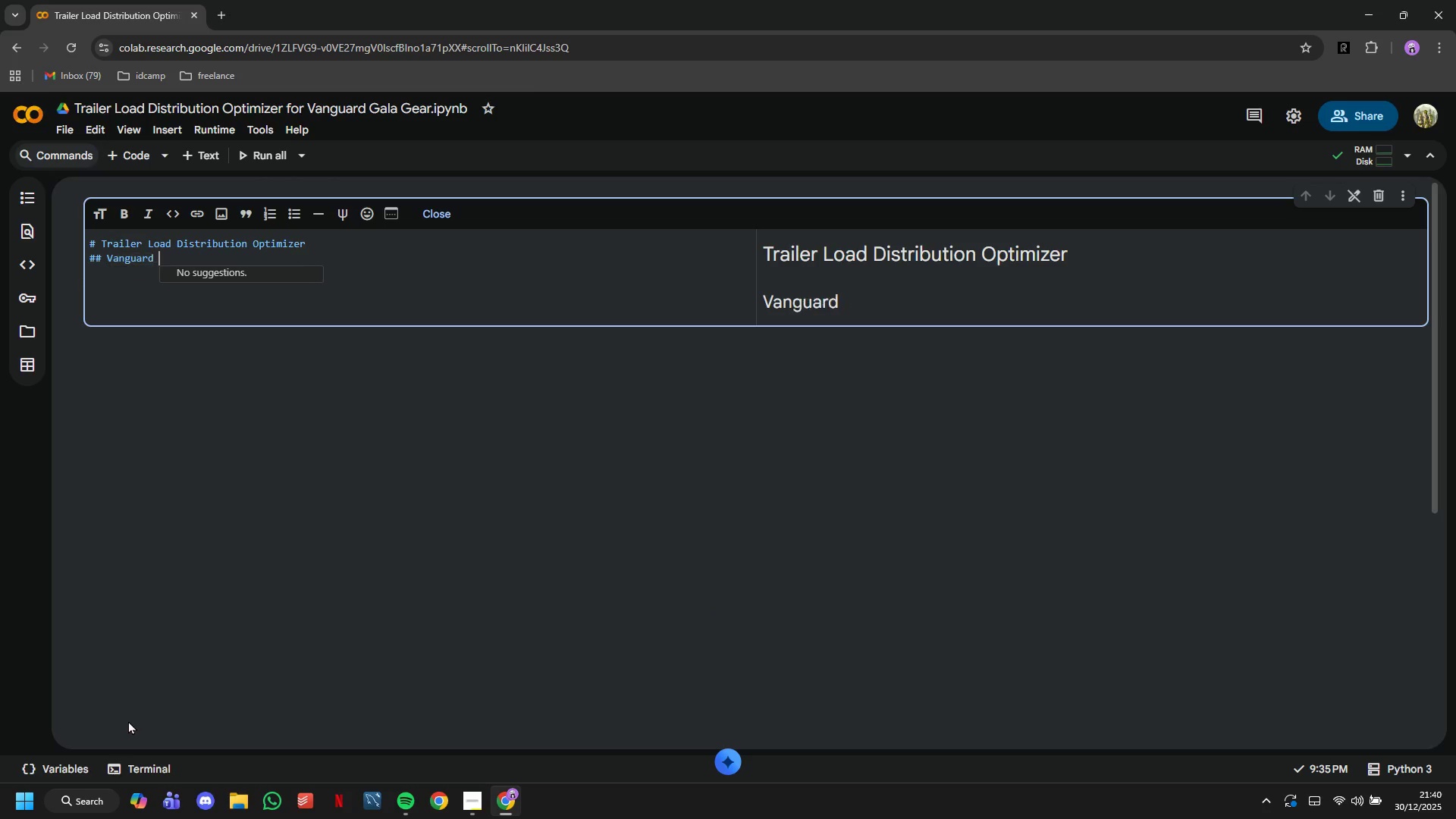 
key(ArrowRight)
 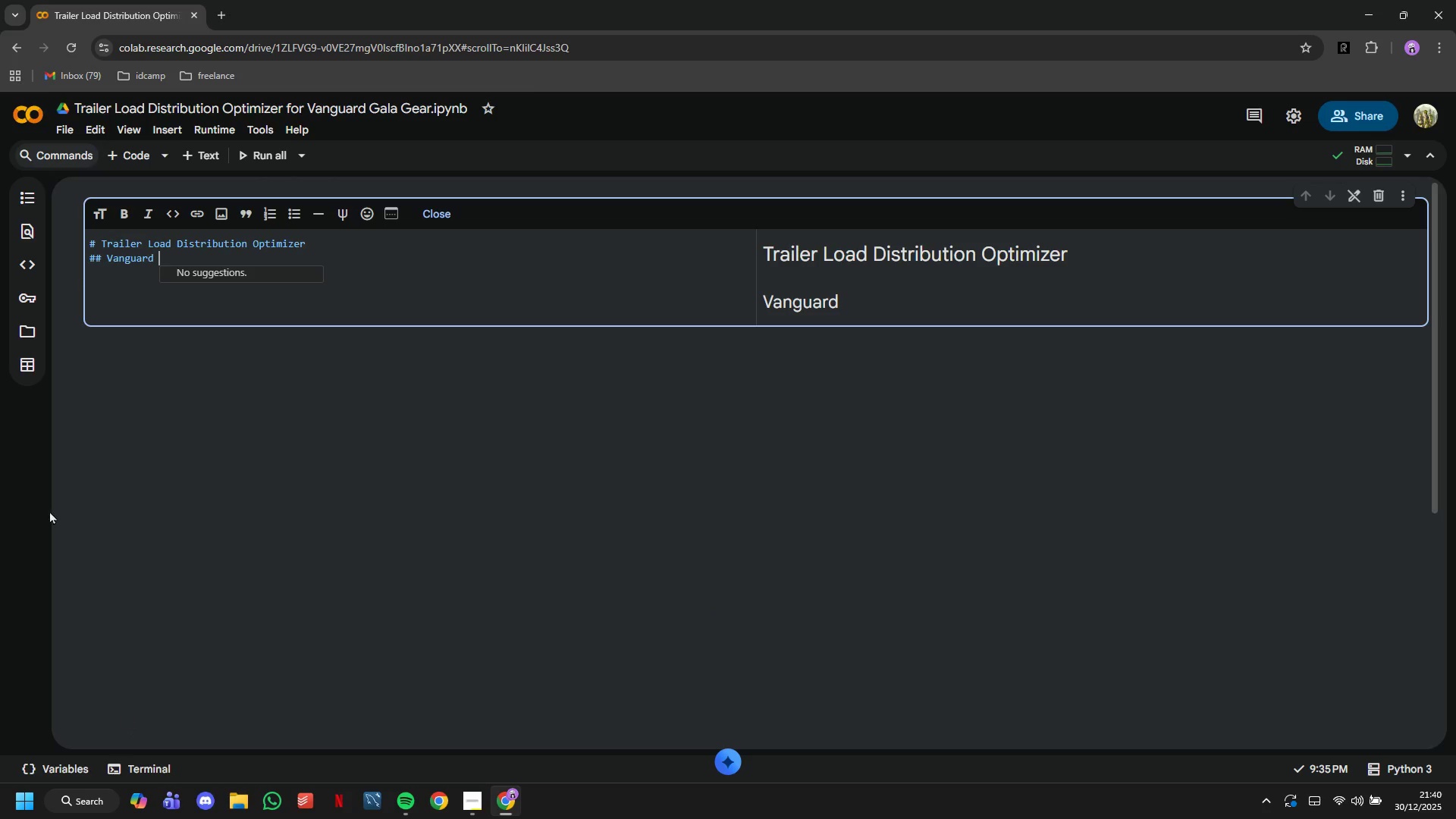 
left_click([143, 364])
 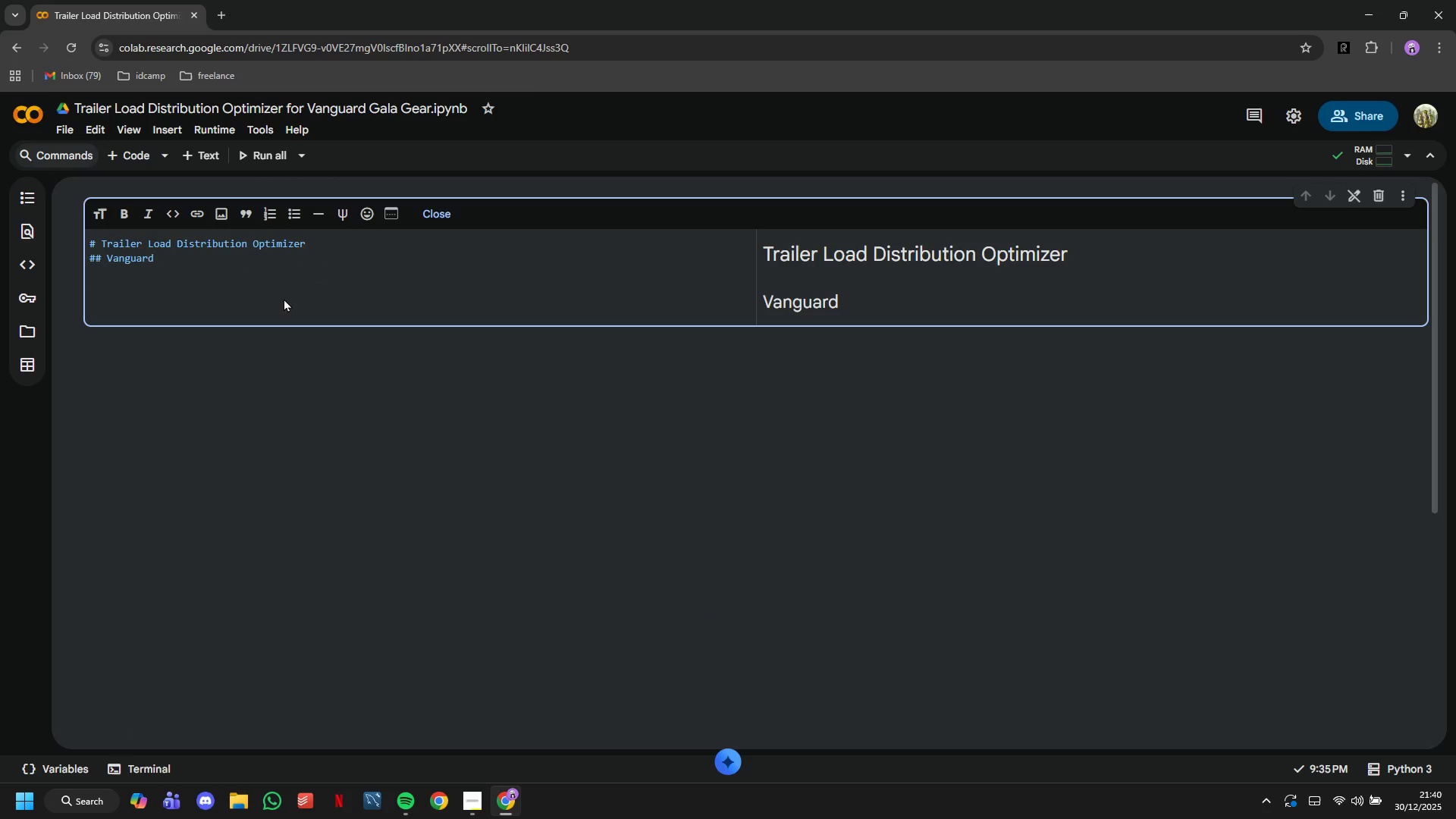 
key(Tab)
type(Gala Gear - Transport Safety Tool)
 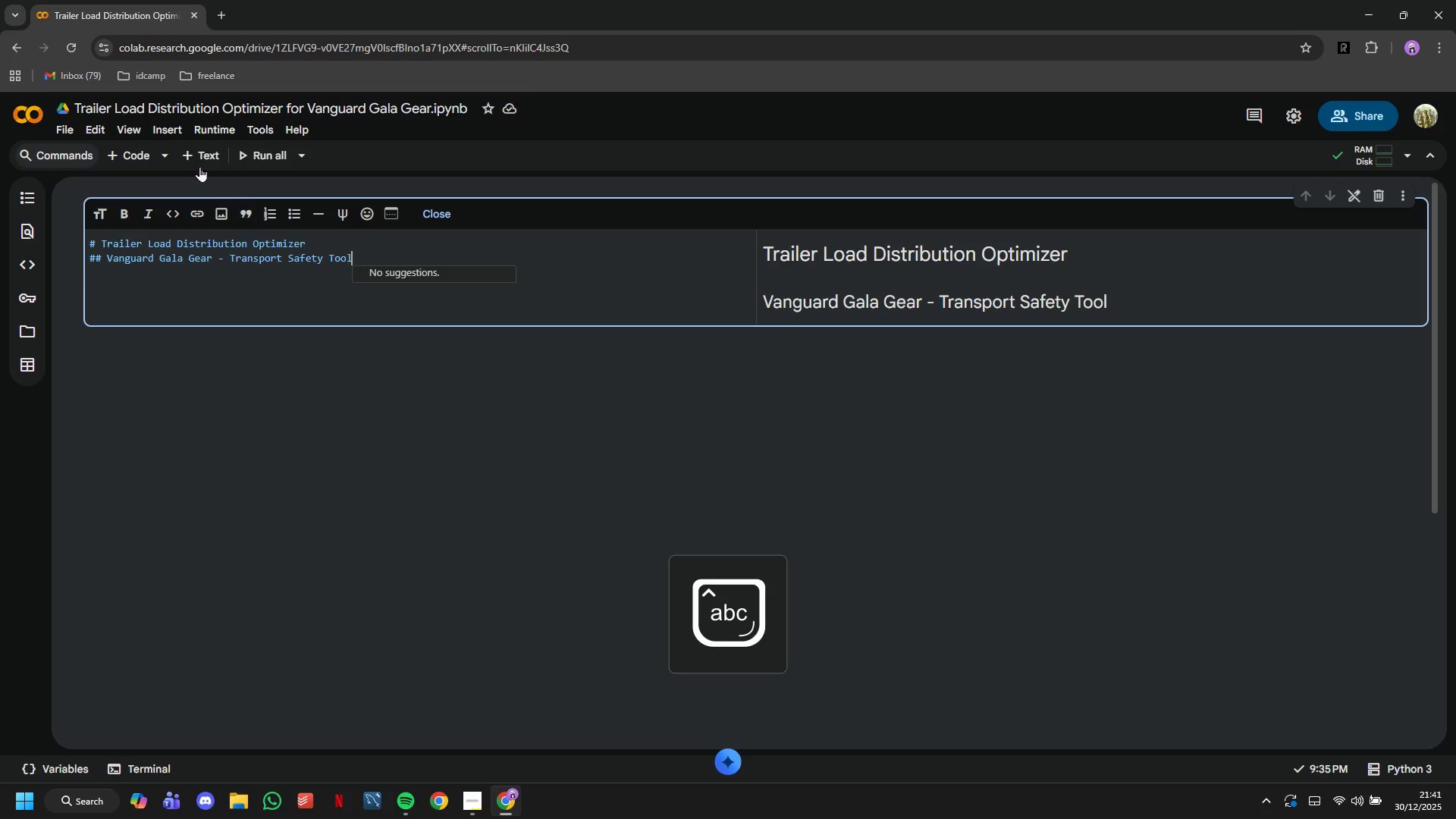 
left_click([199, 165])
 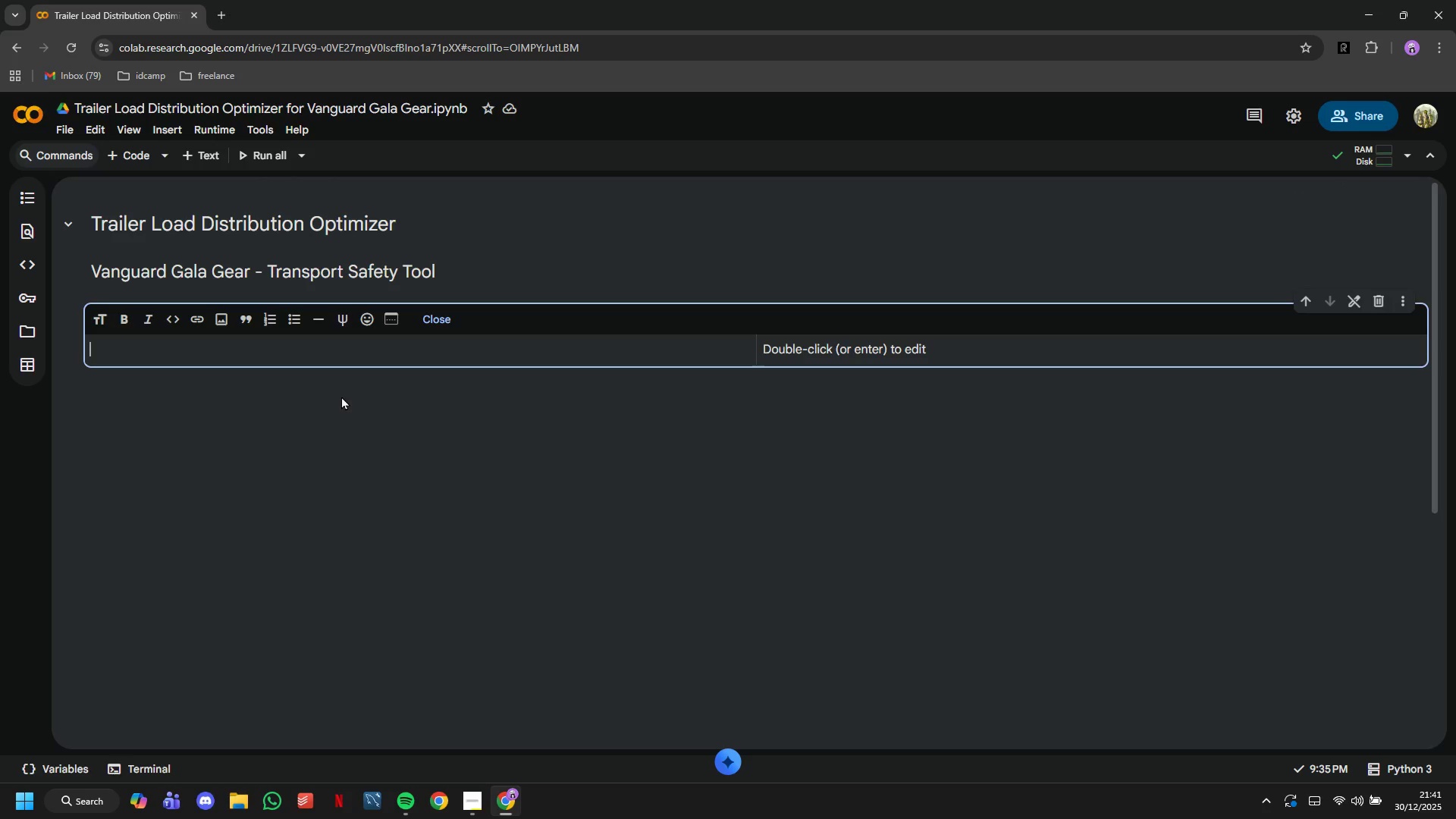 
type(## 1. Imor)
key(Backspace)
key(Backspace)
type(port Libraries)
 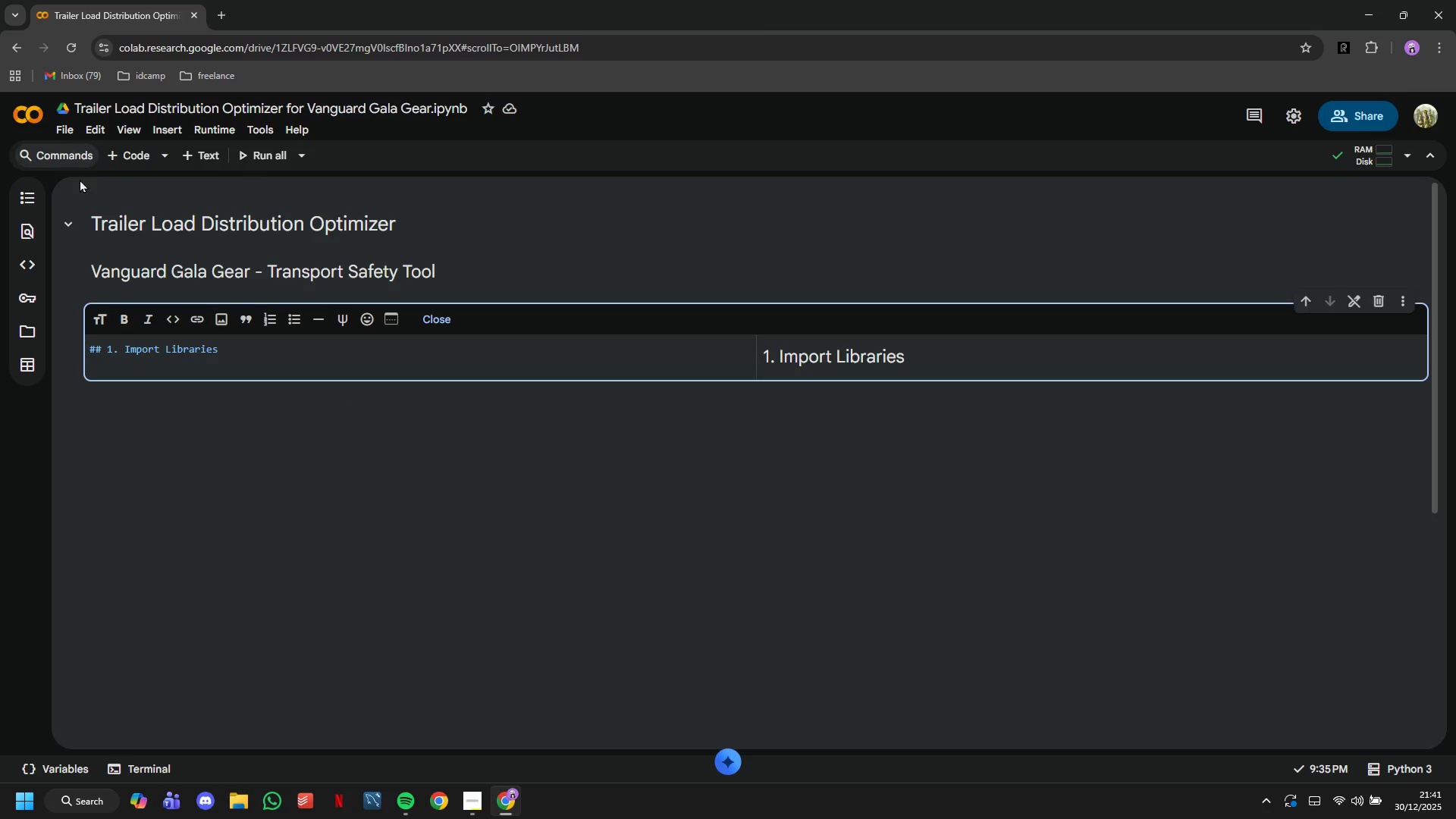 
left_click([125, 150])
 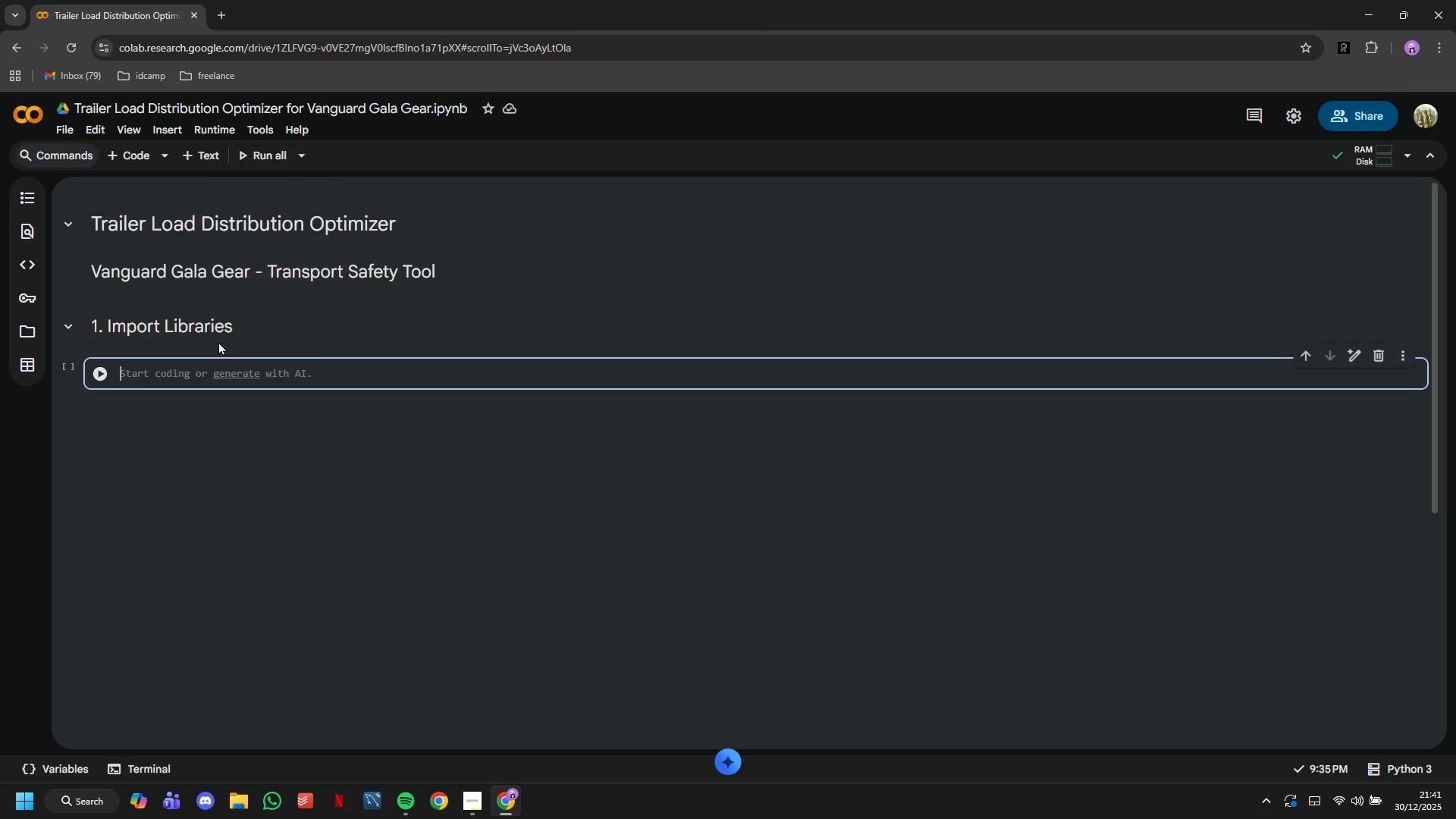 
type(import pandas as pd)
 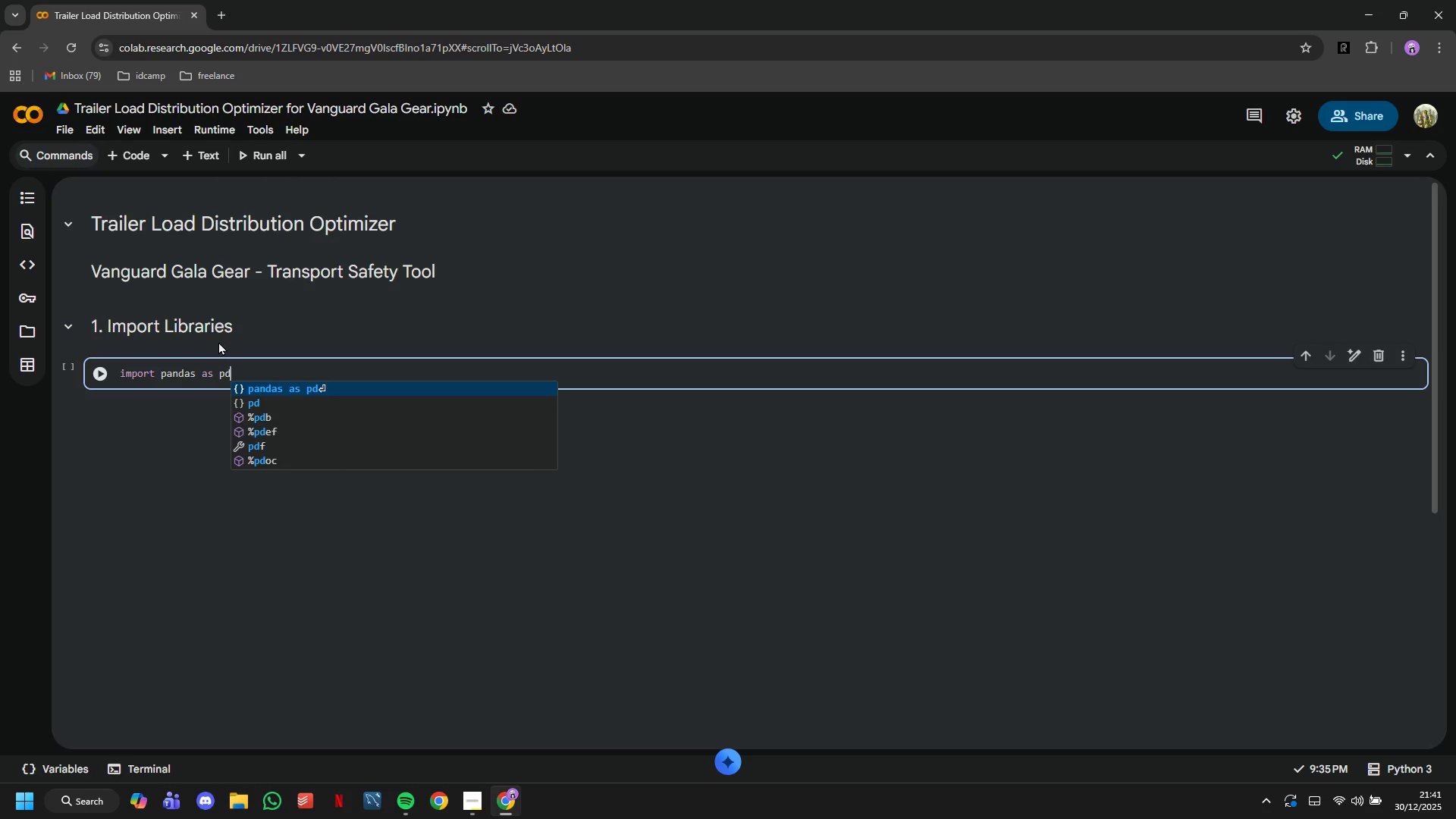 
key(Enter)
 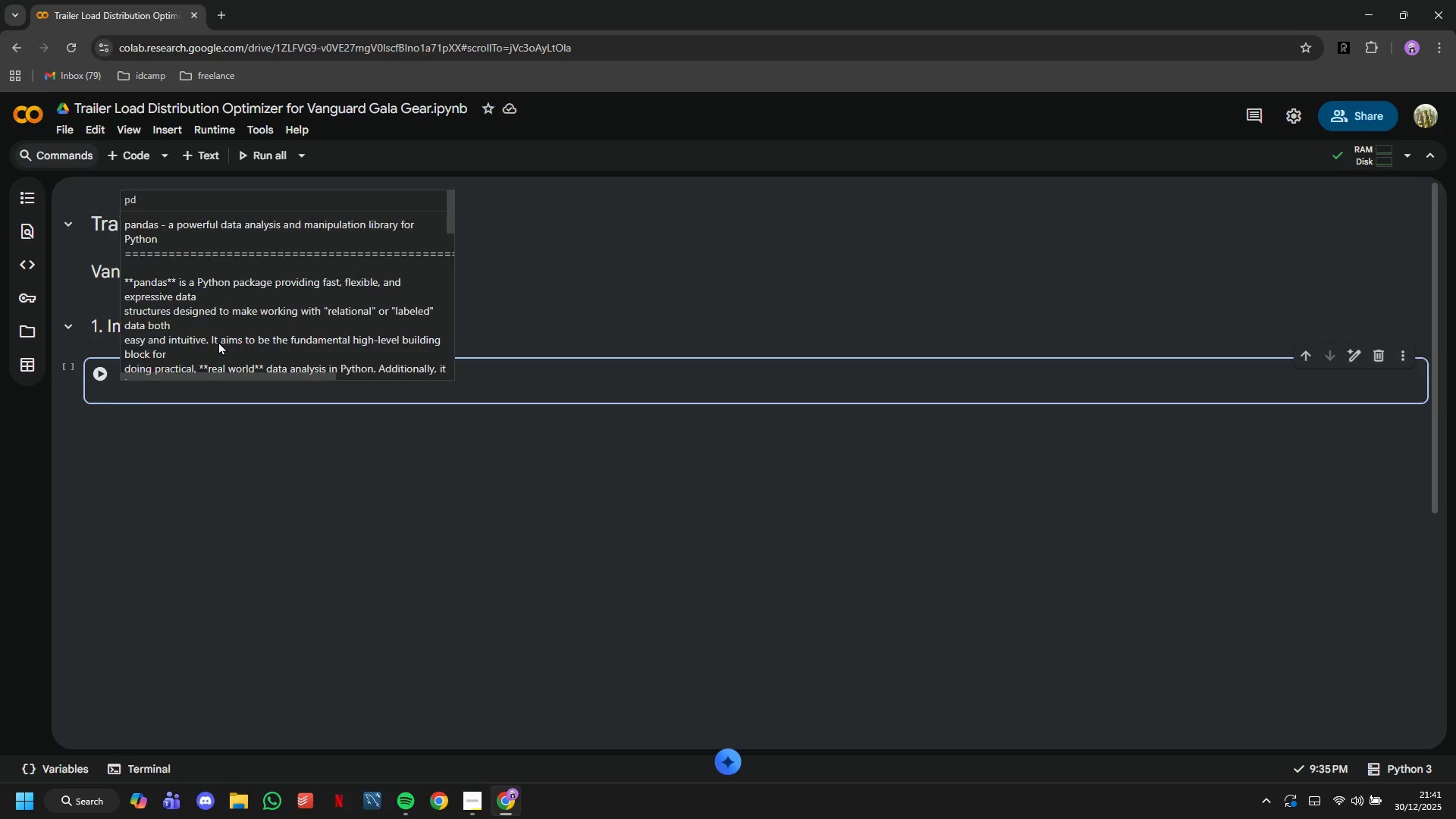 
type(import numpy as np)
 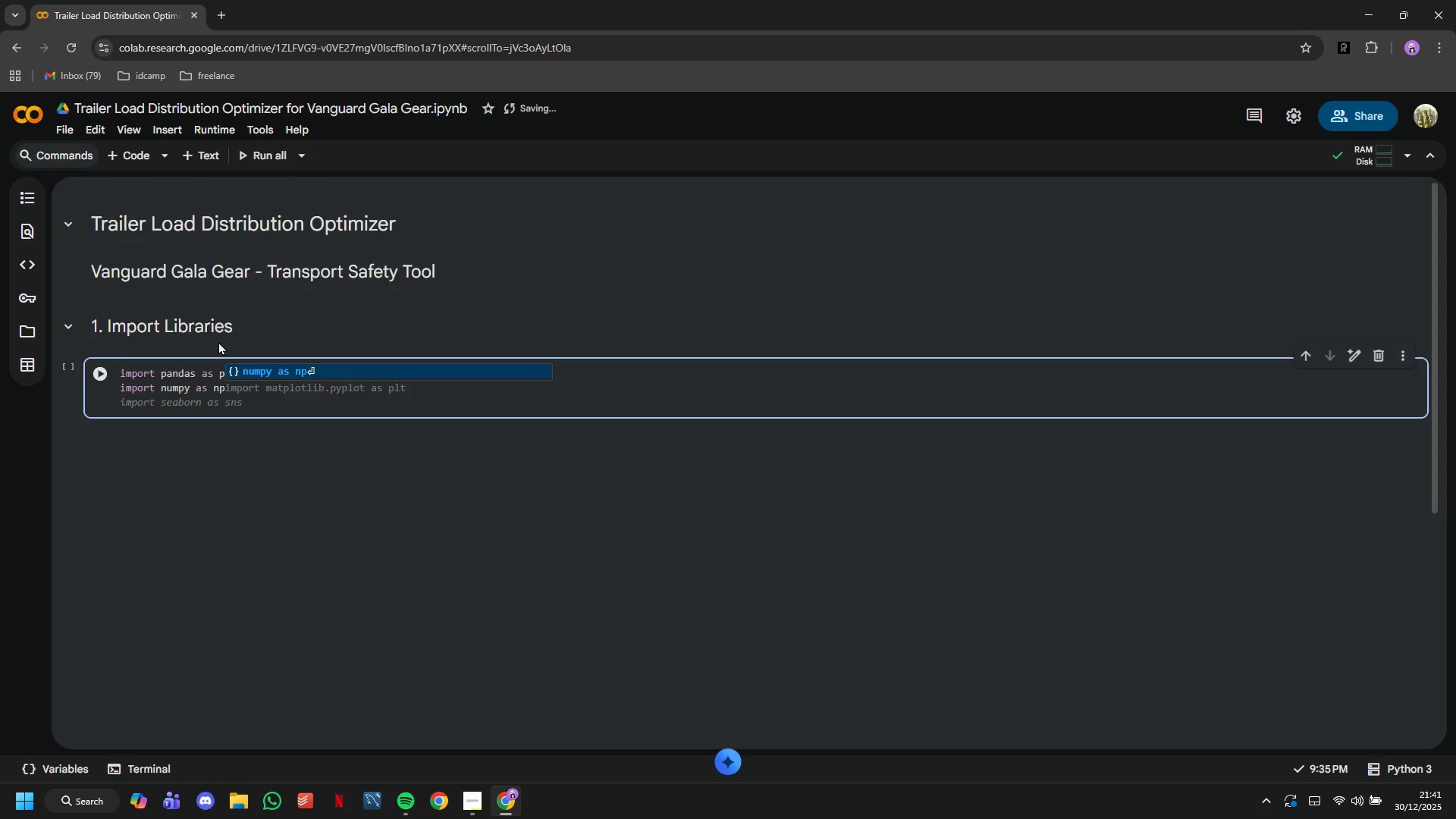 
key(Enter)
 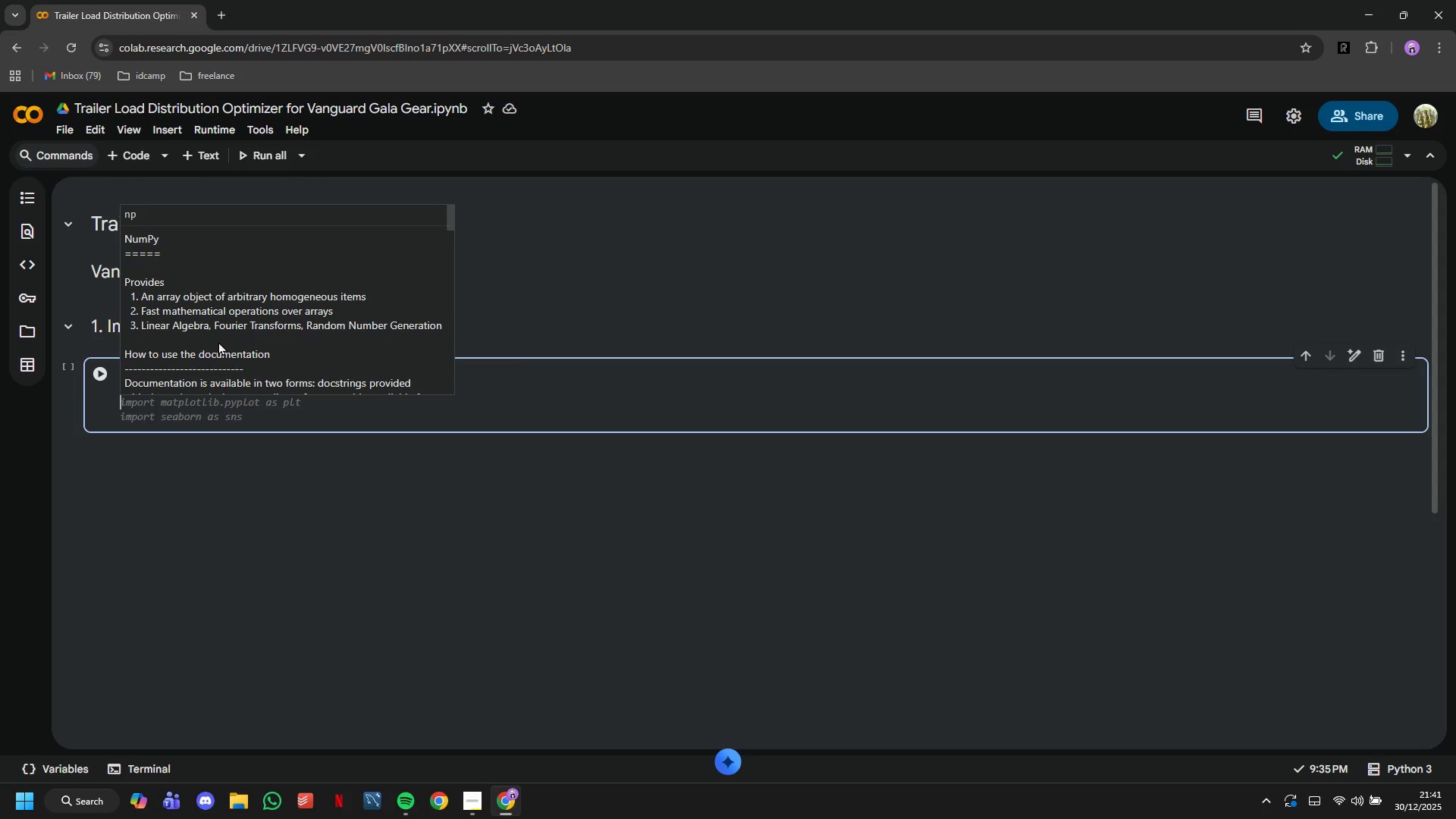 
type(import matplotlib.pyplot as plt)
 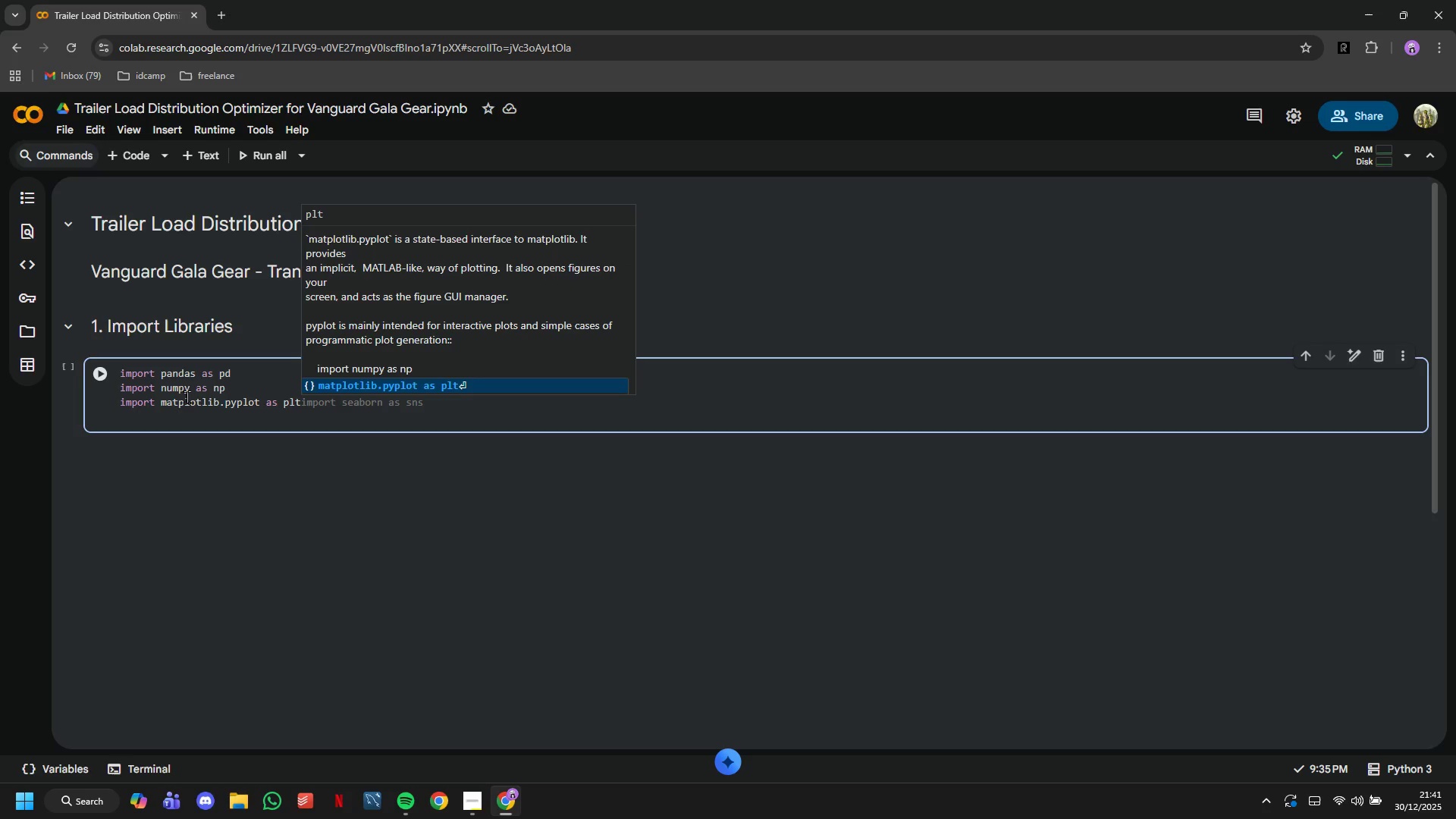 
left_click([198, 419])
 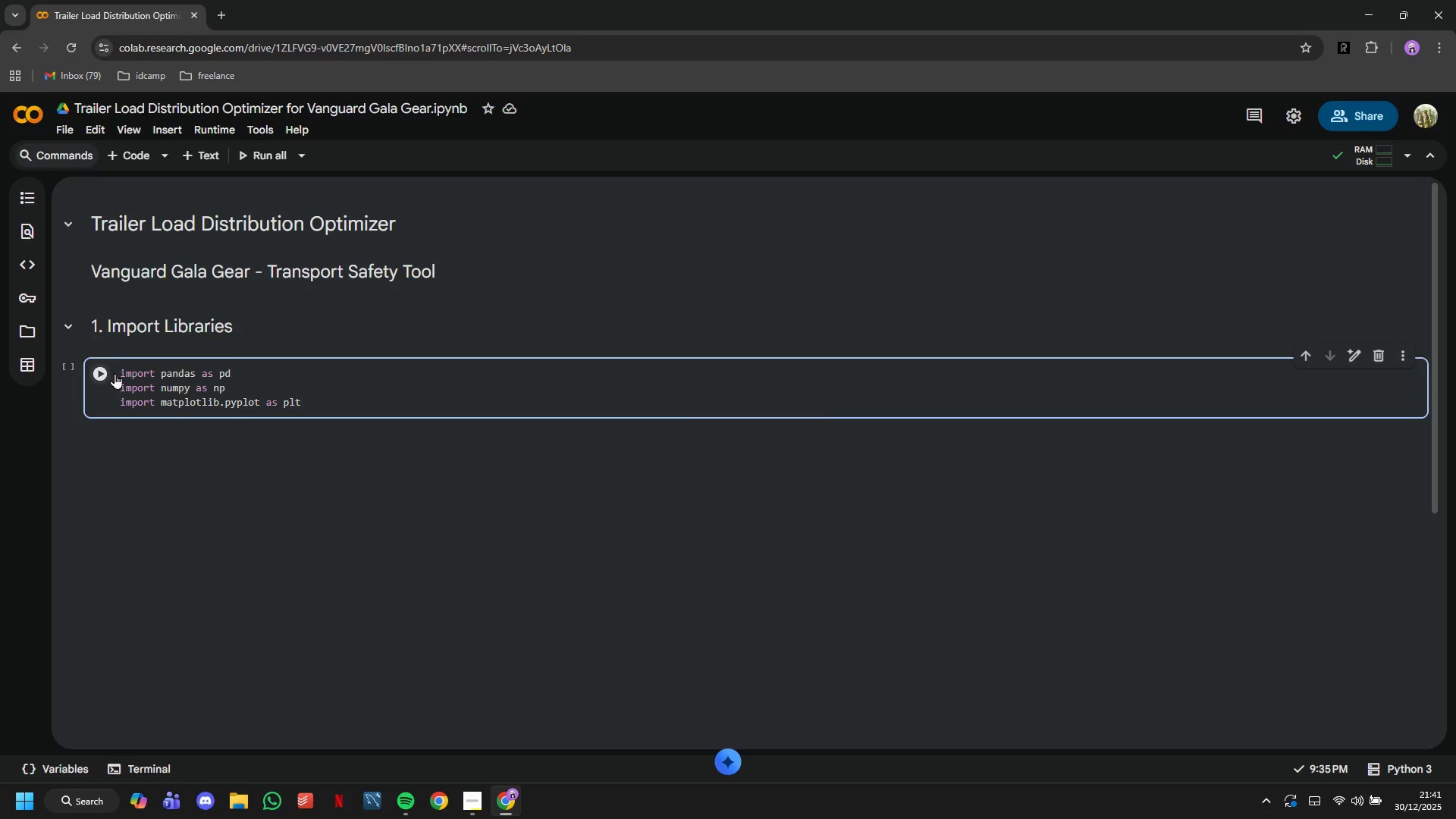 
left_click([115, 373])
 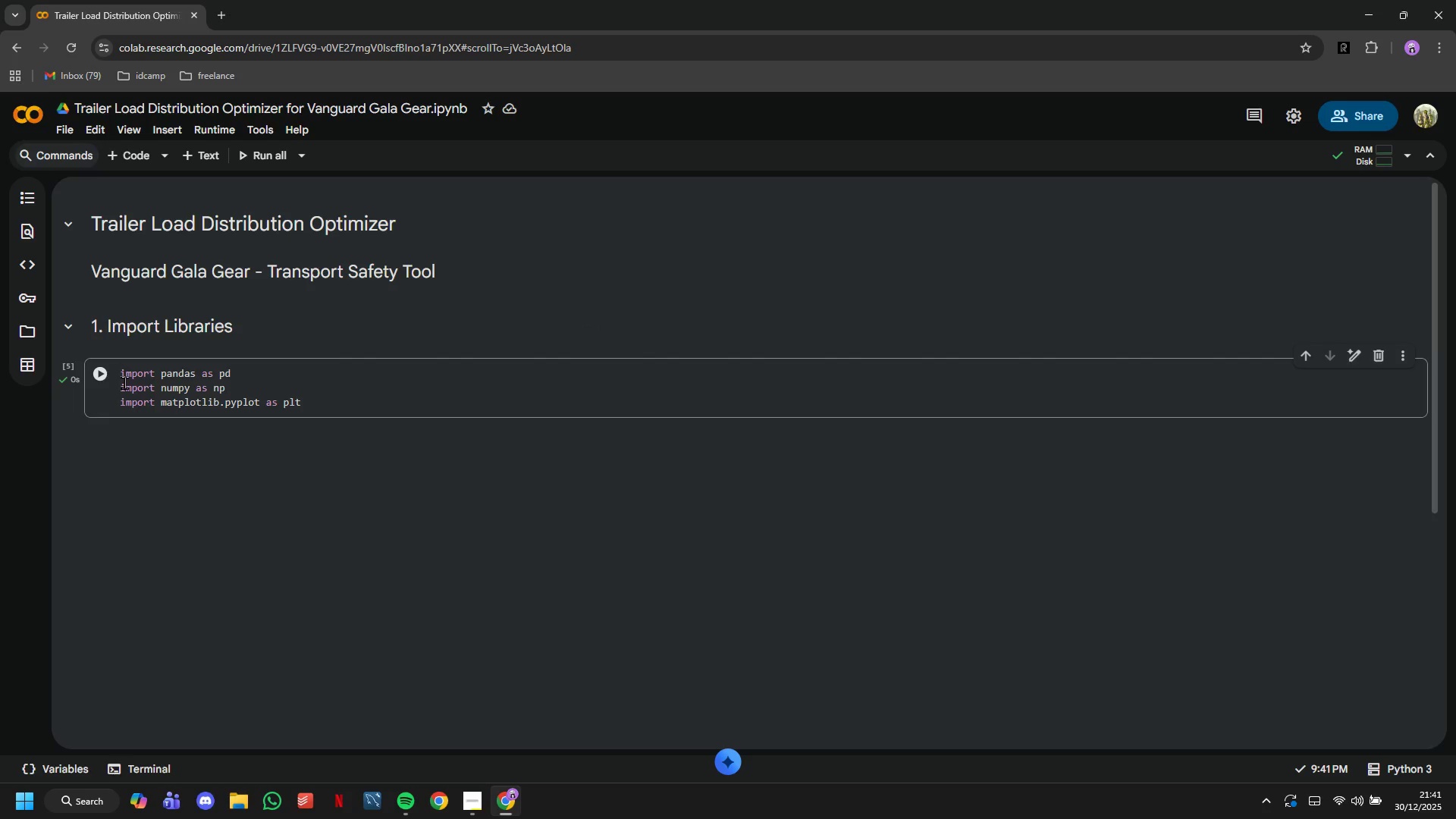 
wait(5.41)
 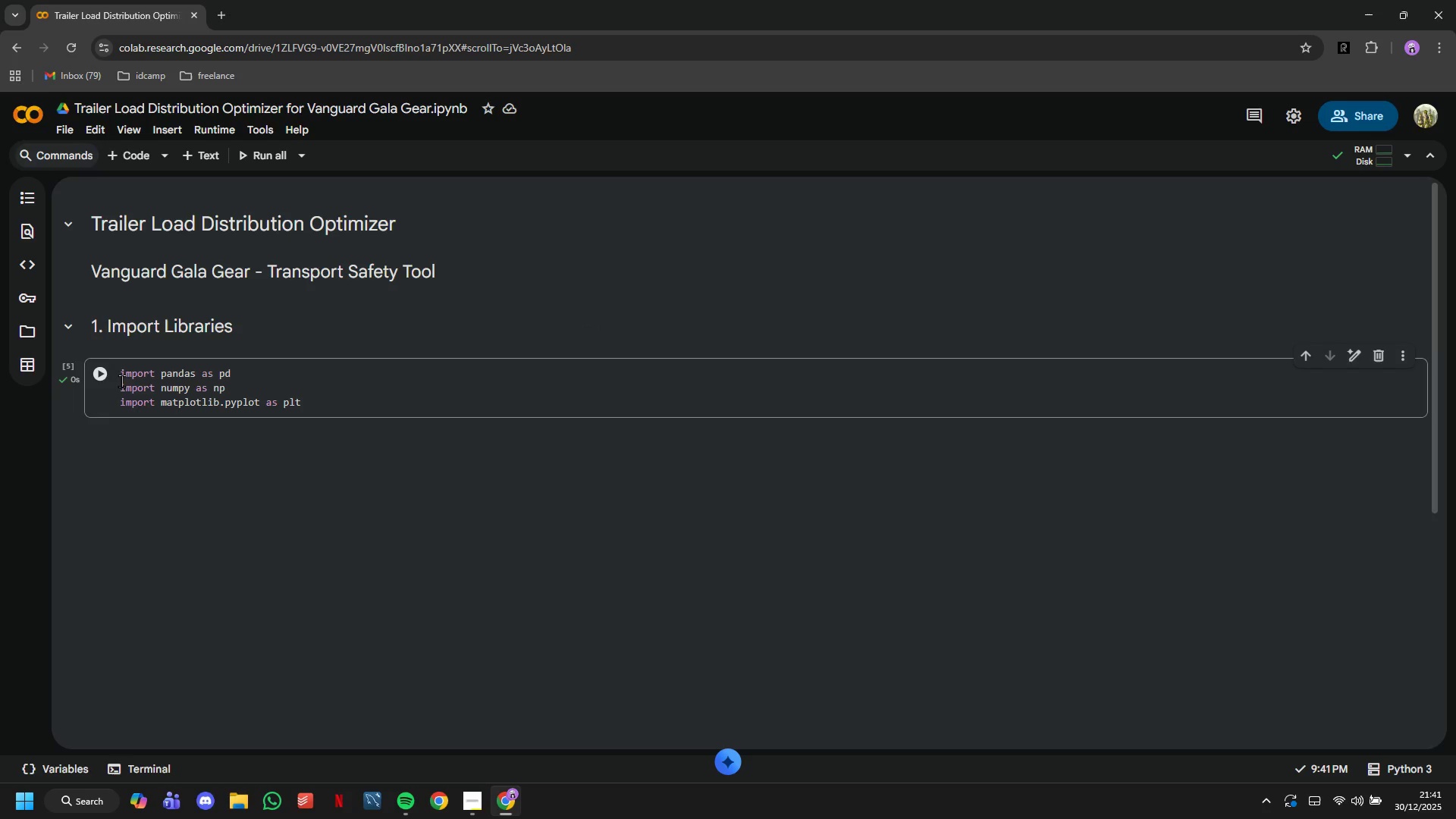 
left_click([197, 154])
 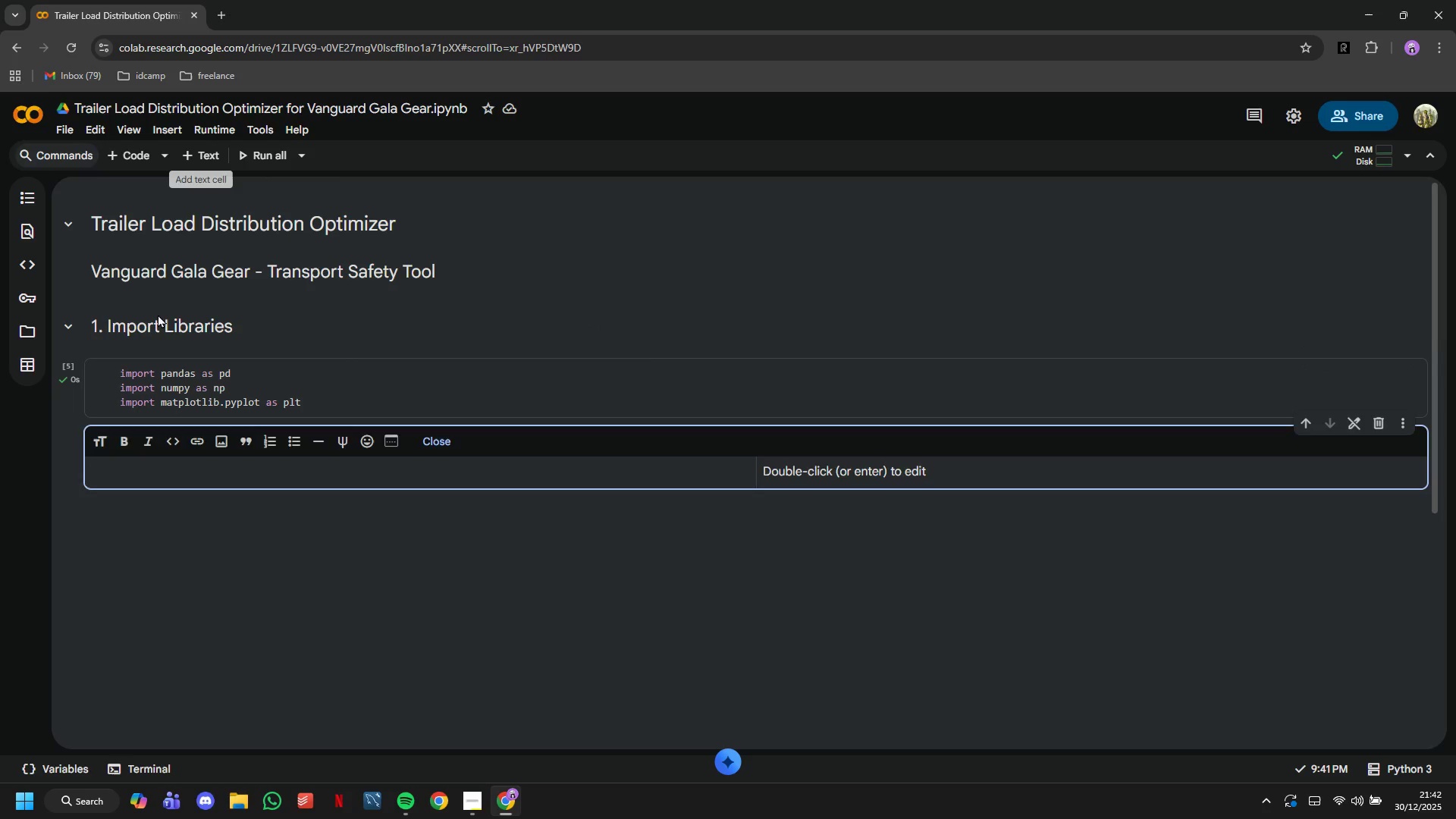 
double_click([158, 315])
 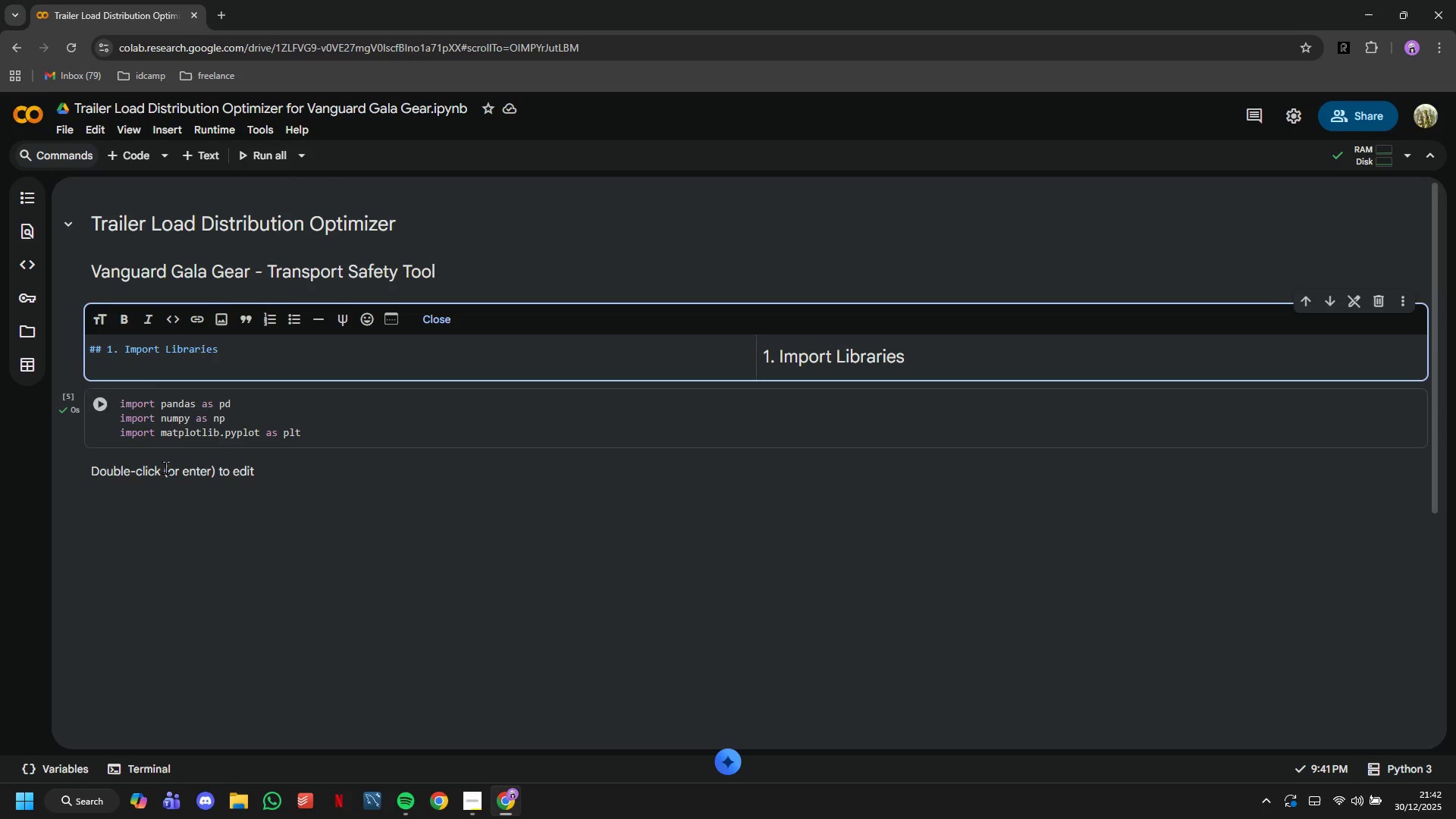 
double_click([165, 469])
 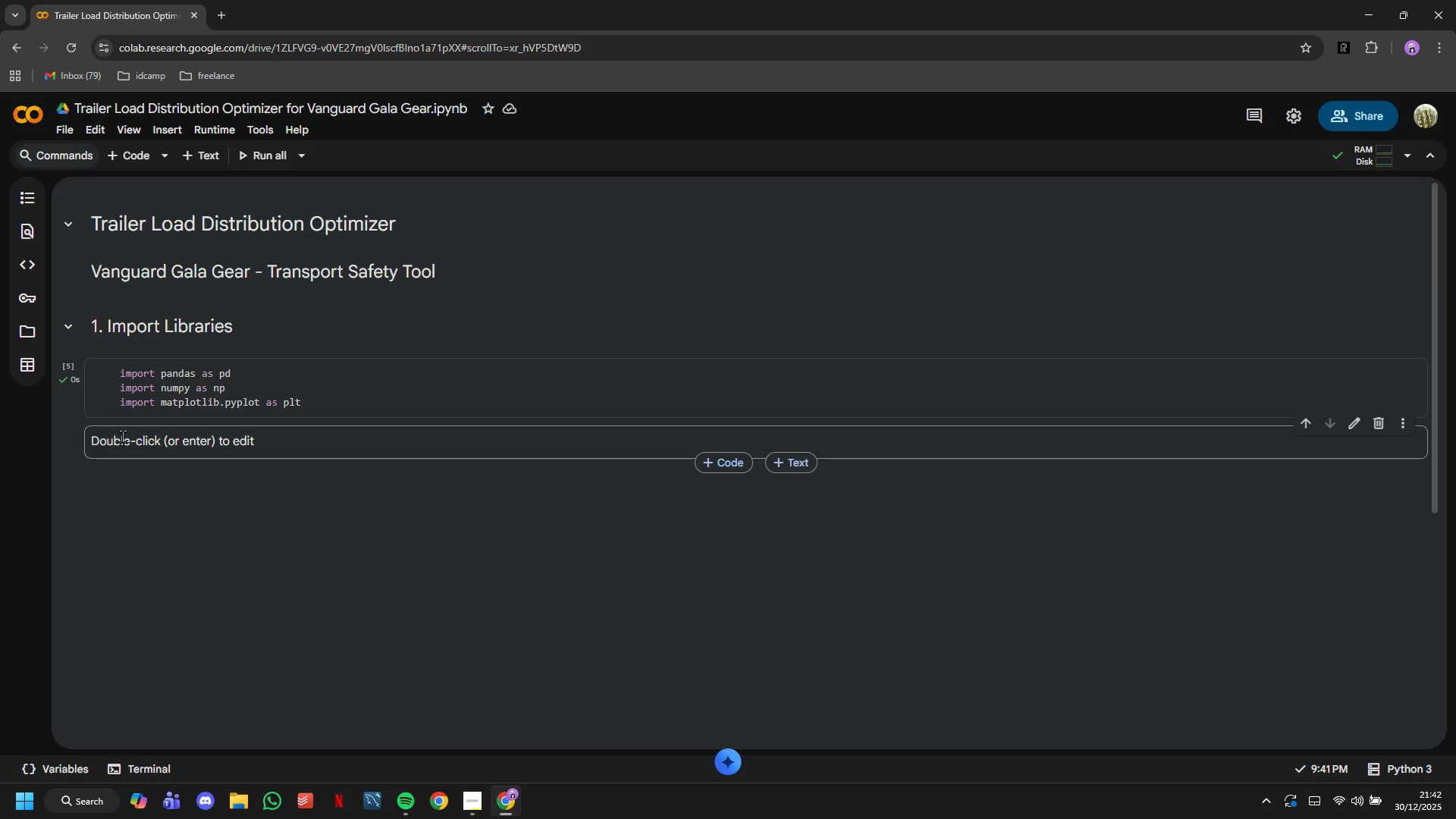 
double_click([122, 436])
 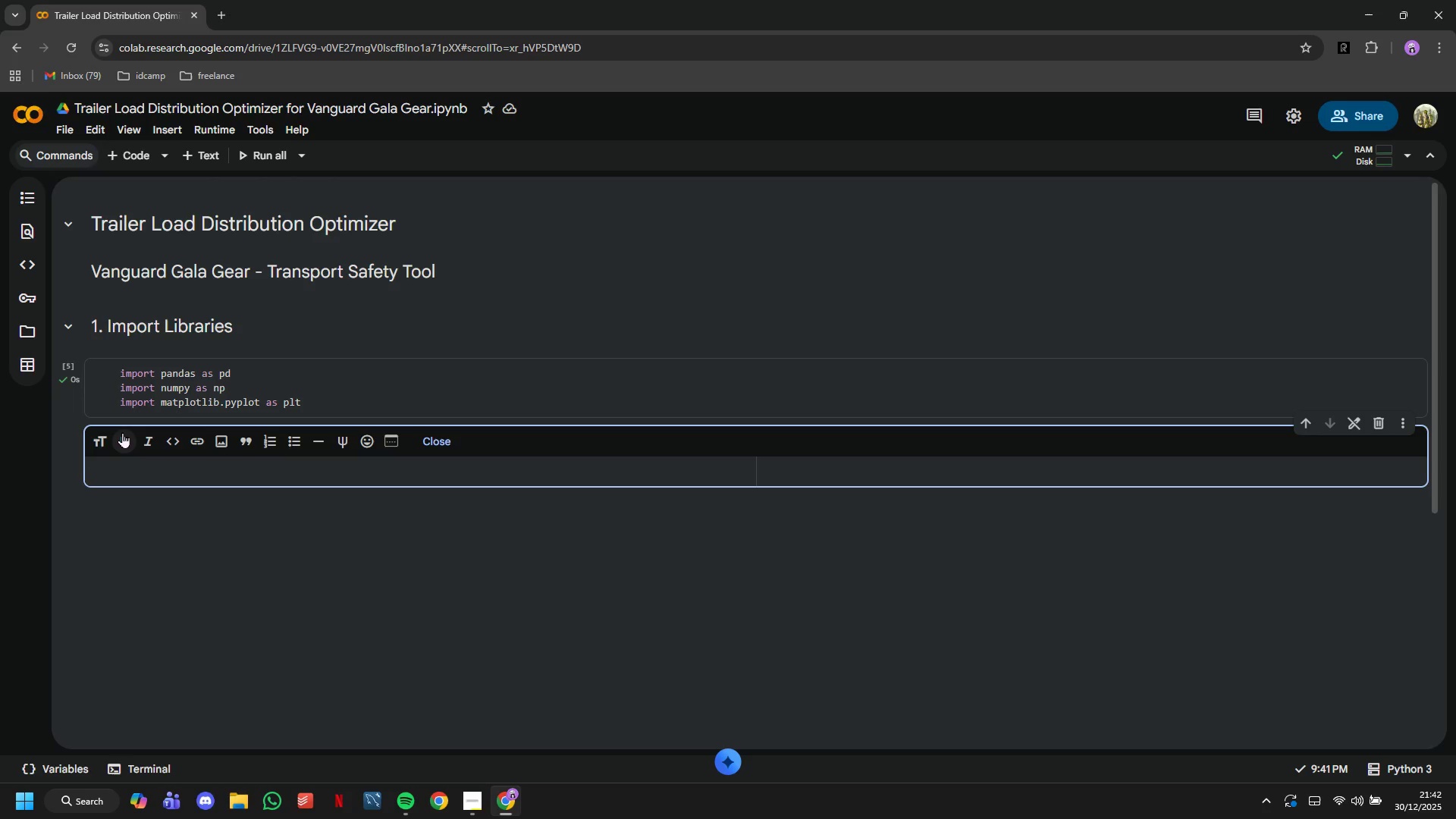 
type(## )
 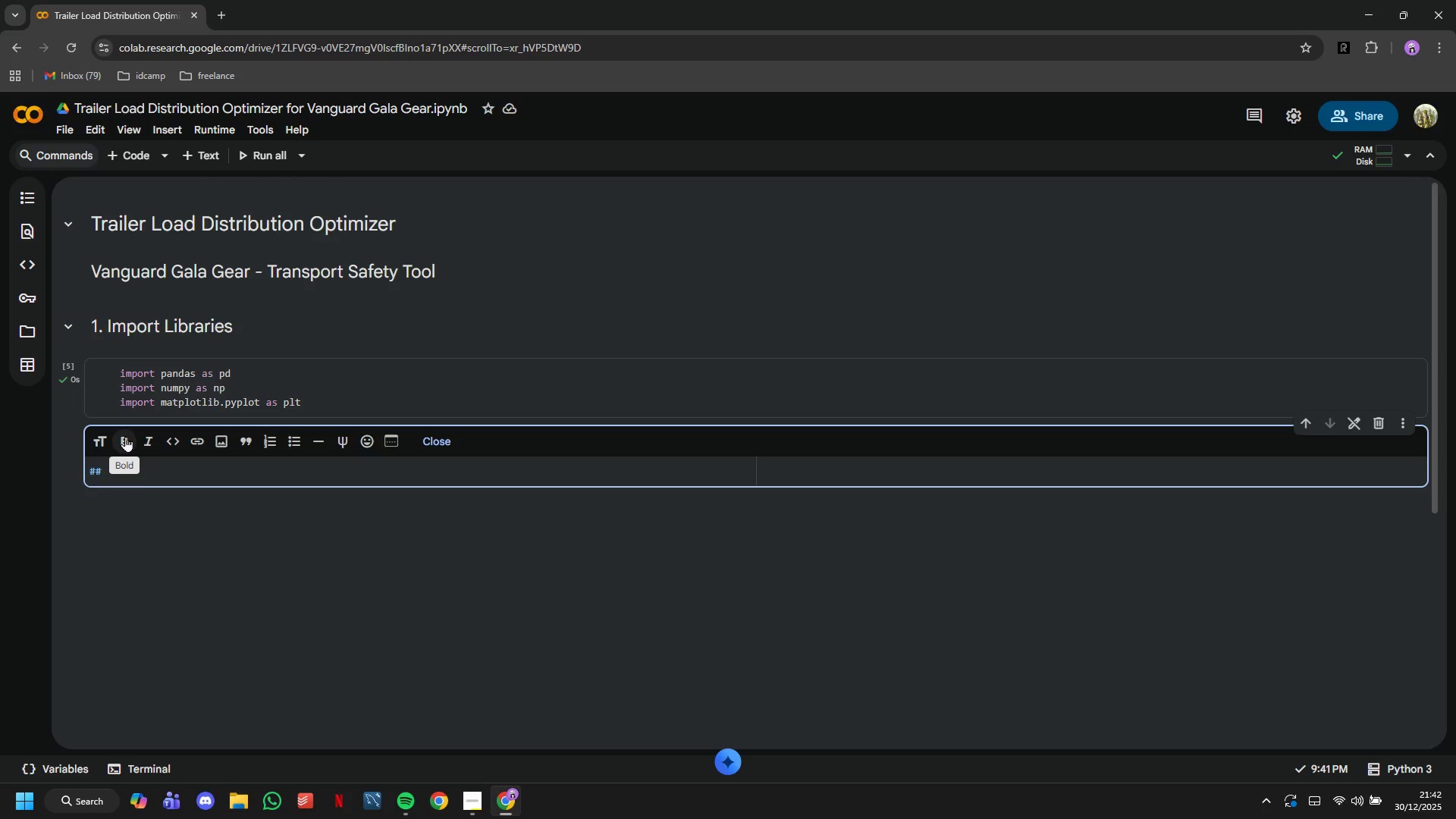 
type(2. Setu)
 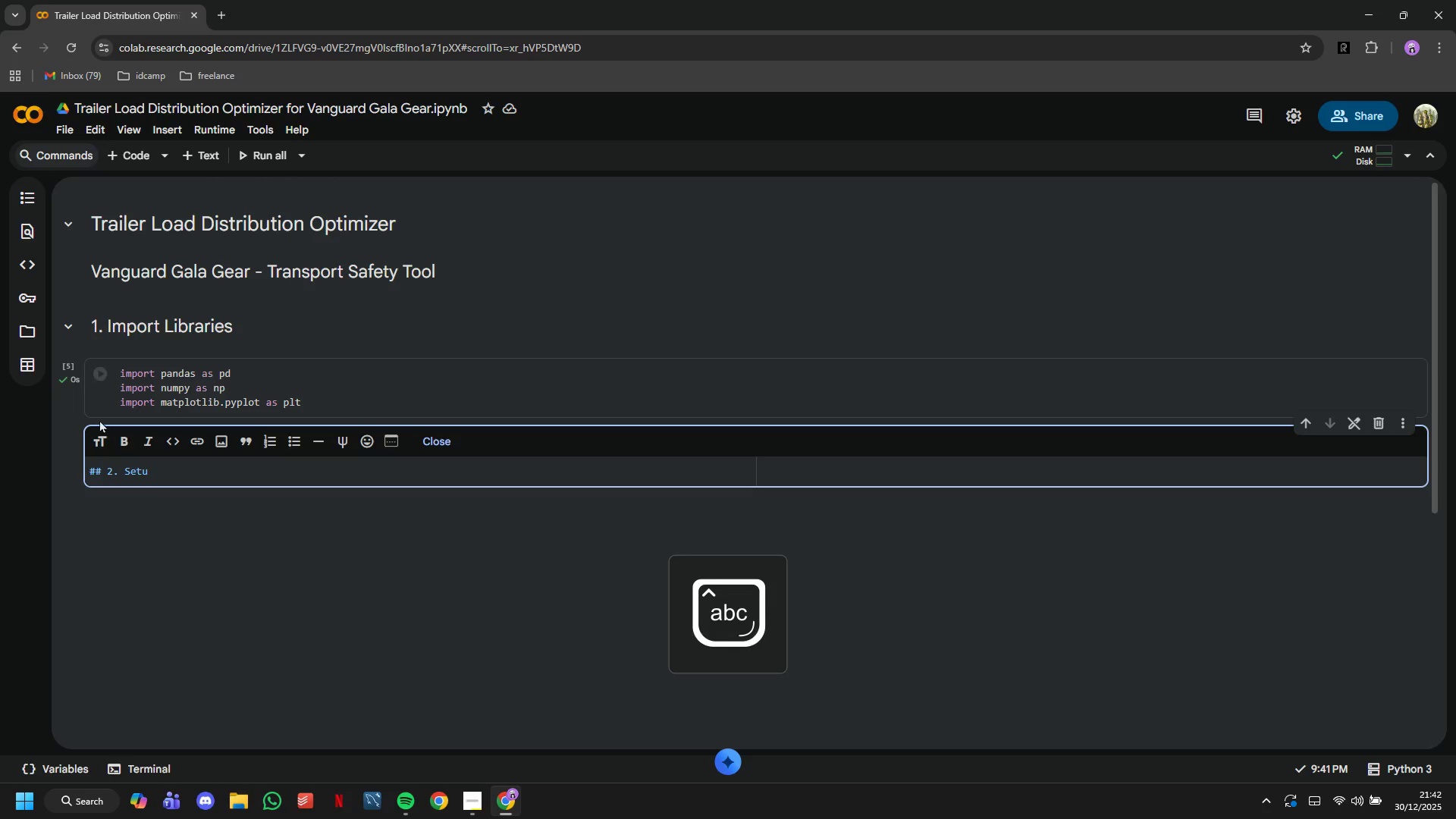 
key(P)
 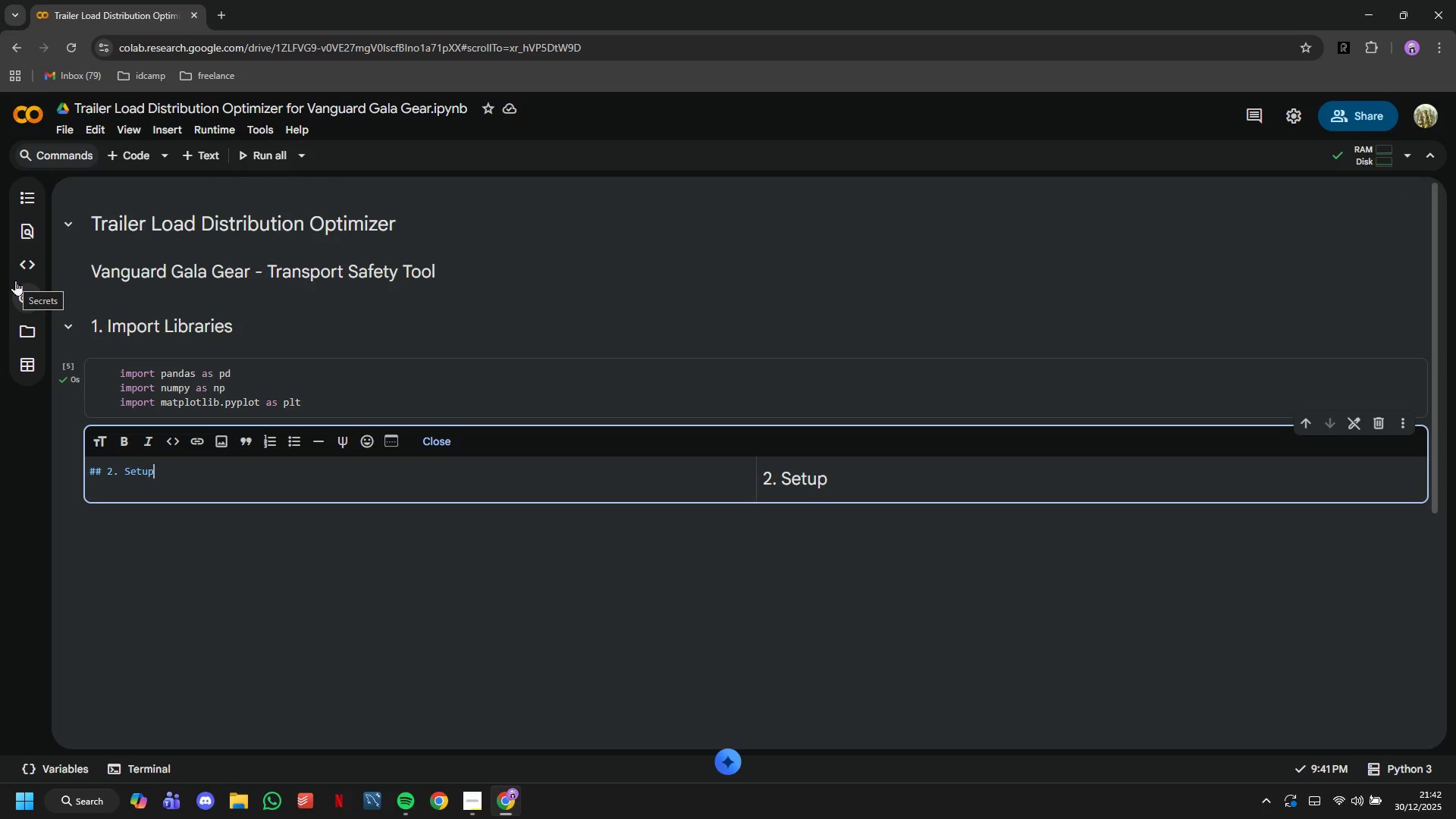 
left_click_drag(start_coordinate=[127, 161], to_coordinate=[111, 171])
 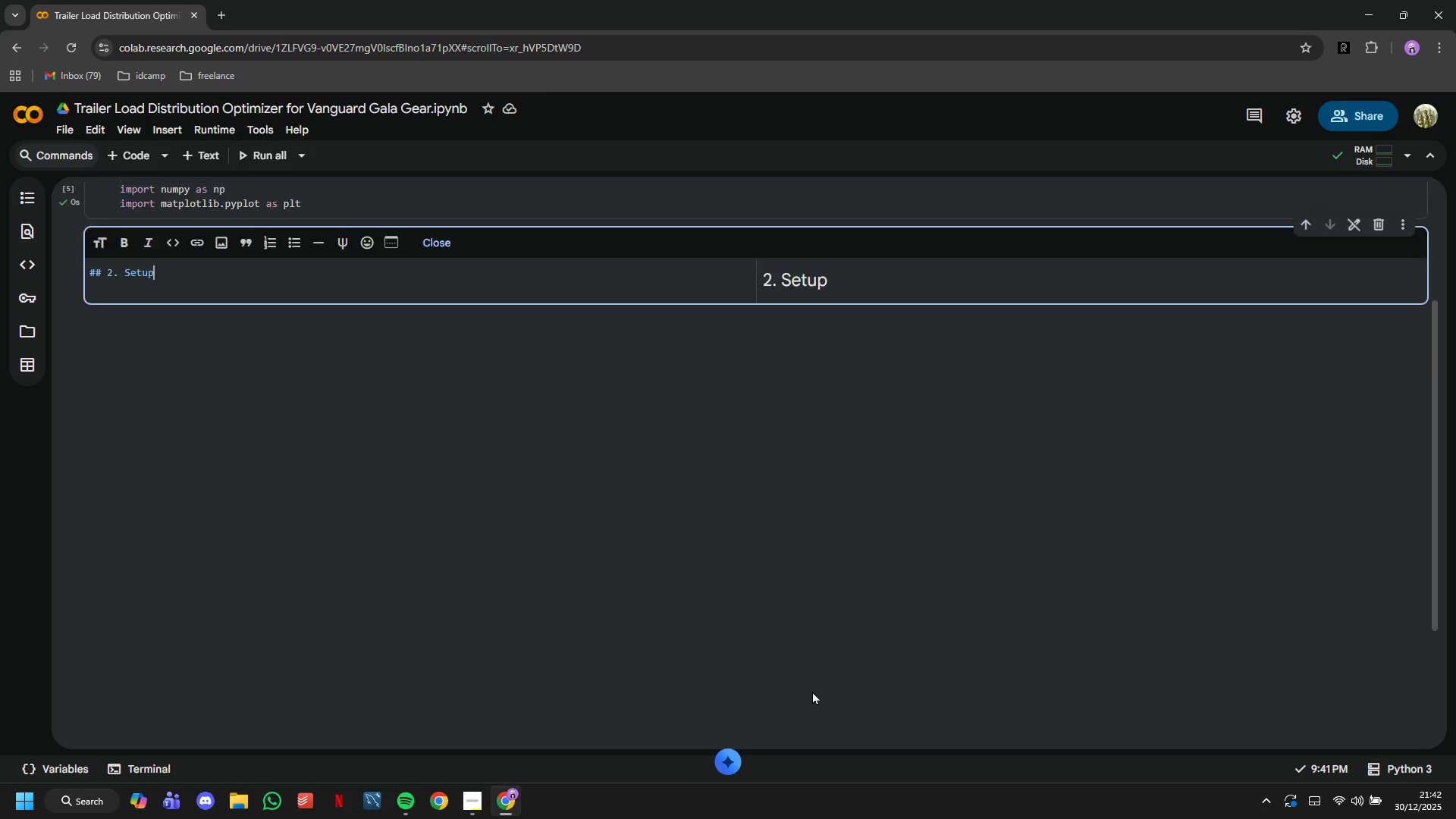 
wait(20.75)
 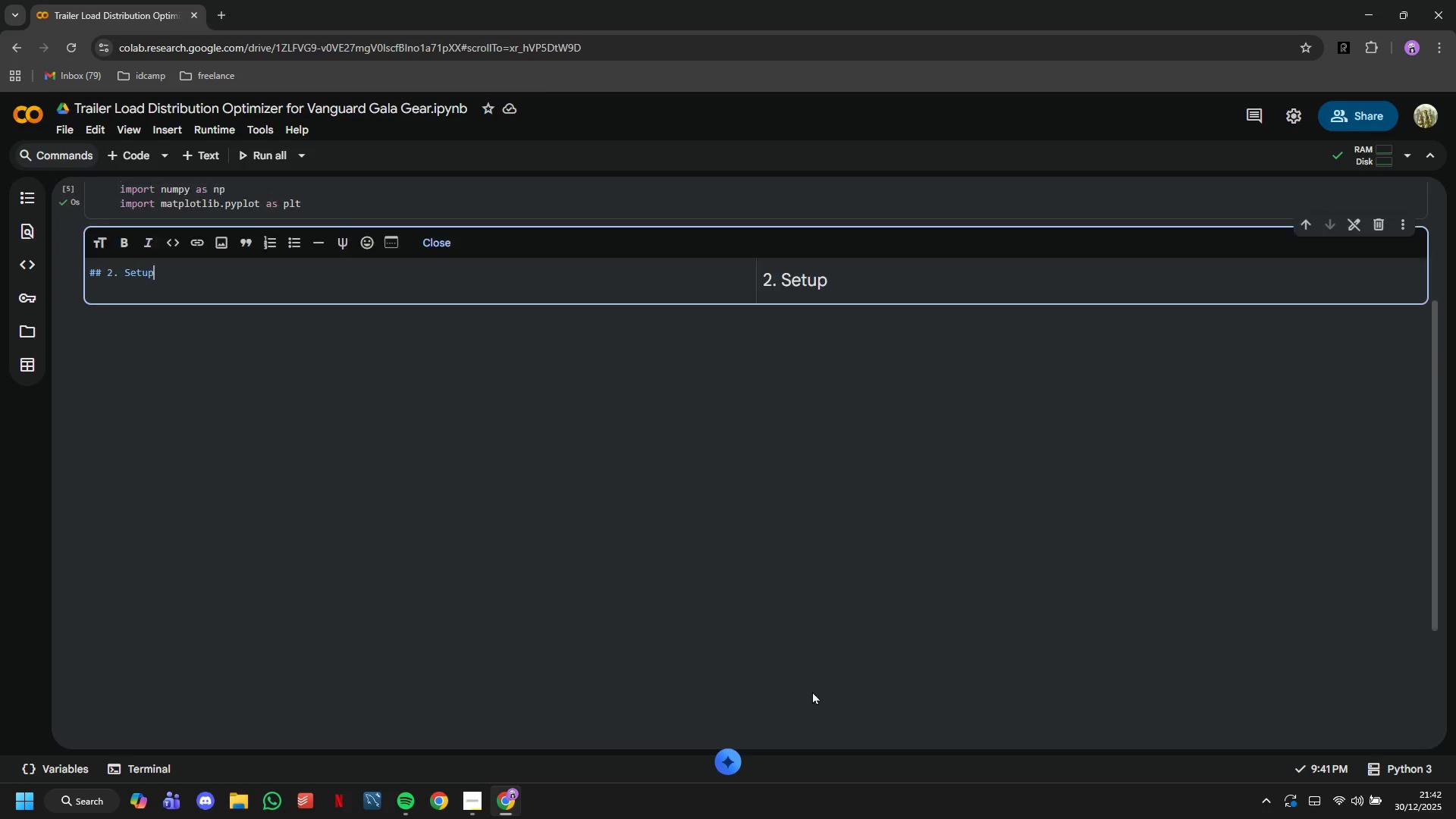 
scroll: coordinate [280, 329], scroll_direction: up, amount: 5.0
 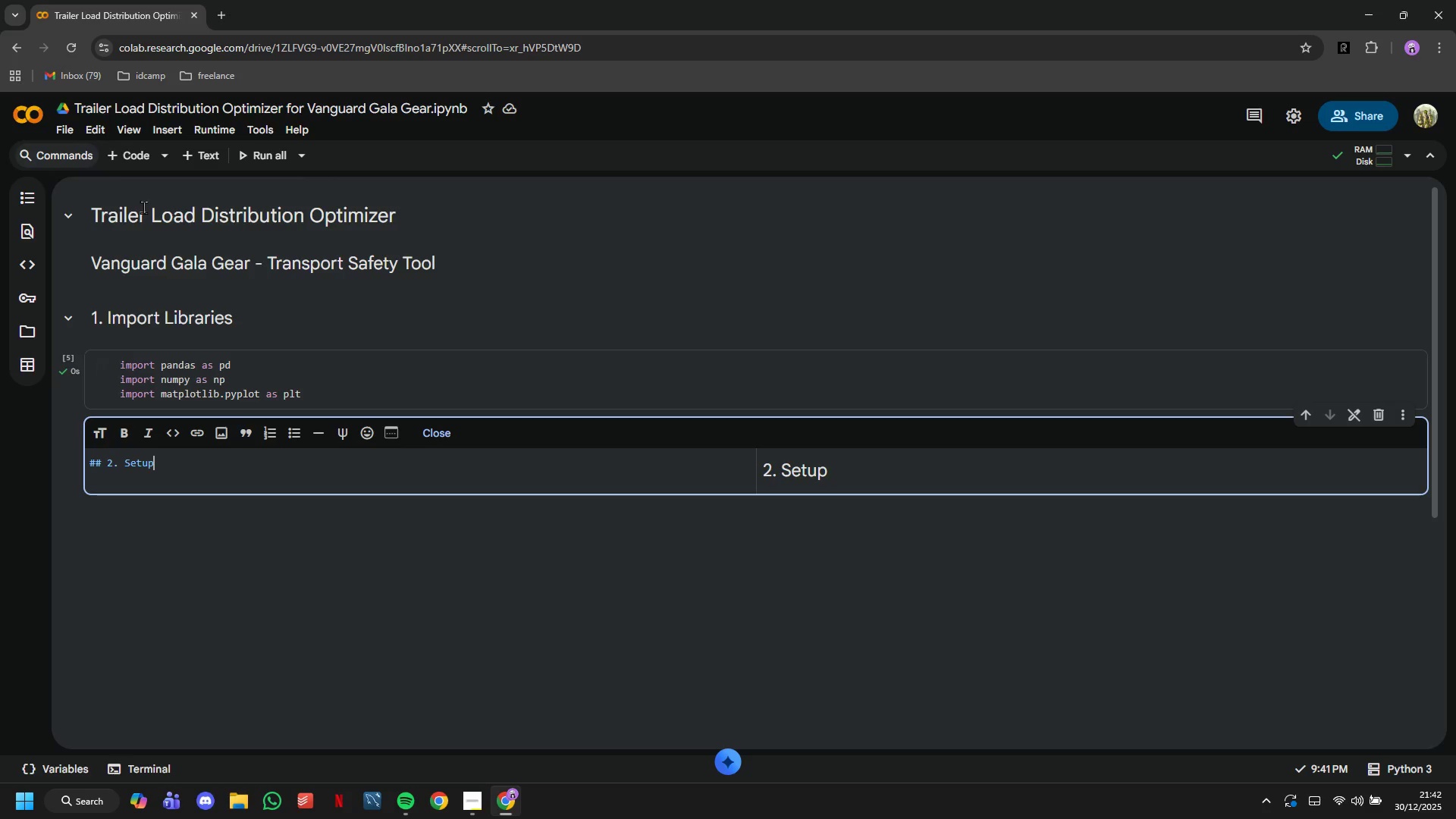 
left_click([136, 162])
 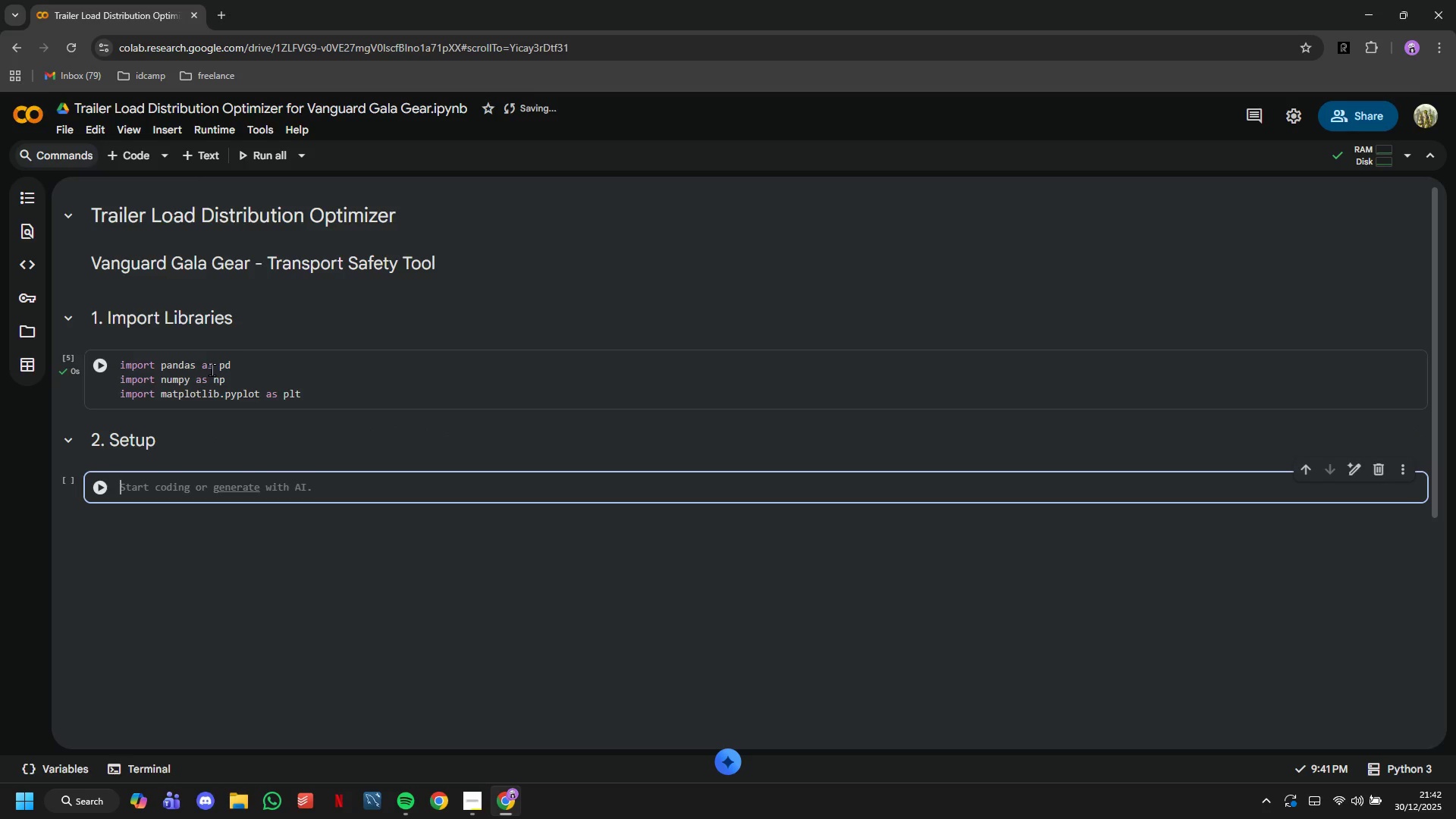 
type(# Trailer specs)
 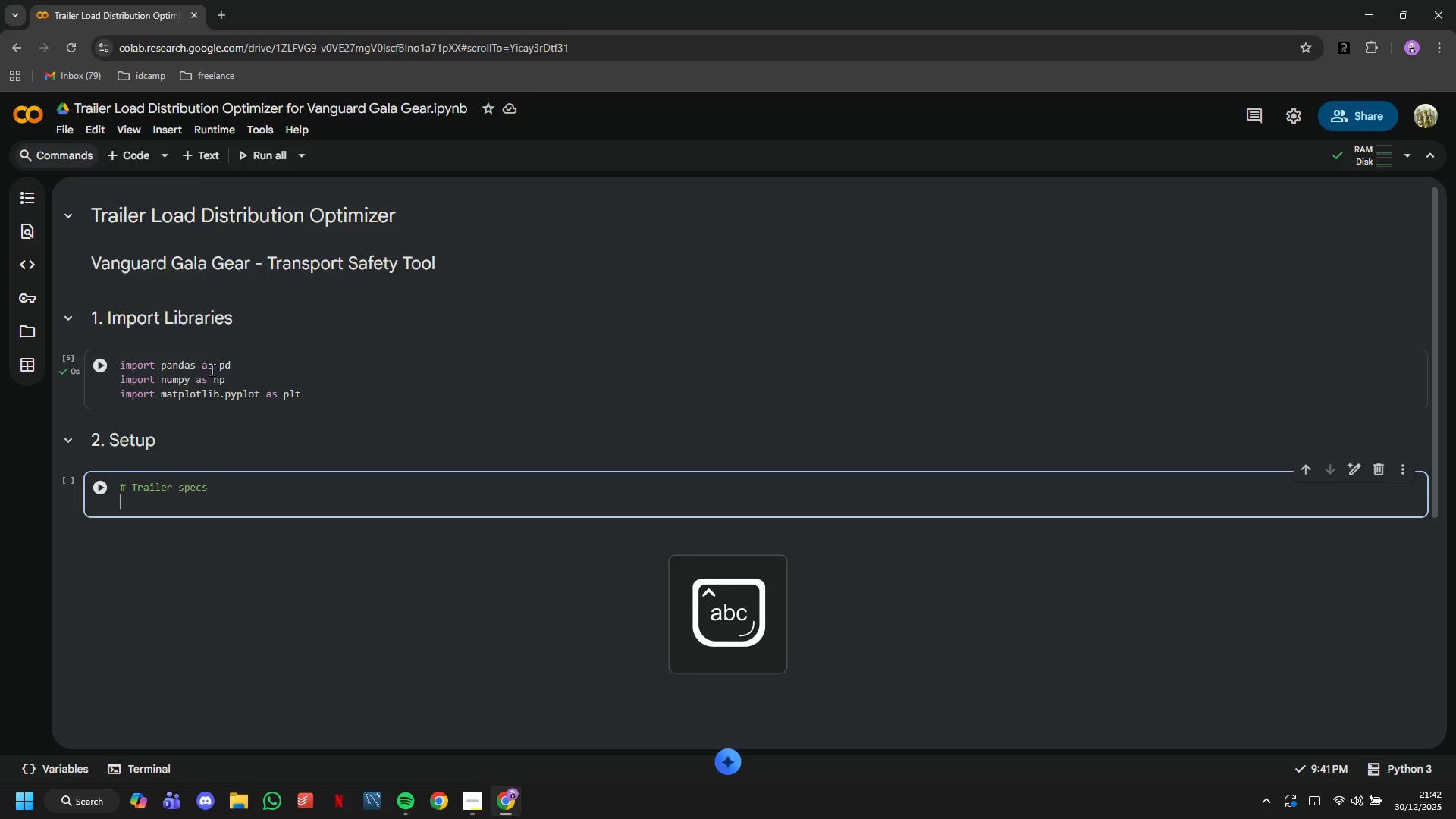 
key(Enter)
 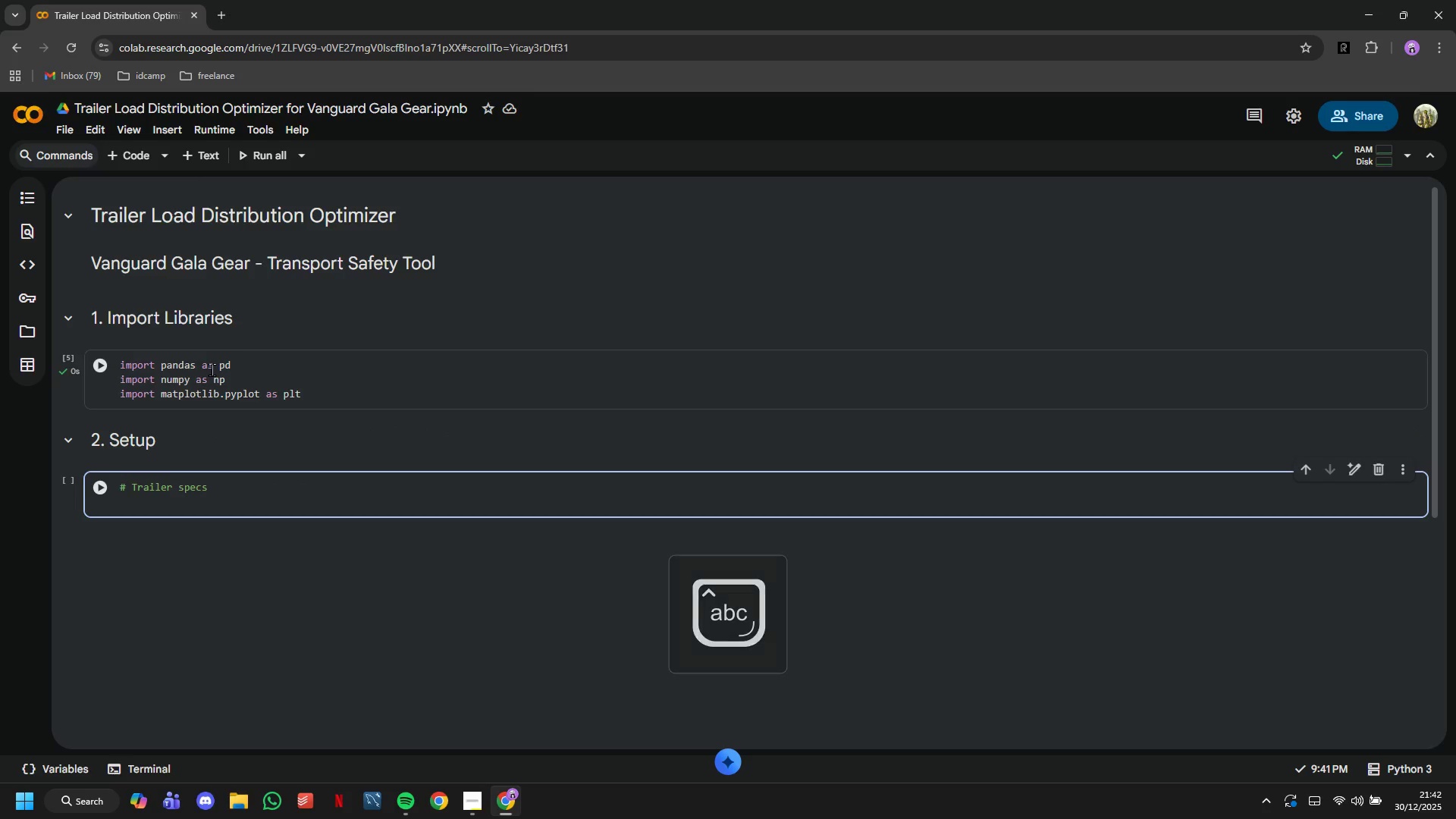 
type(TRAILER_LENGTH = 24)
 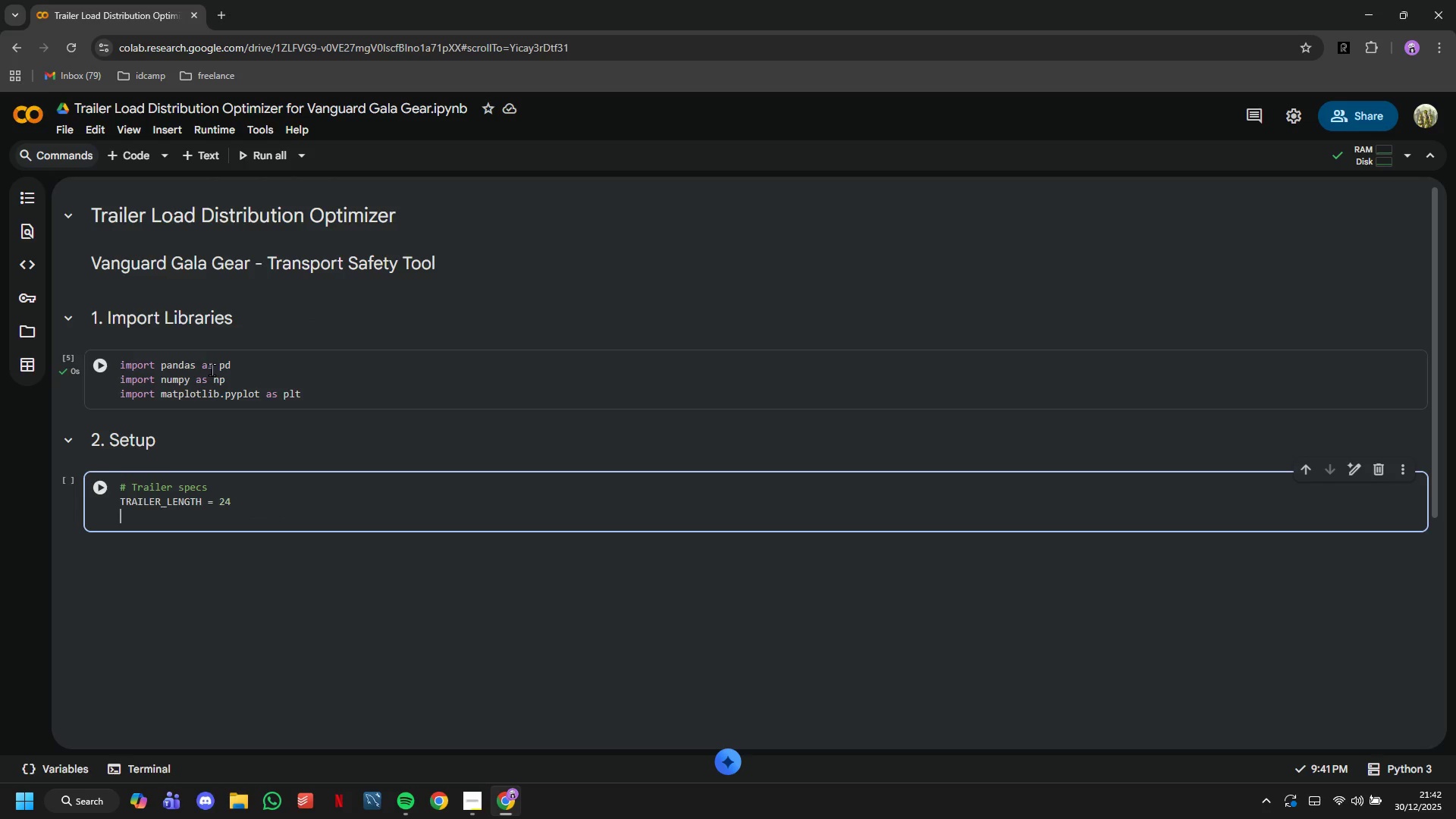 
 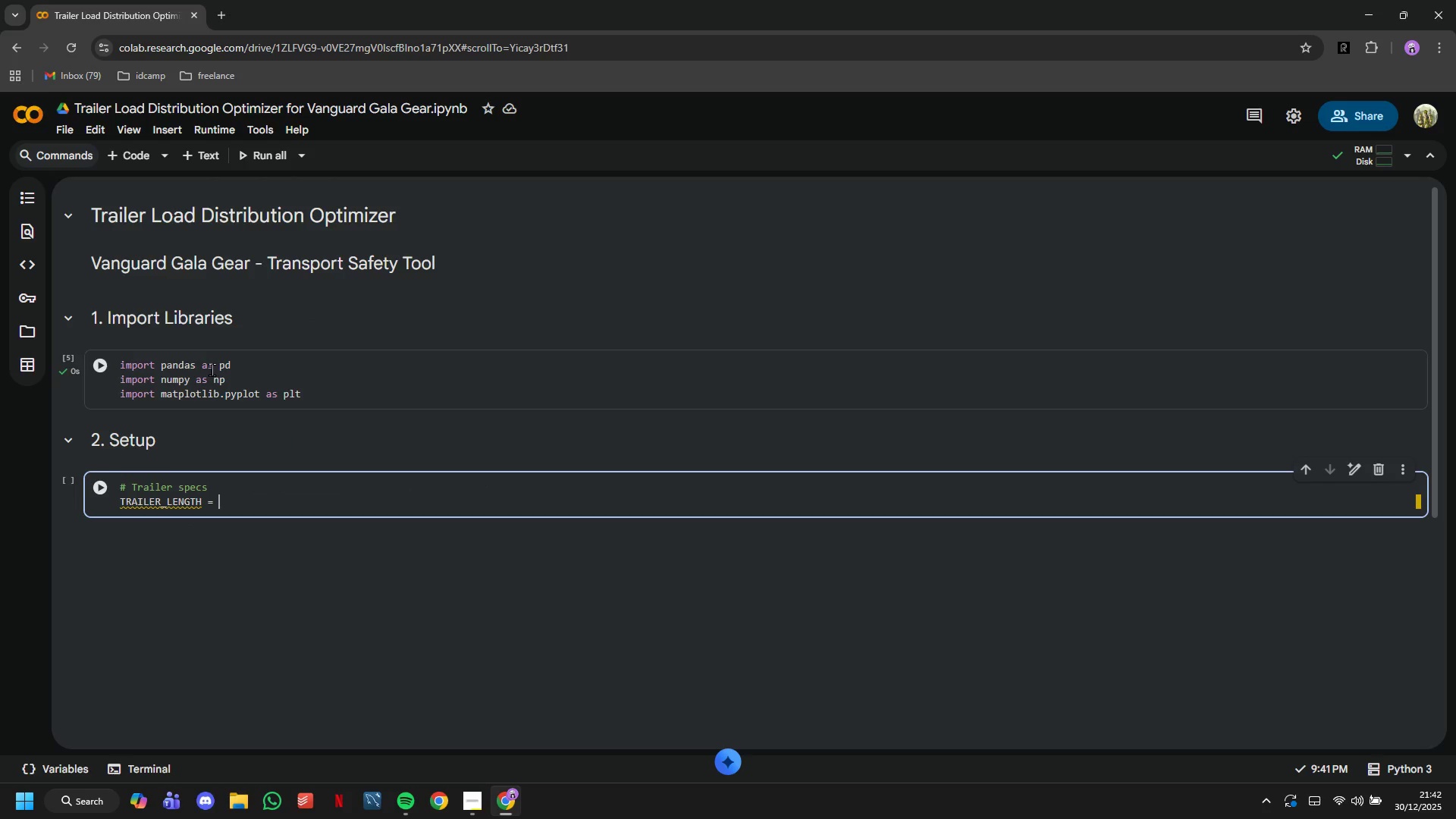 
key(Enter)
 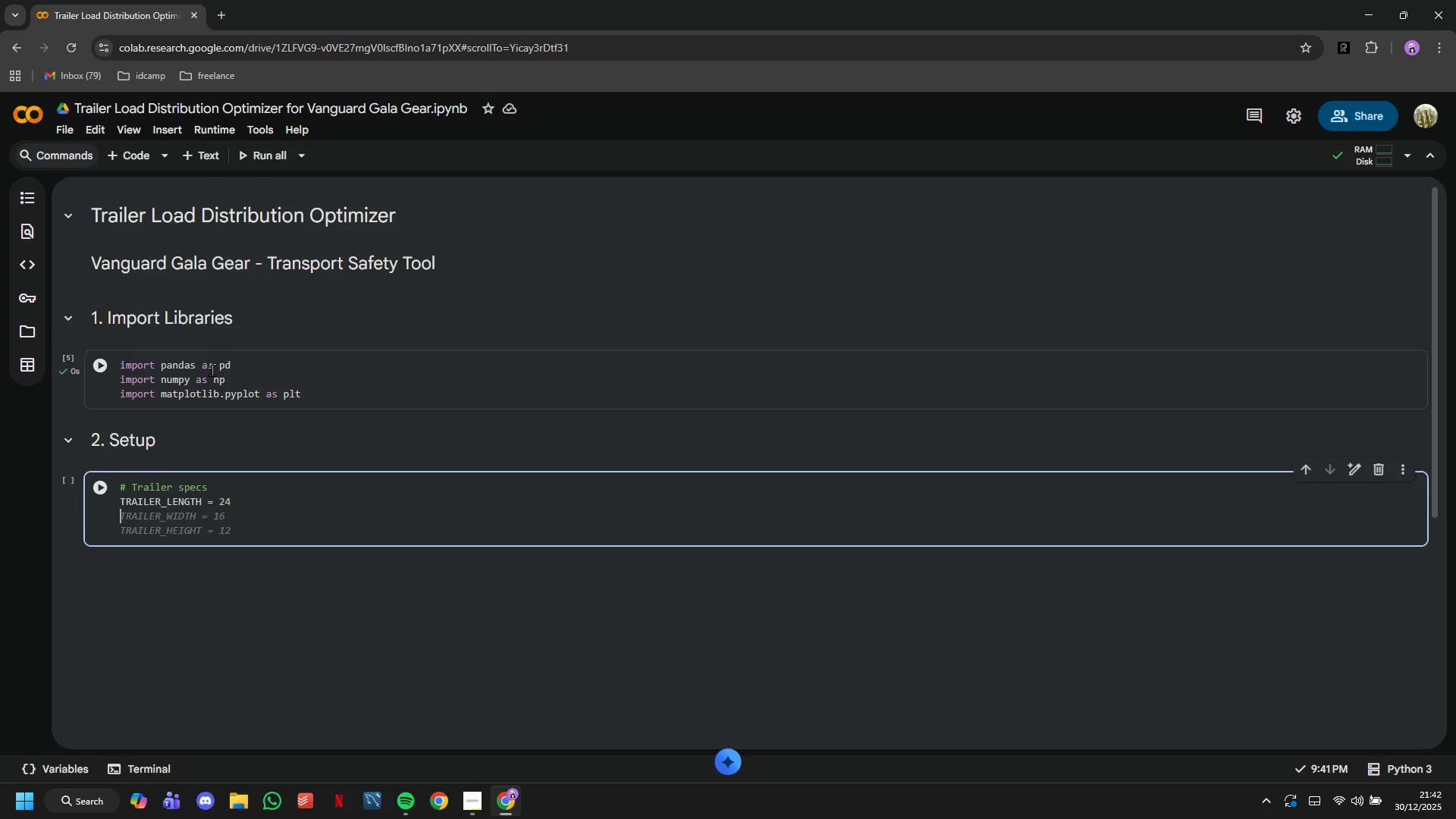 
key(CapsLock)
 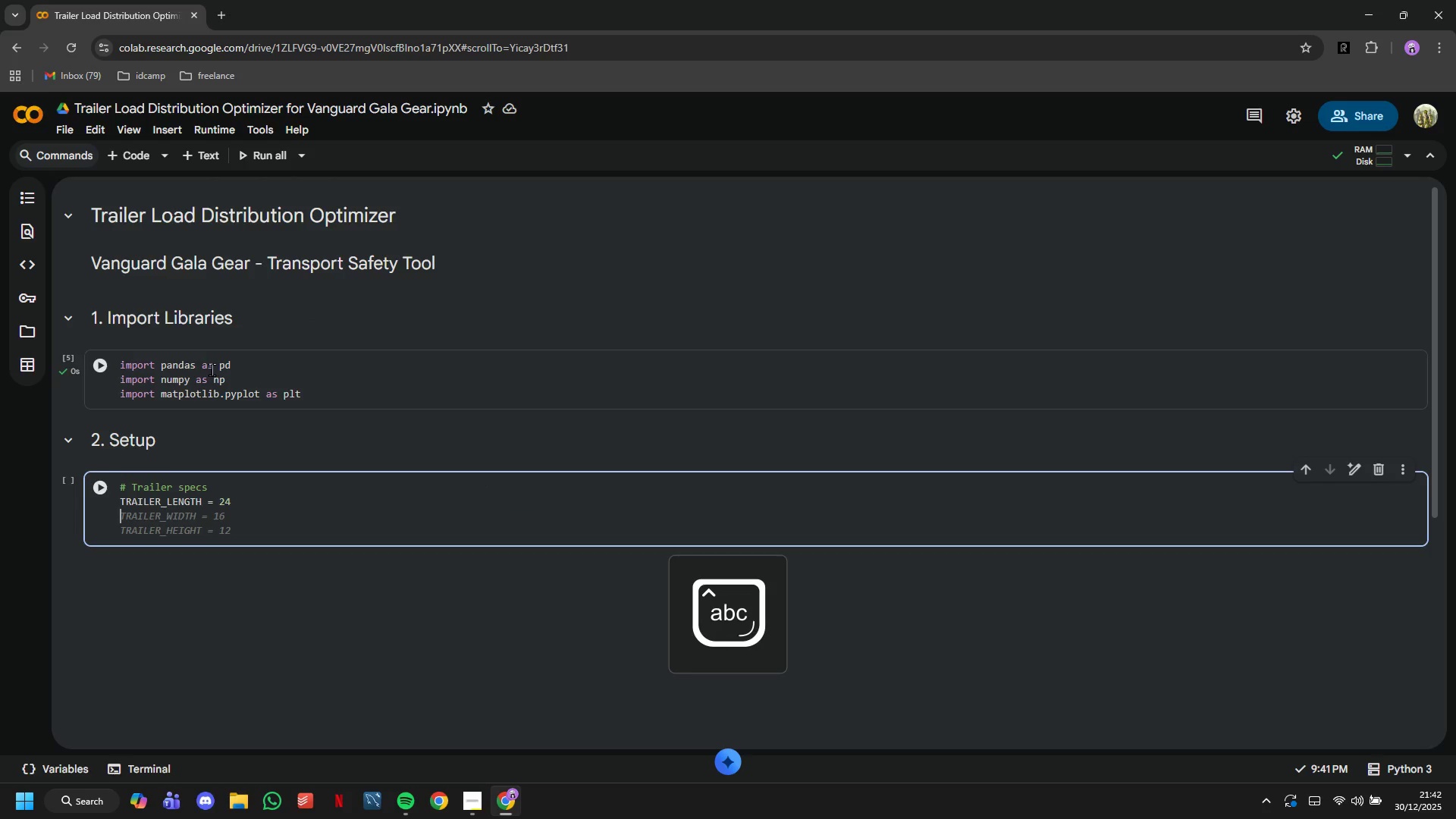 
hold_key(key=ShiftLeft, duration=0.47)
 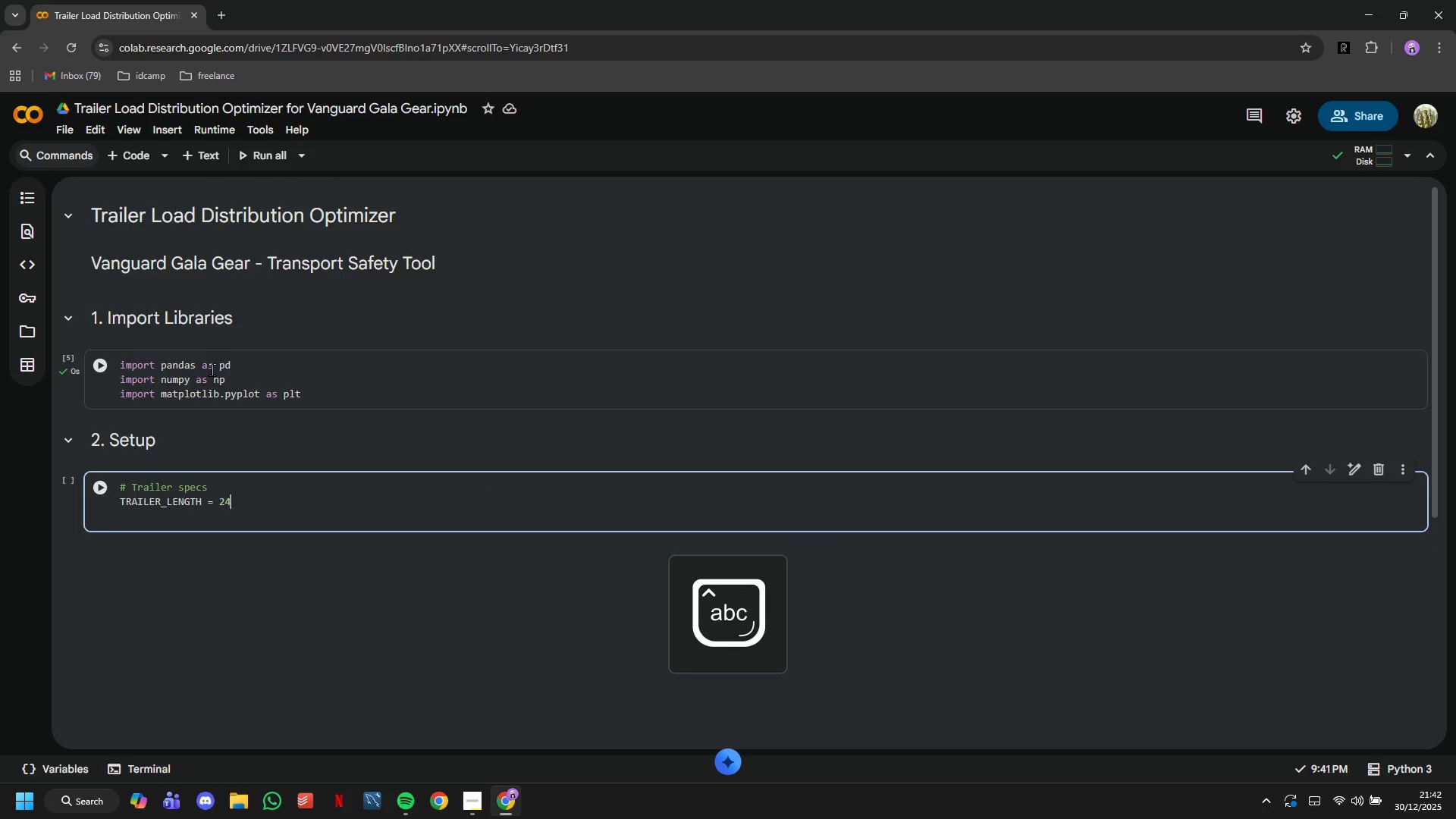 
key(ArrowLeft)
 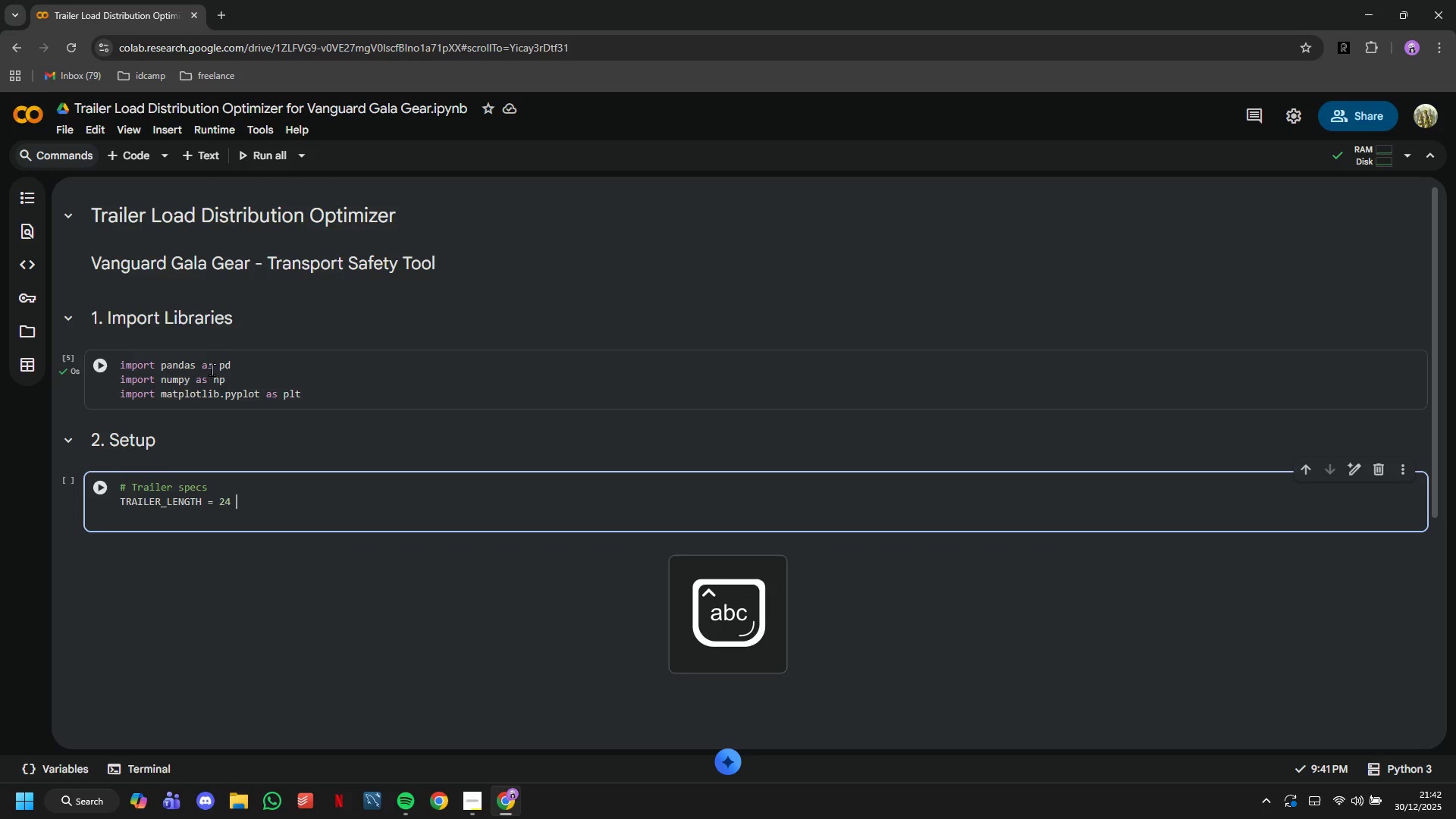 
type( $)
key(Backspace)
type(# Feet)
 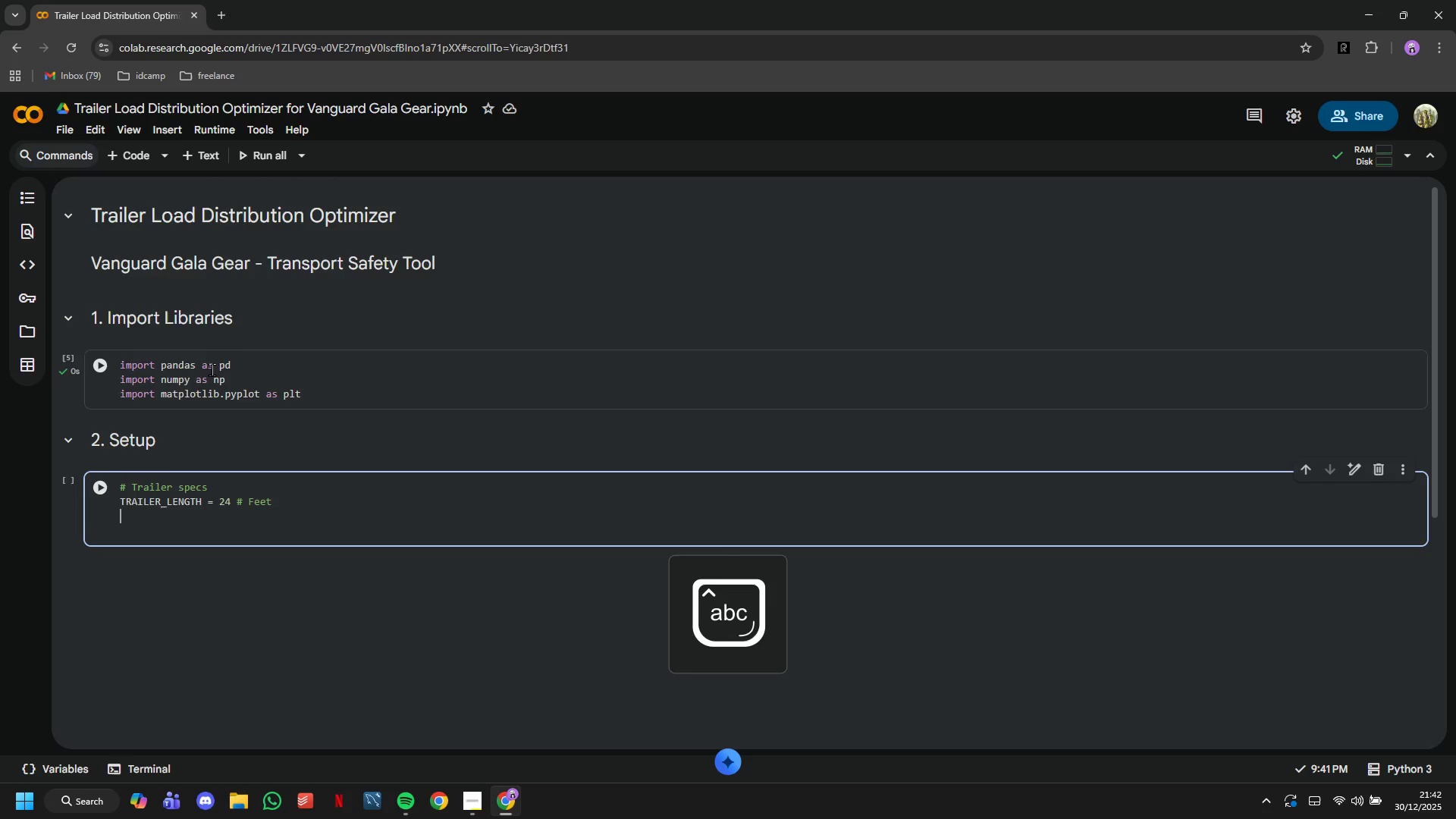 
 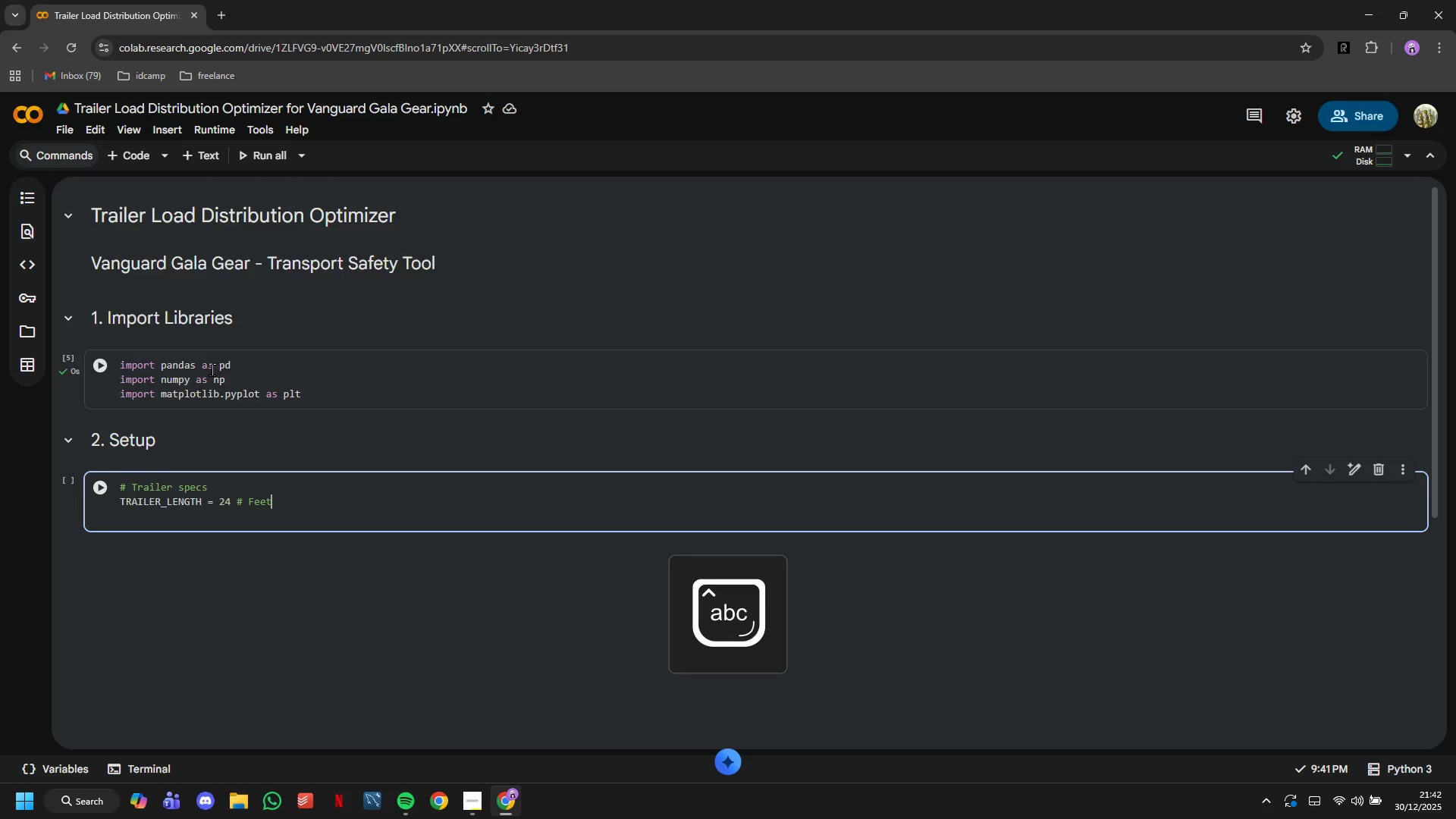 
key(Enter)
 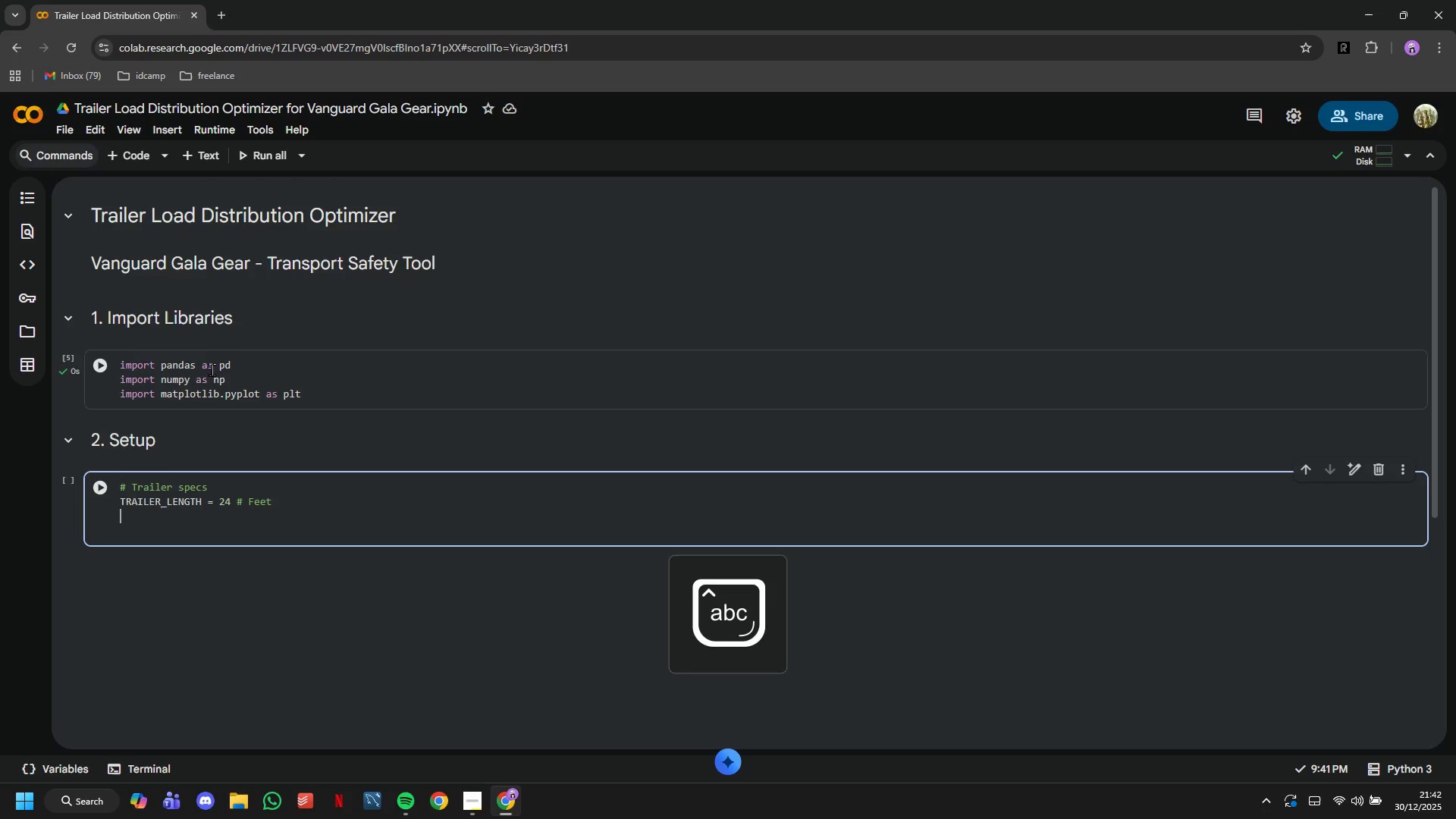 
type(AXLE_POSITION = 20)
 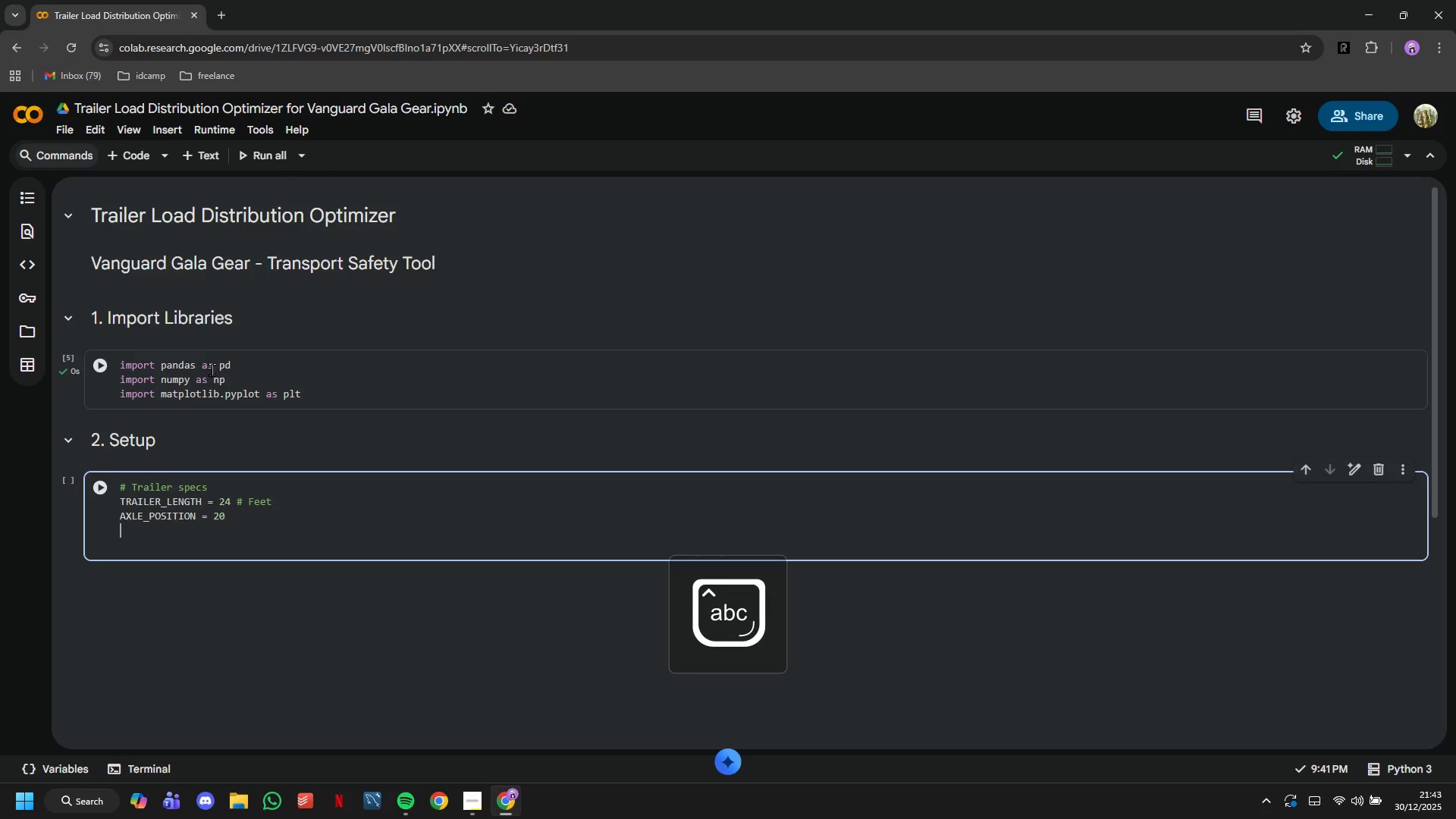 
 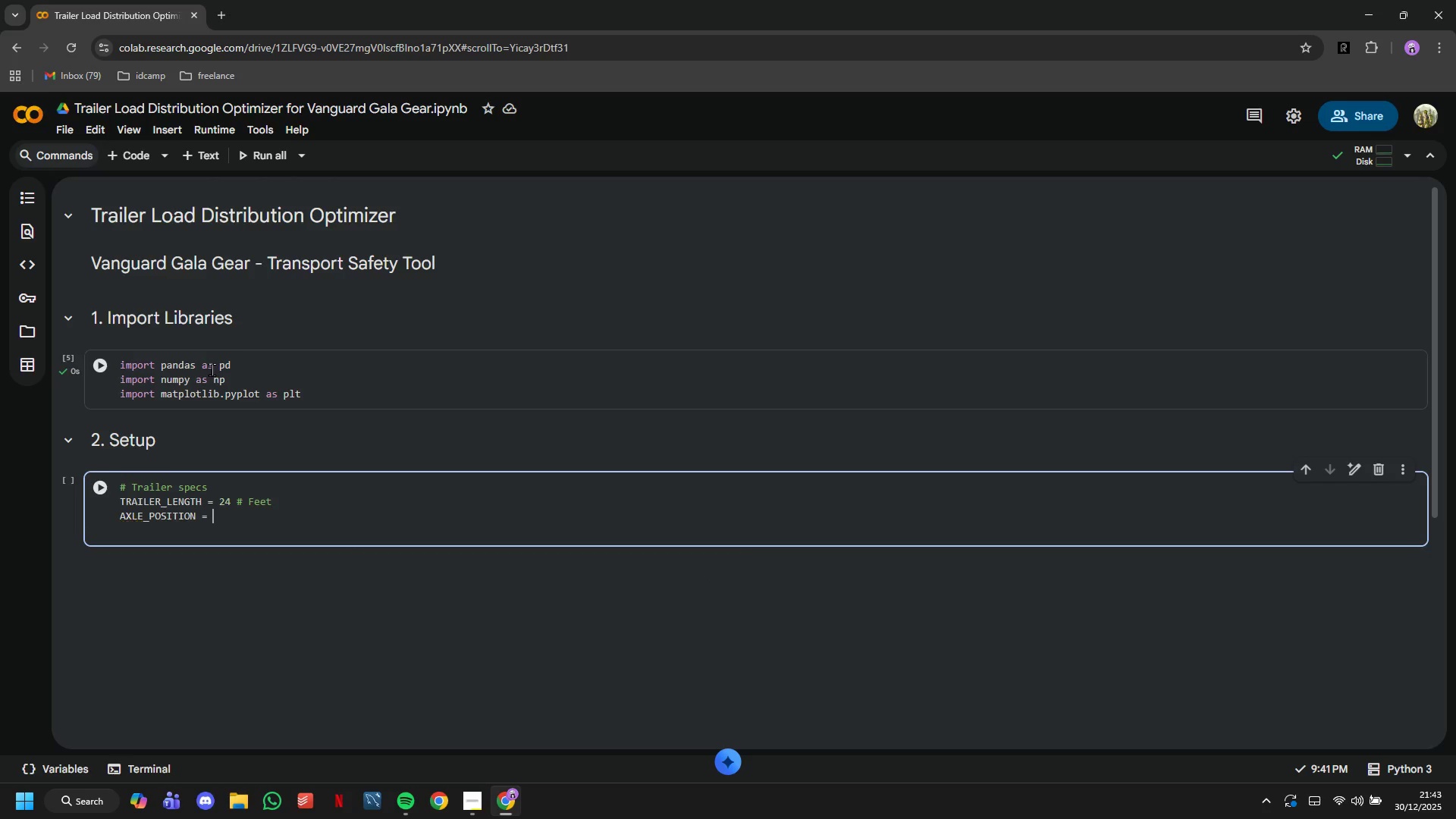 
key(Enter)
 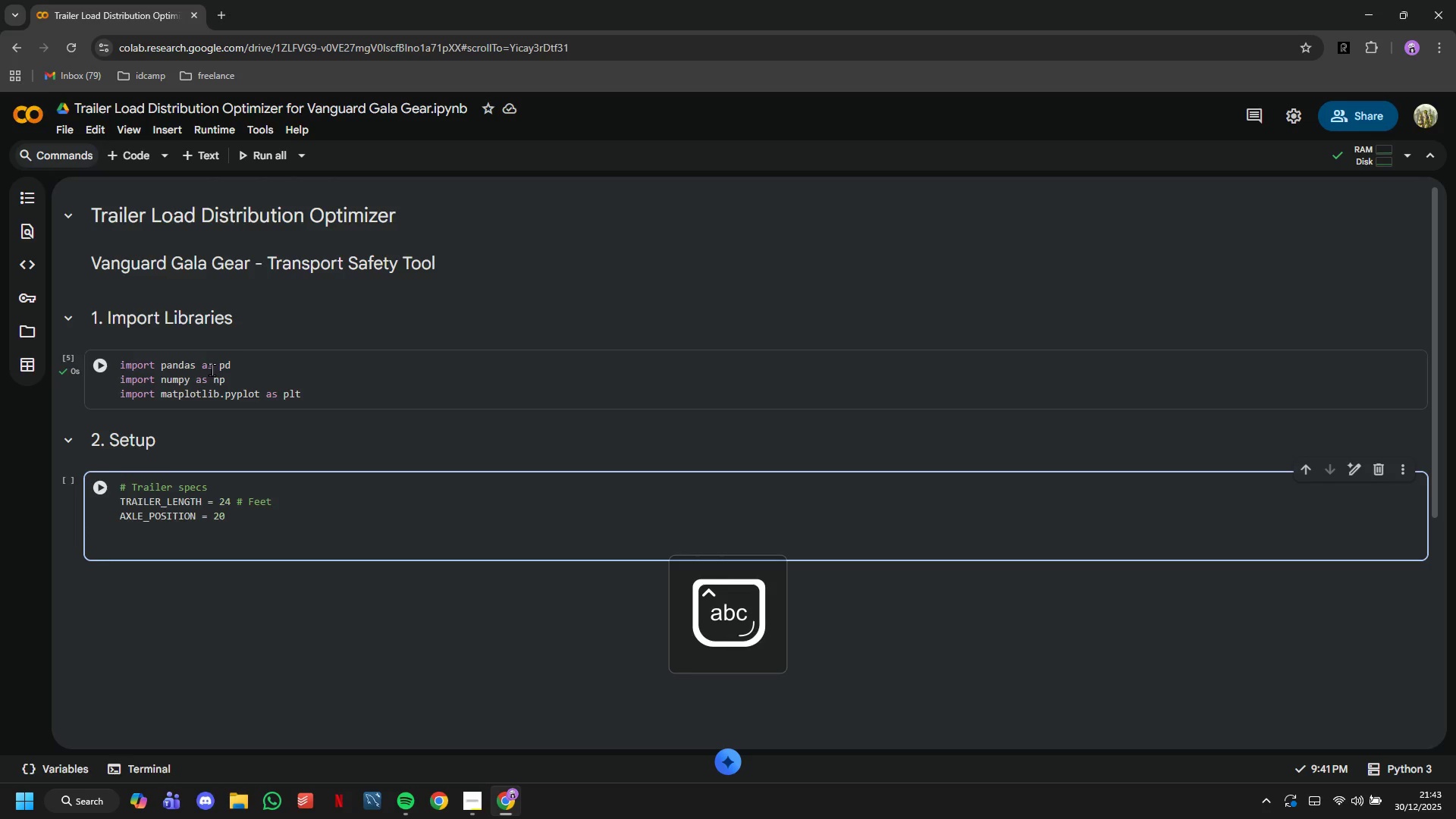 
key(Backspace)
type( # feet from font)
 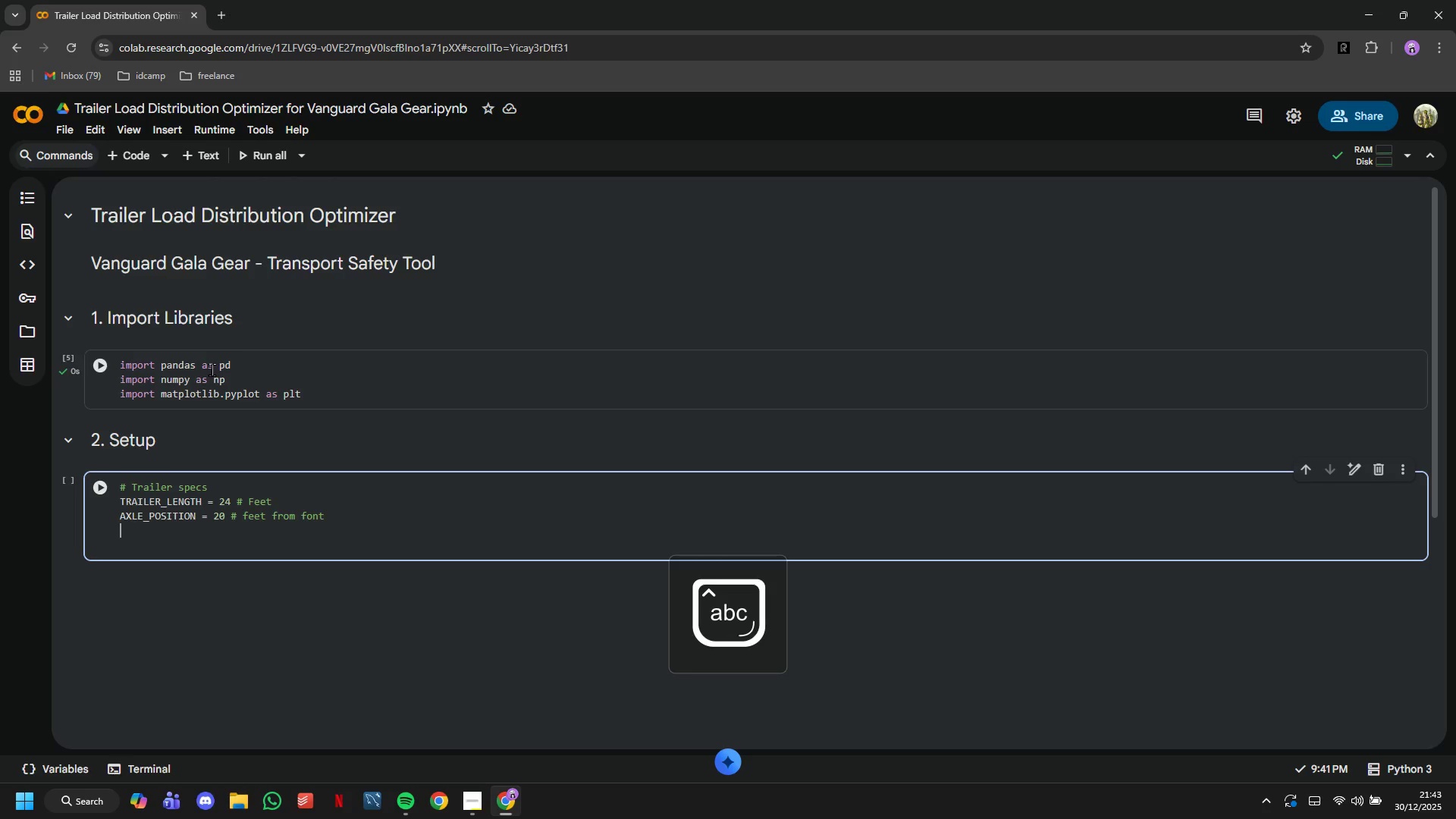 
 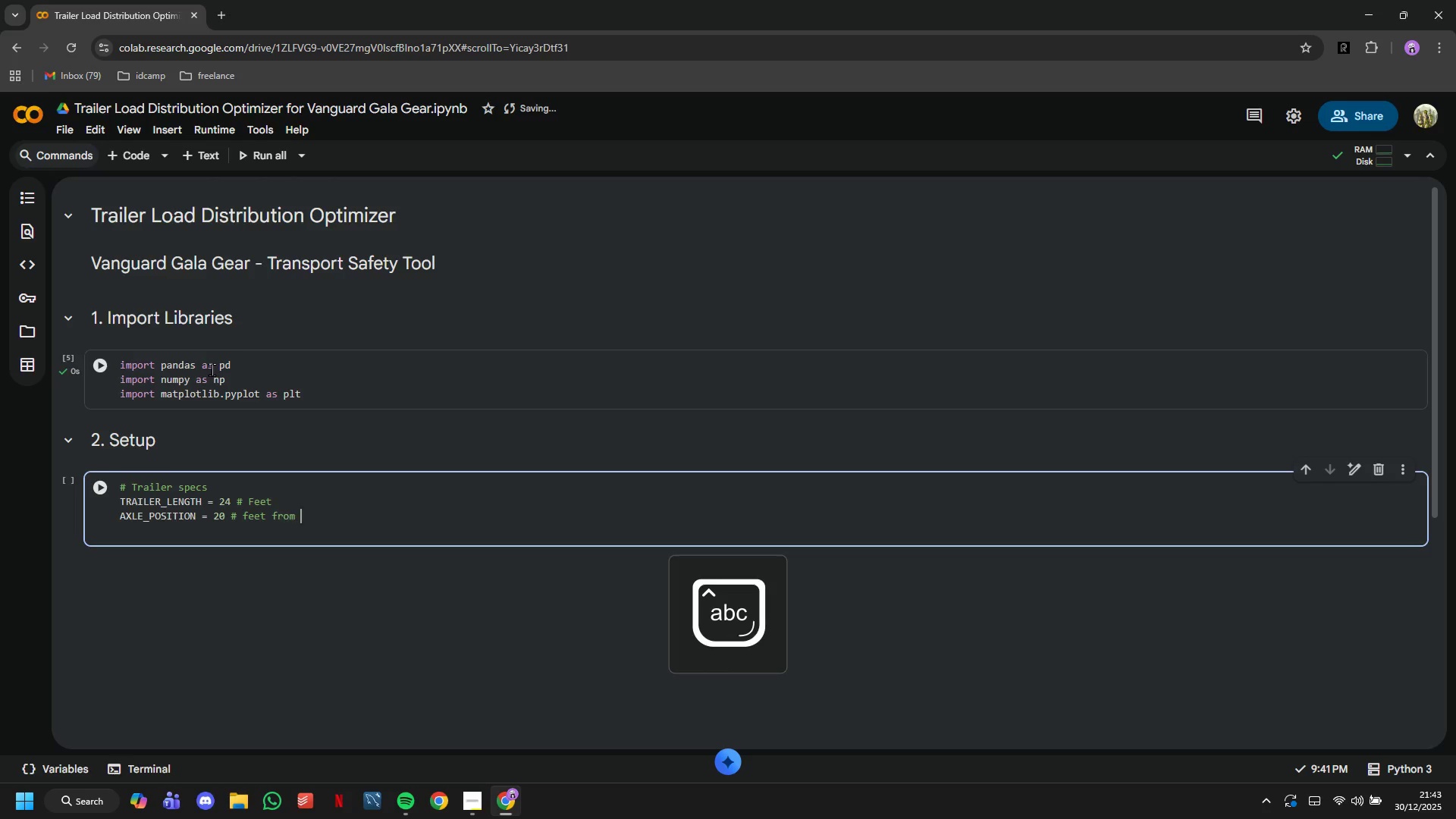 
key(Enter)
 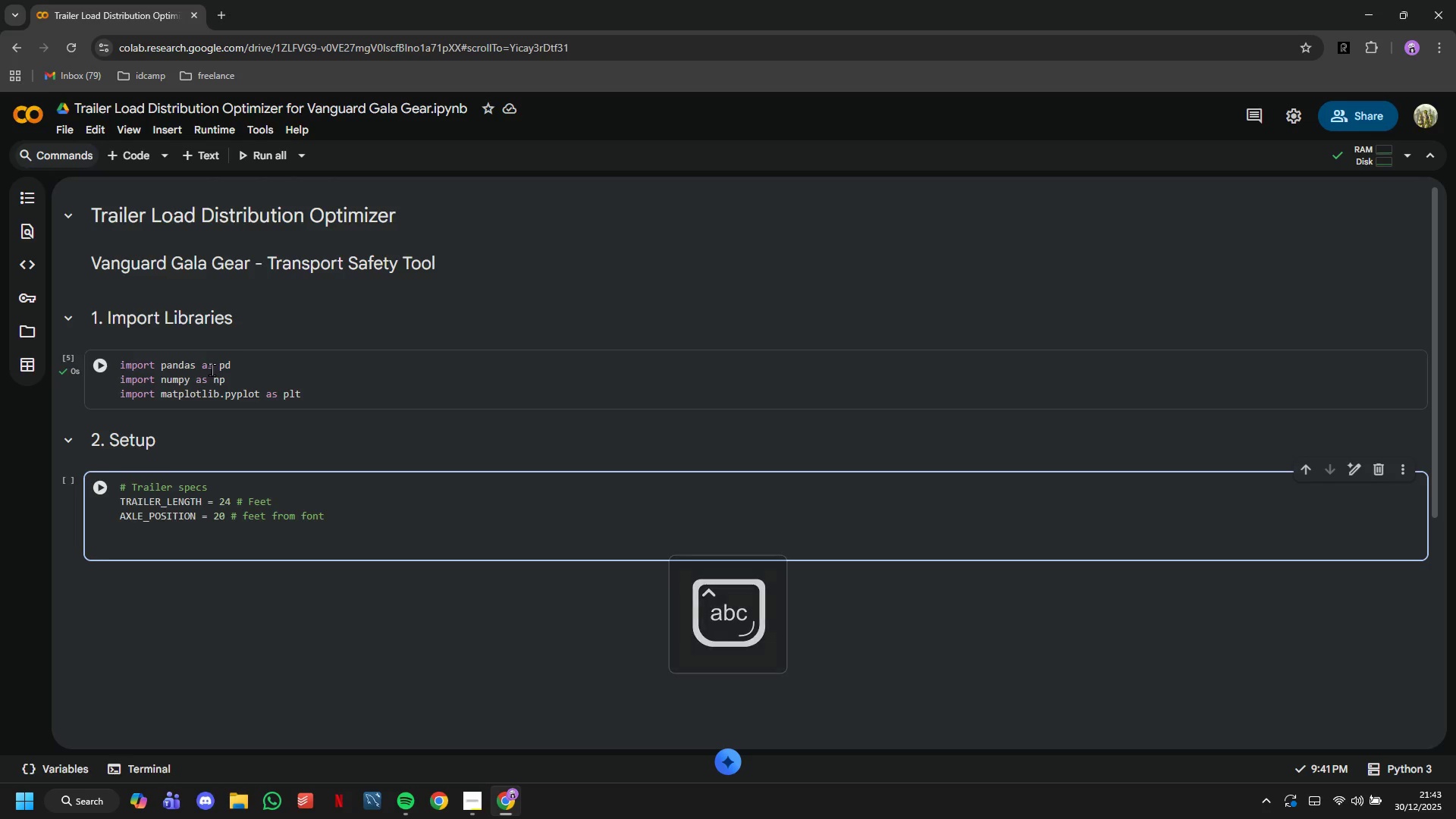 
type(SAFE_MIN = 1-)
key(Backspace)
type(0 # minimum toun)
key(Backspace)
key(Backspace)
type(ngue weight %)
 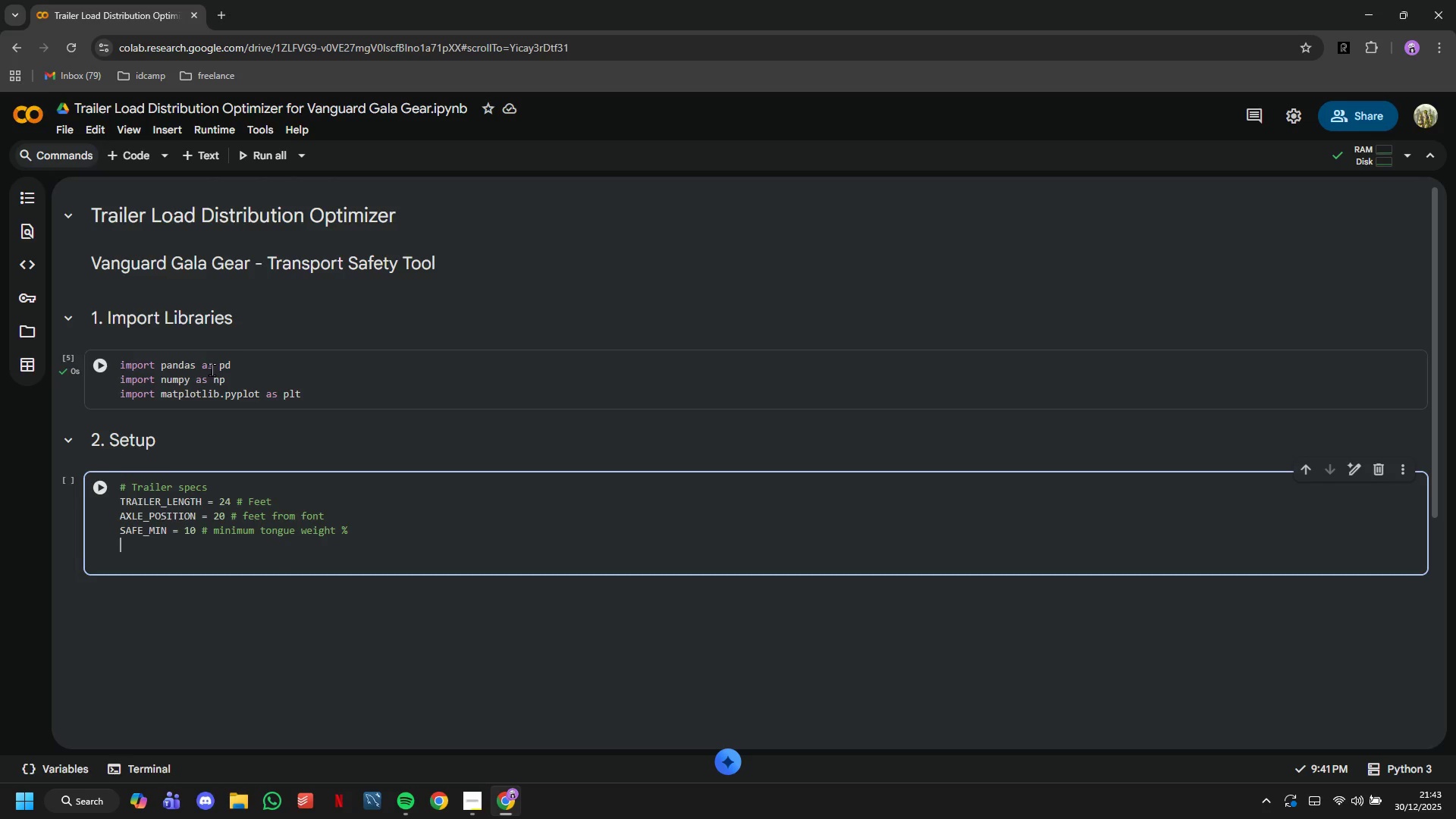 
 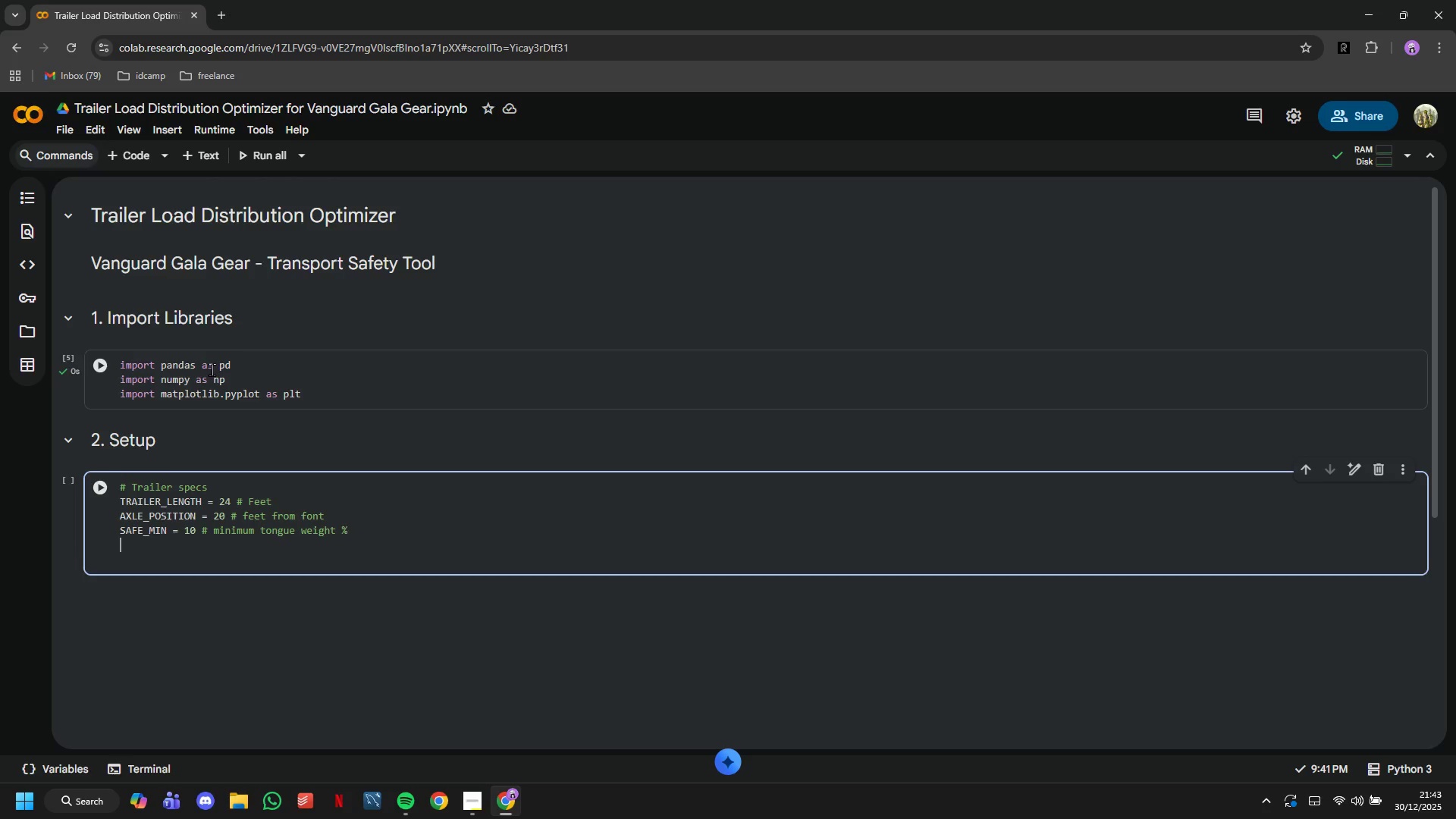 
key(Enter)
 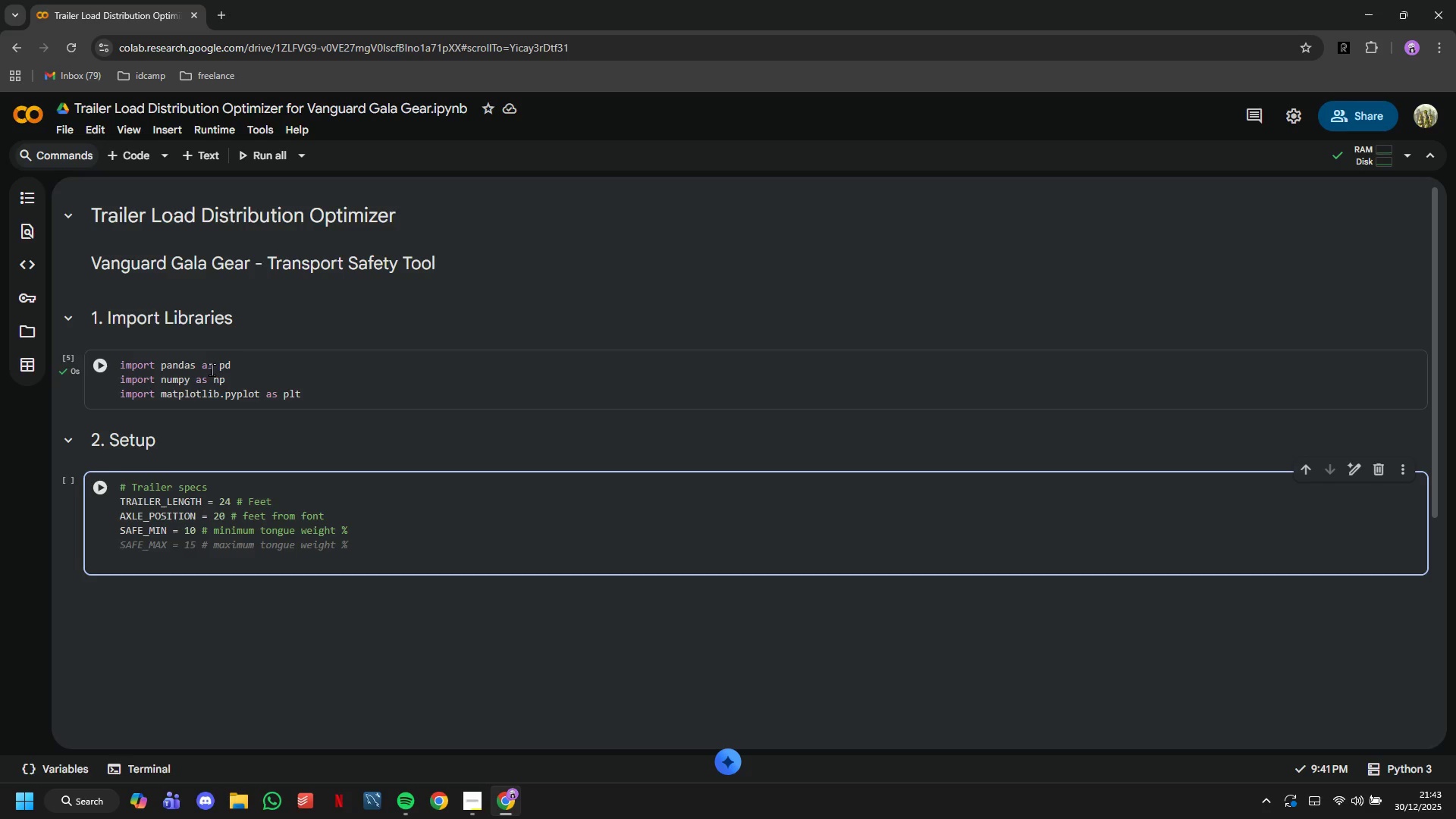 
type(SAFE_MAX = 15 # maximum)
 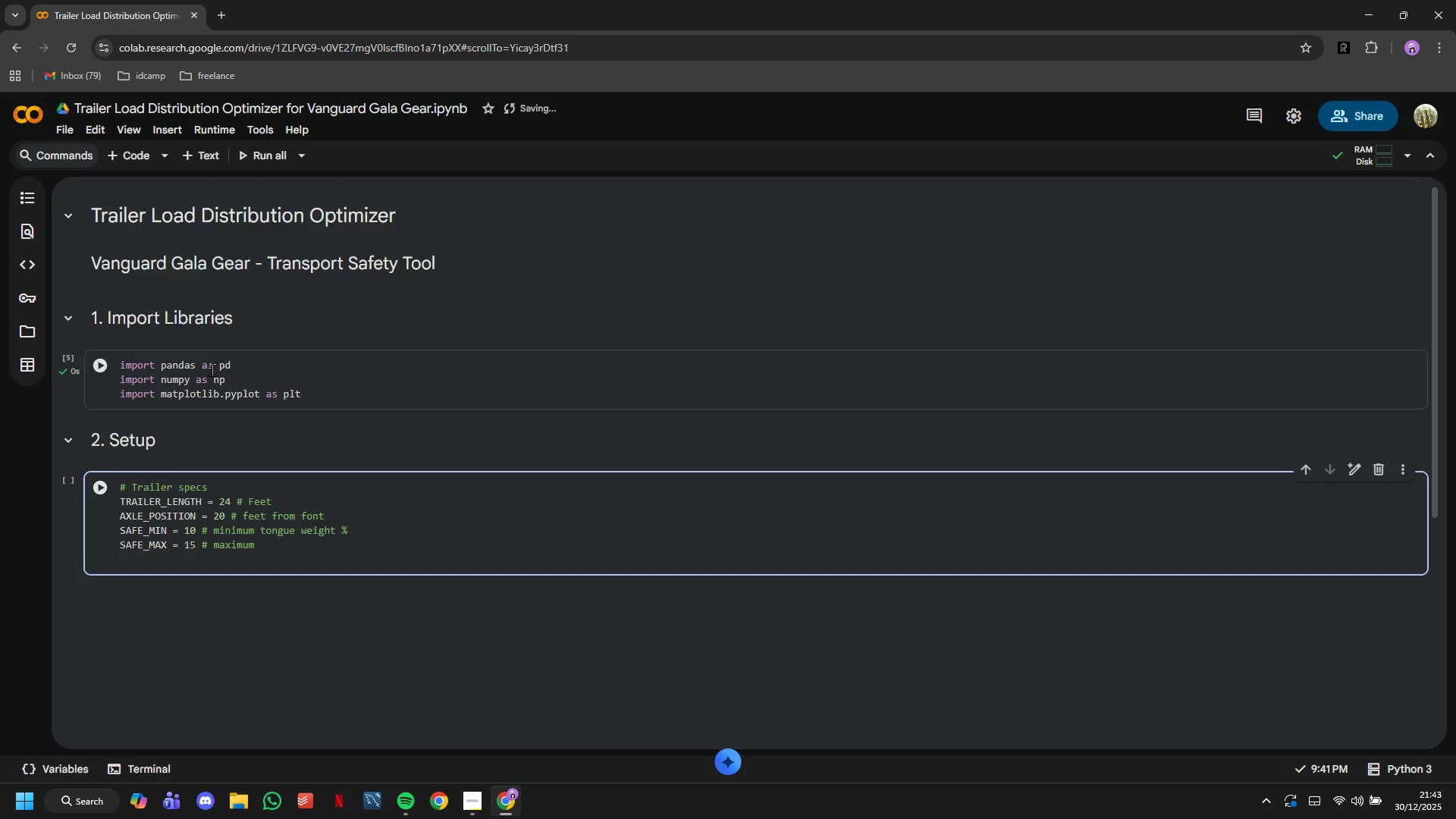 
type( toungue )
key(Backspace)
key(Backspace)
key(Backspace)
key(Backspace)
key(Backspace)
key(Backspace)
type(ngue weight %)
 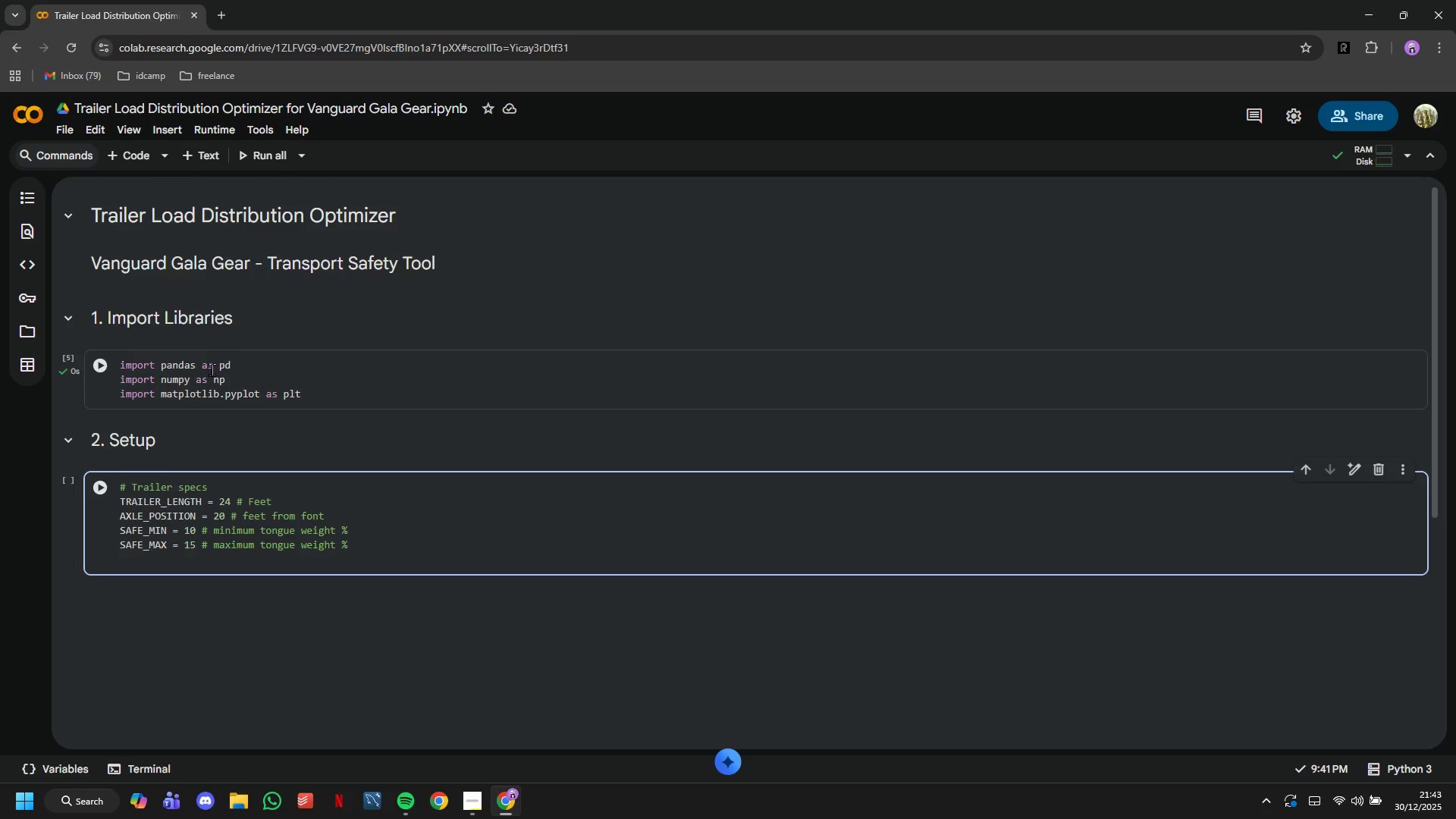 
key(ArrowDown)
 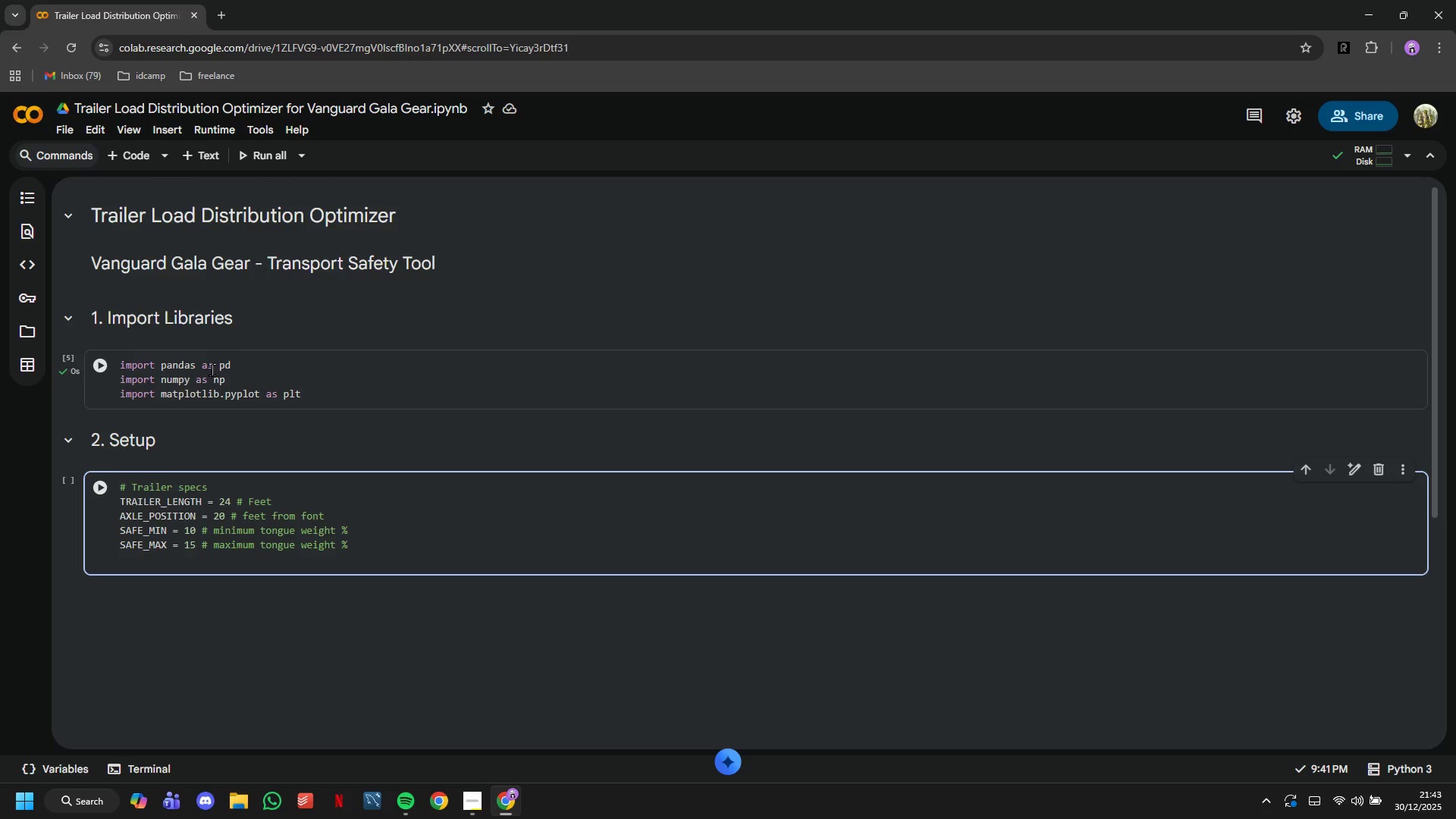 
key(Enter)
 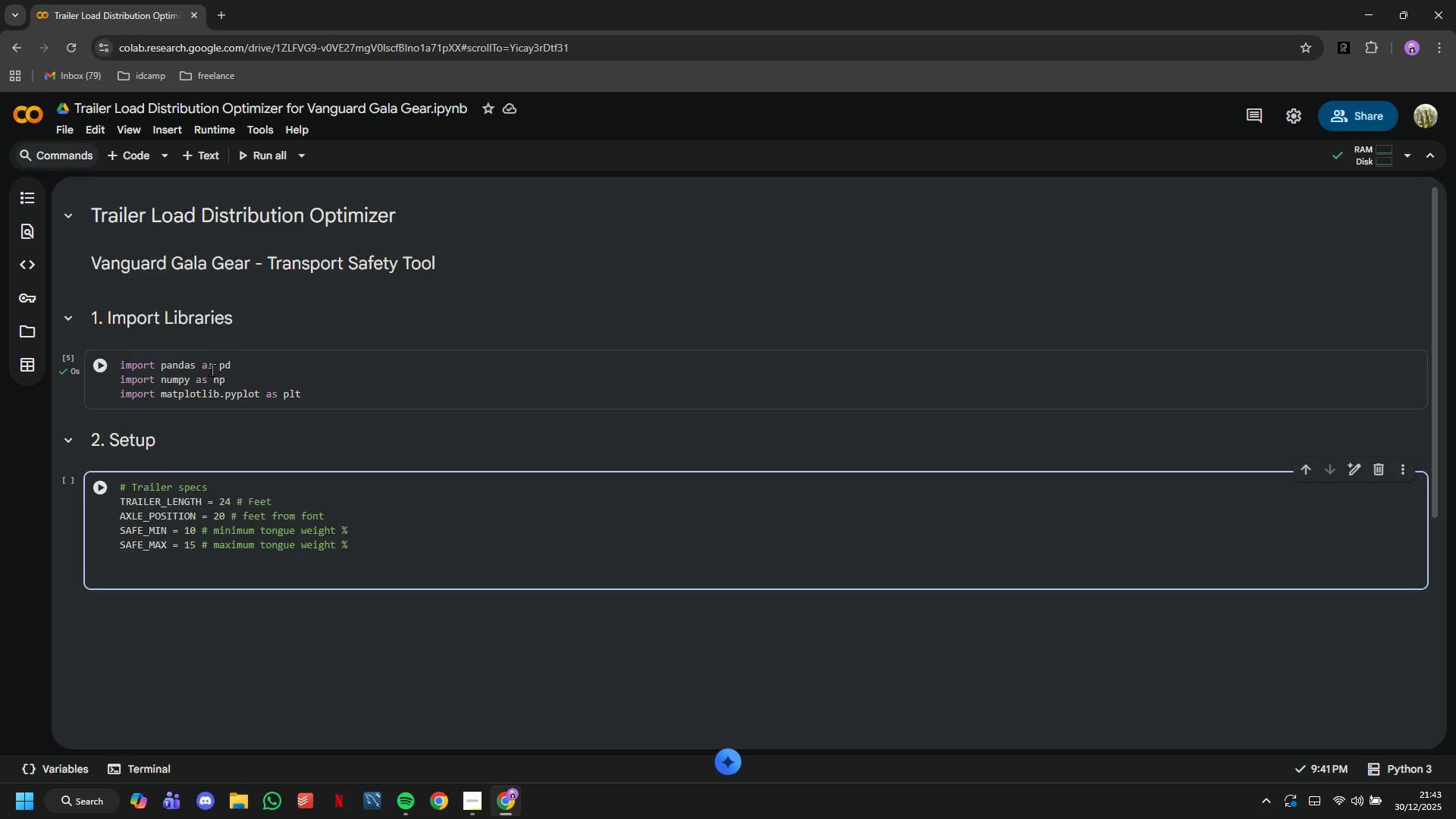 
type(print(f"")
 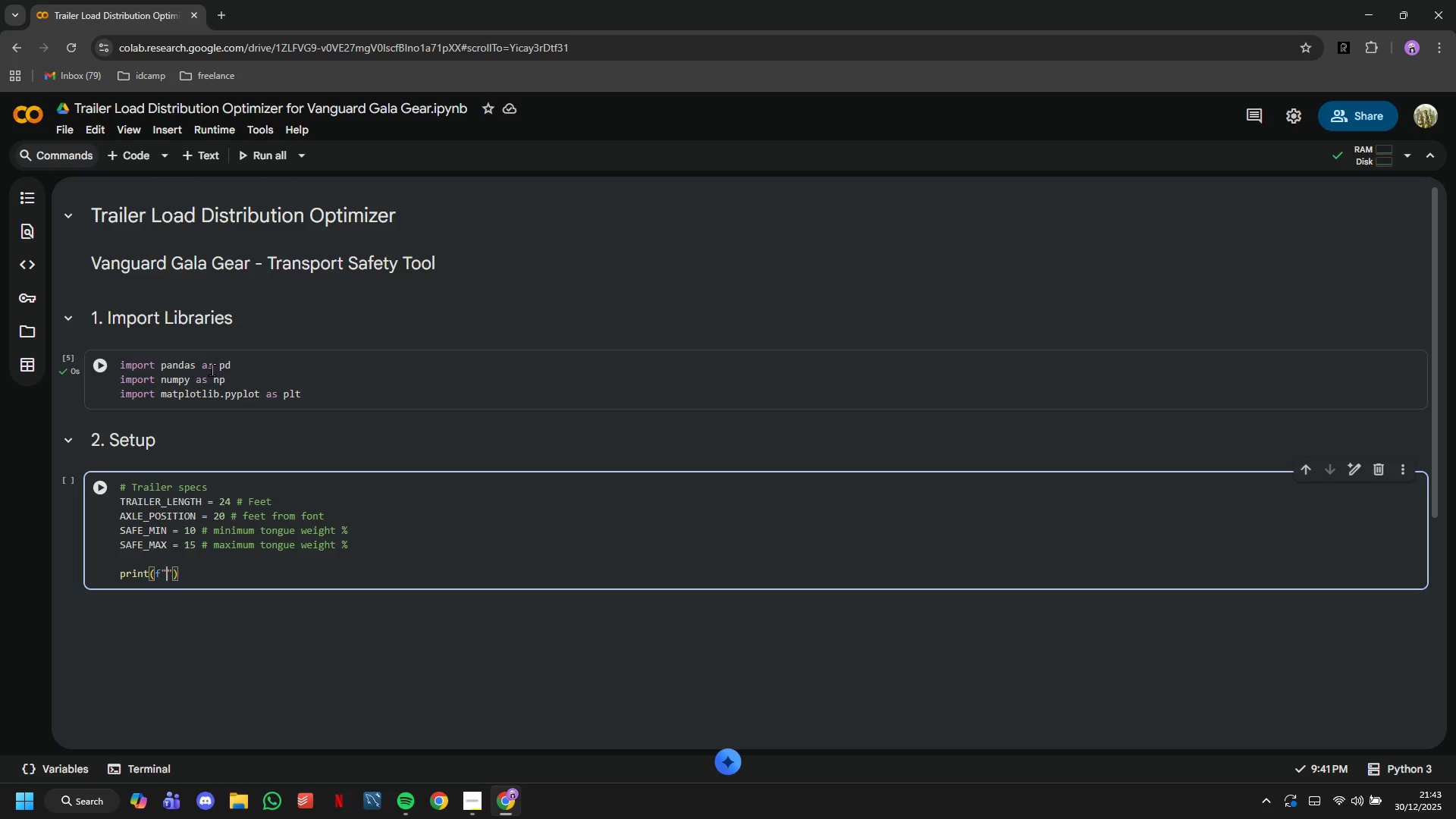 
 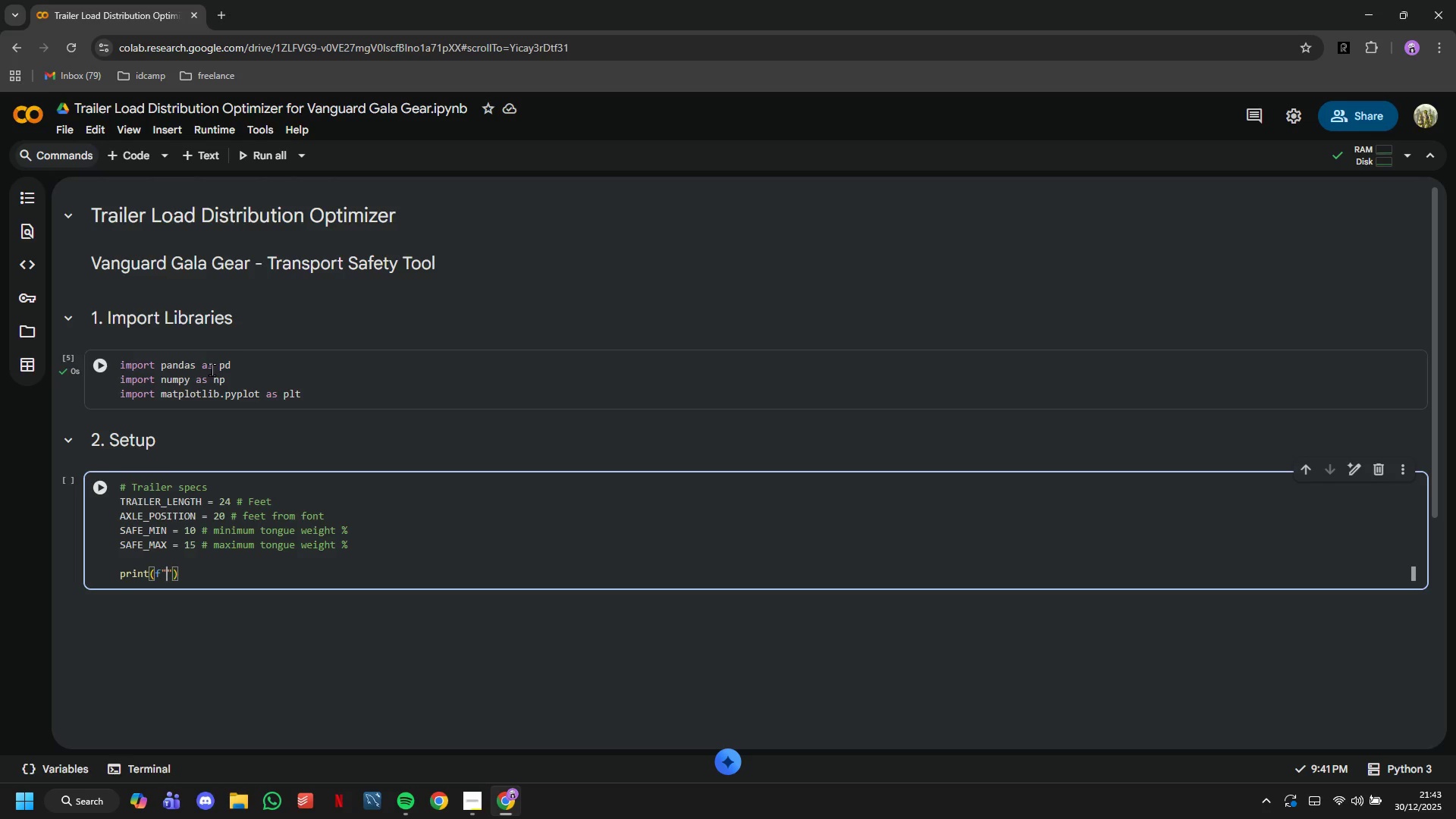 
key(ArrowLeft)
 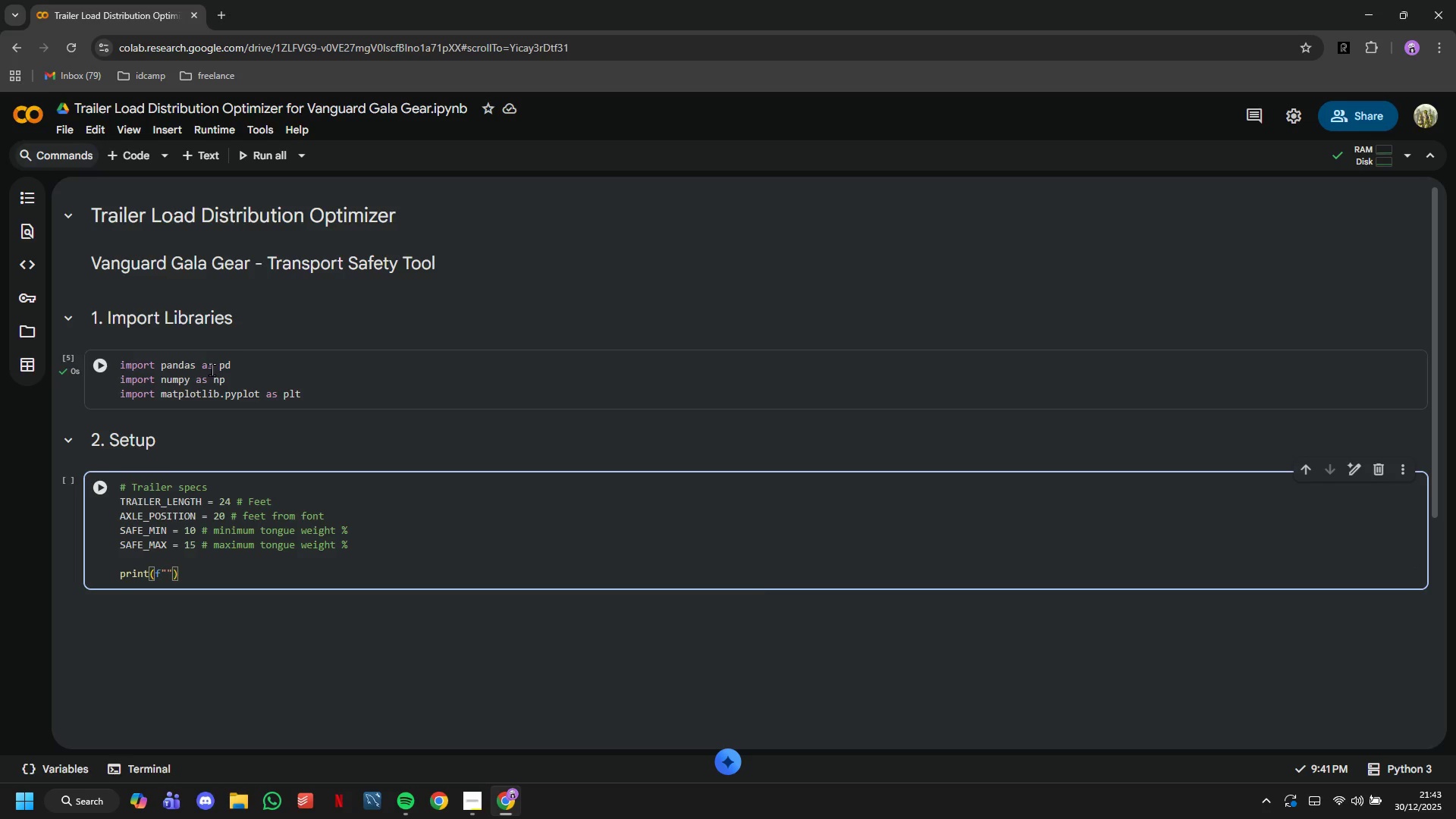 
type(Trailer: {TRAILER)
key(Tab)
 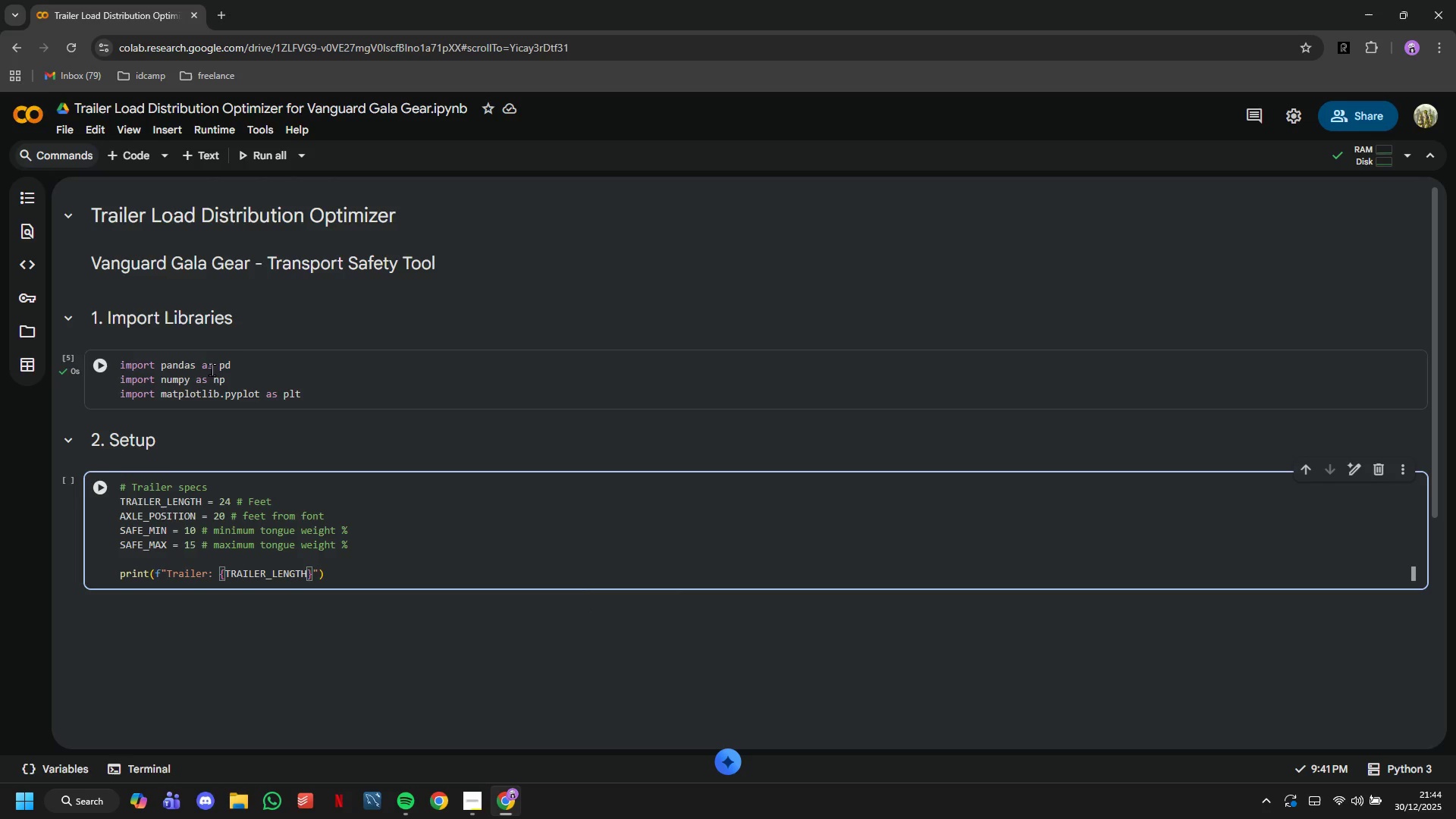 
key(ArrowRight)
 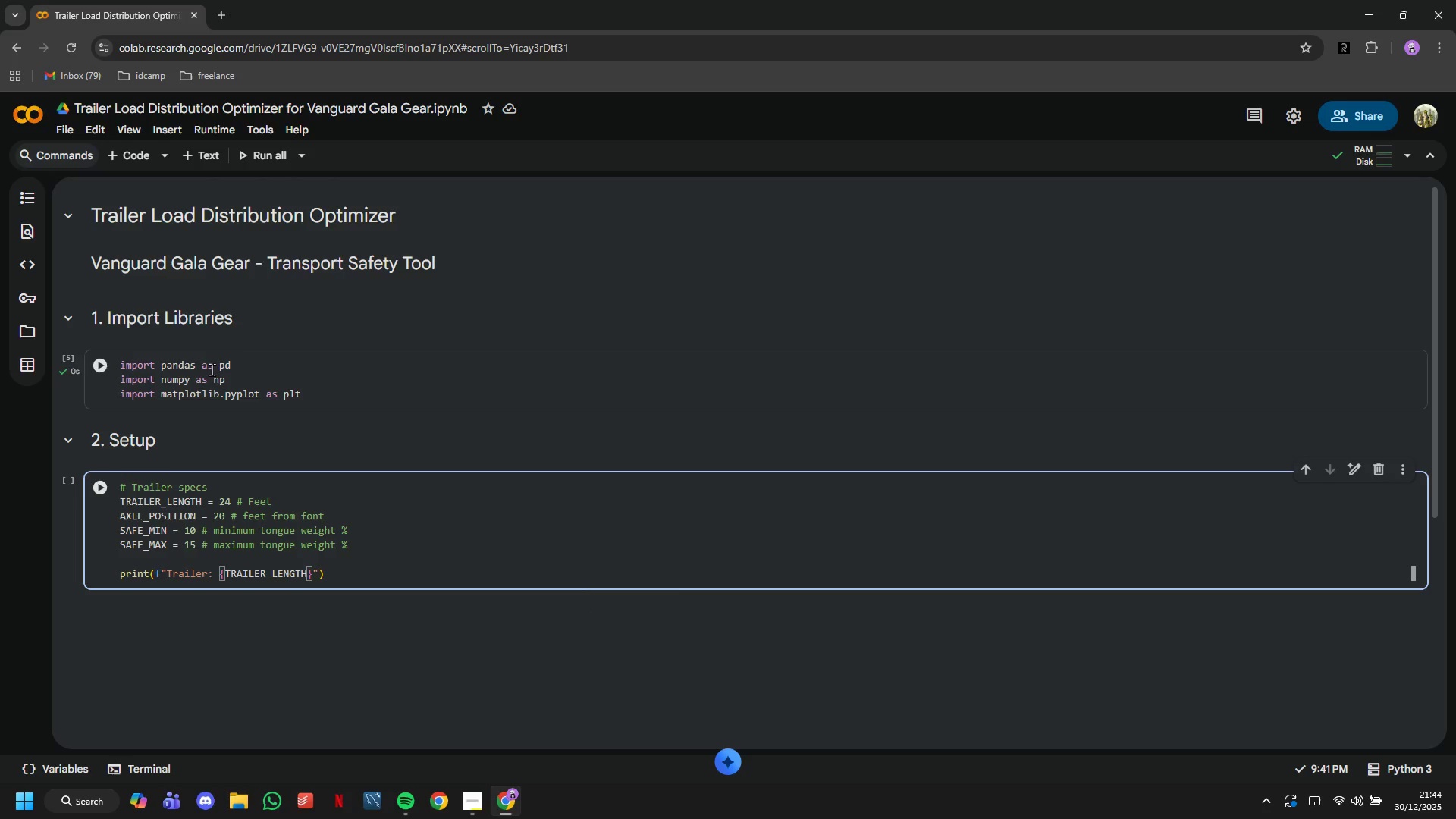 
type(ft | Axle at: {AXLE_)
key(Tab)
 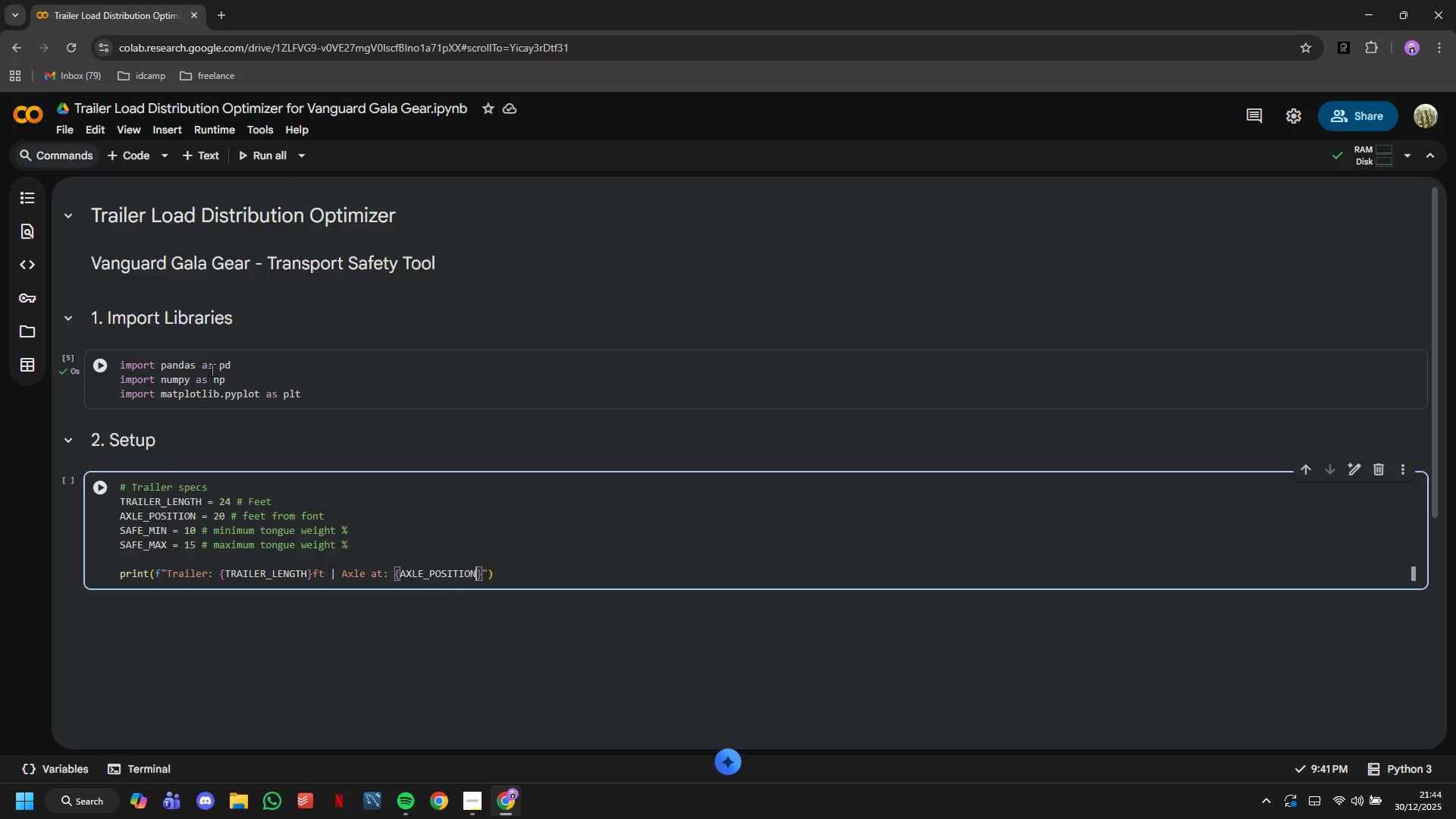 
 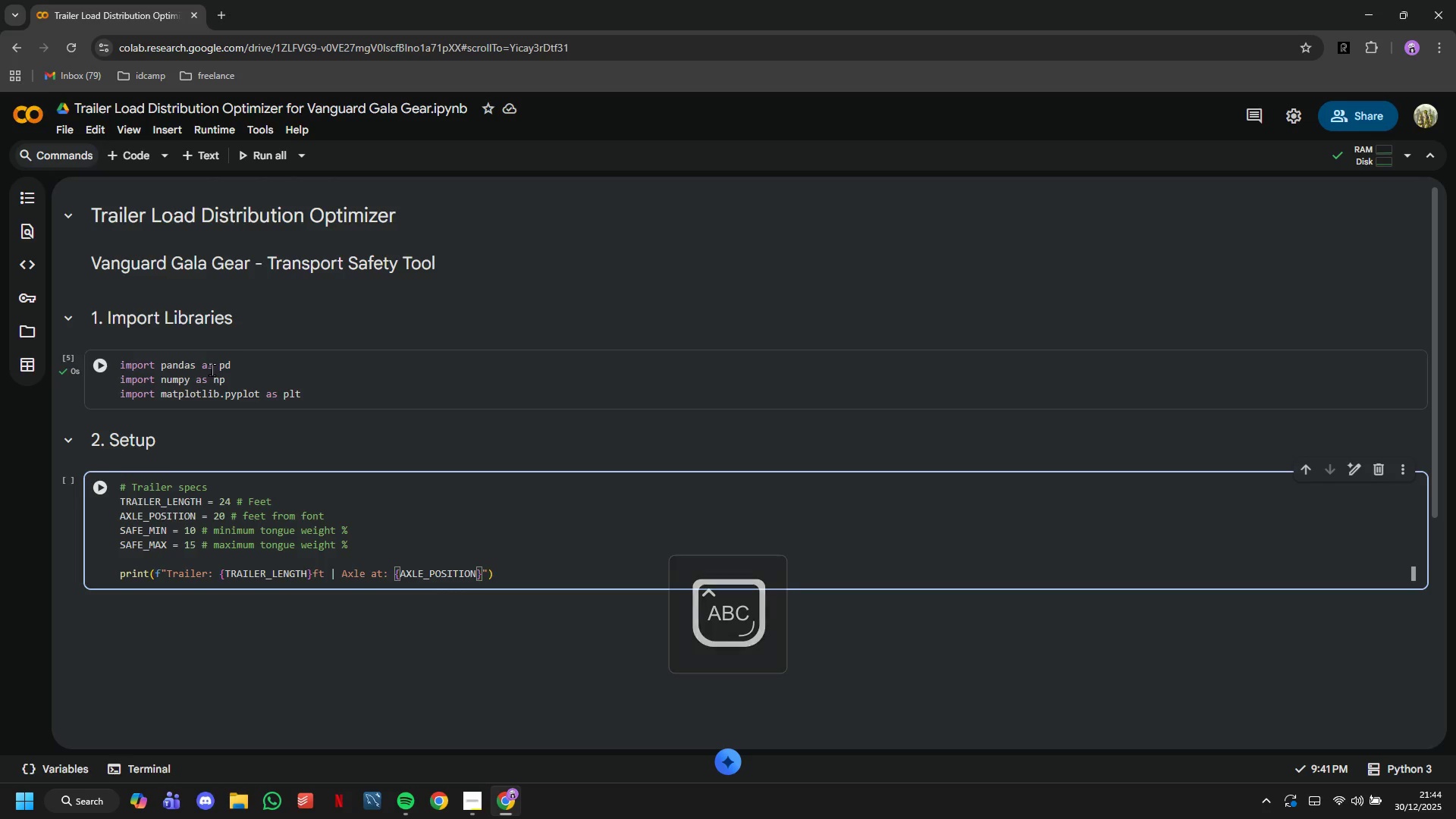 
key(ArrowRight)
 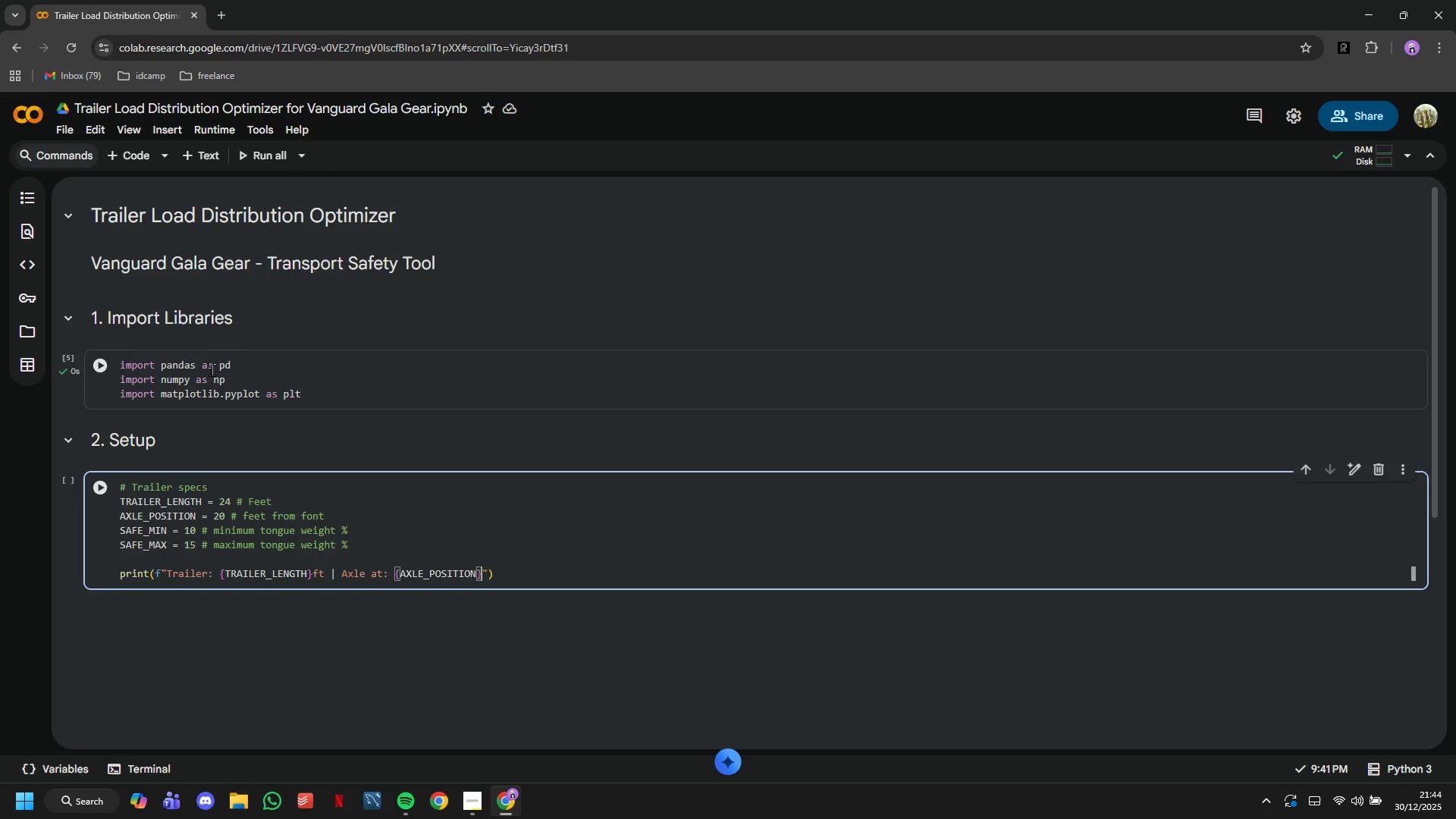 
type(ft | Safe toungu)
key(Backspace)
key(Backspace)
key(Backspace)
key(Backspace)
type(ngue)
 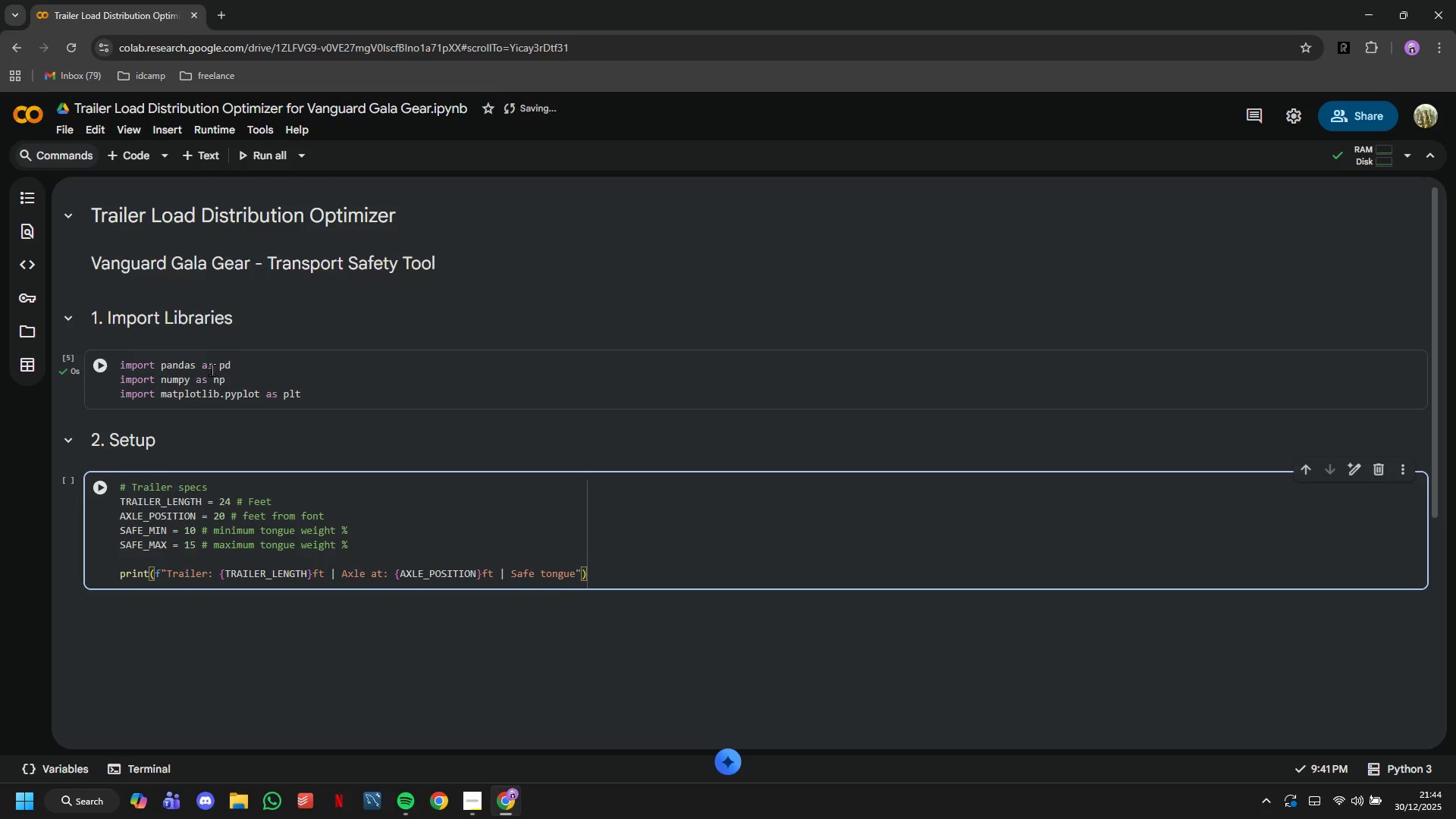 
wait(6.59)
 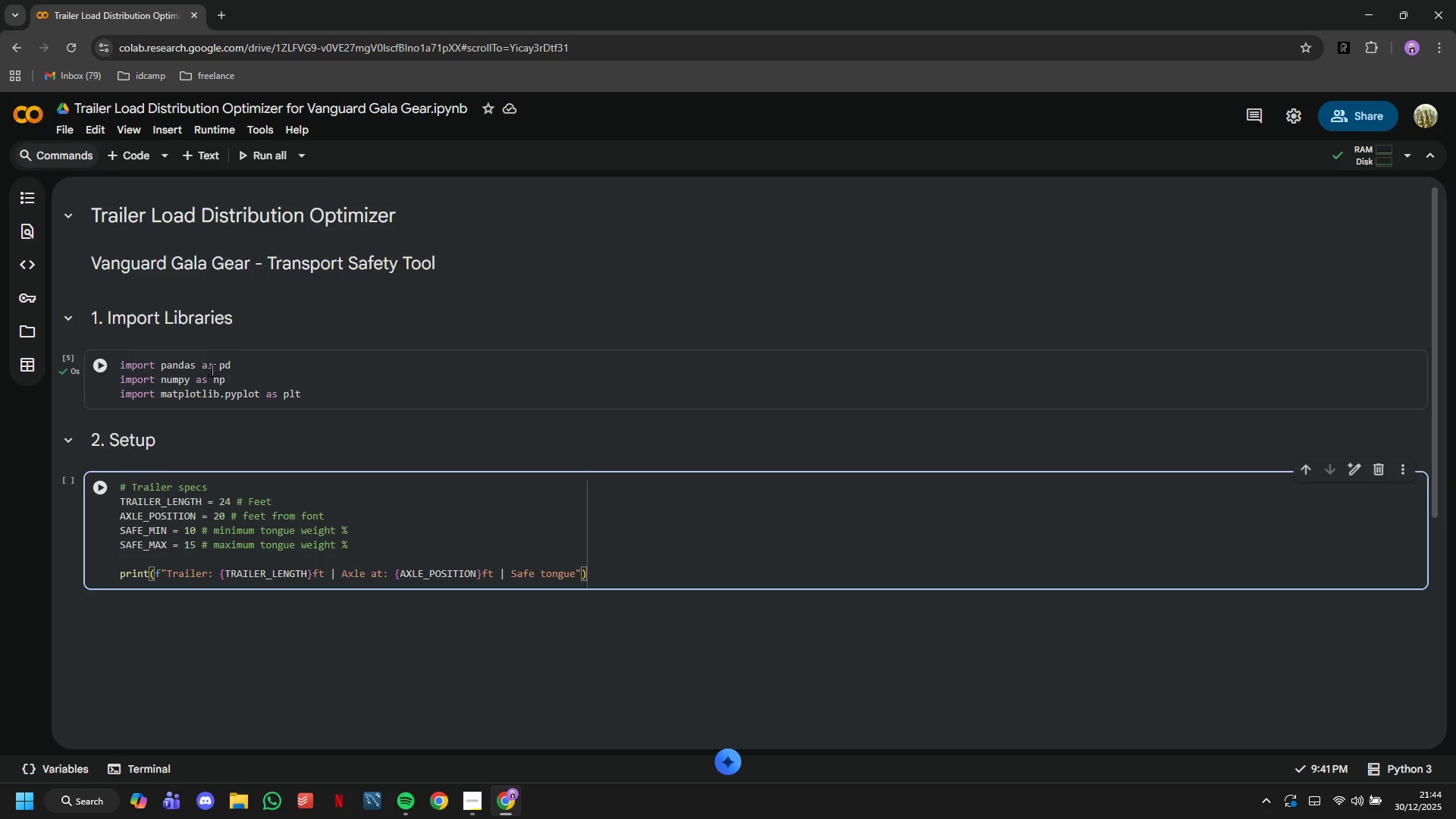 
type(: {SAFE-MIN)
 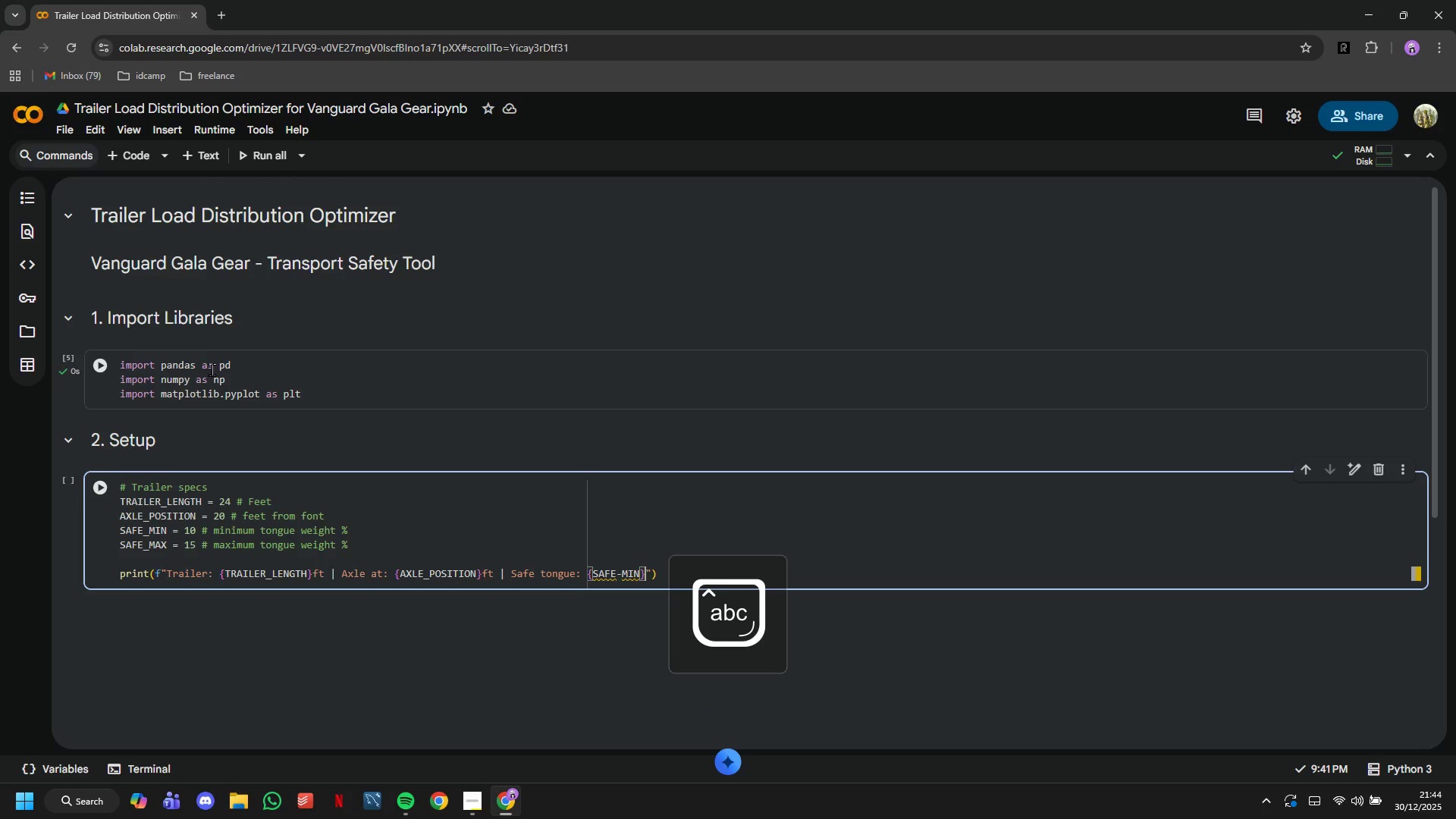 
 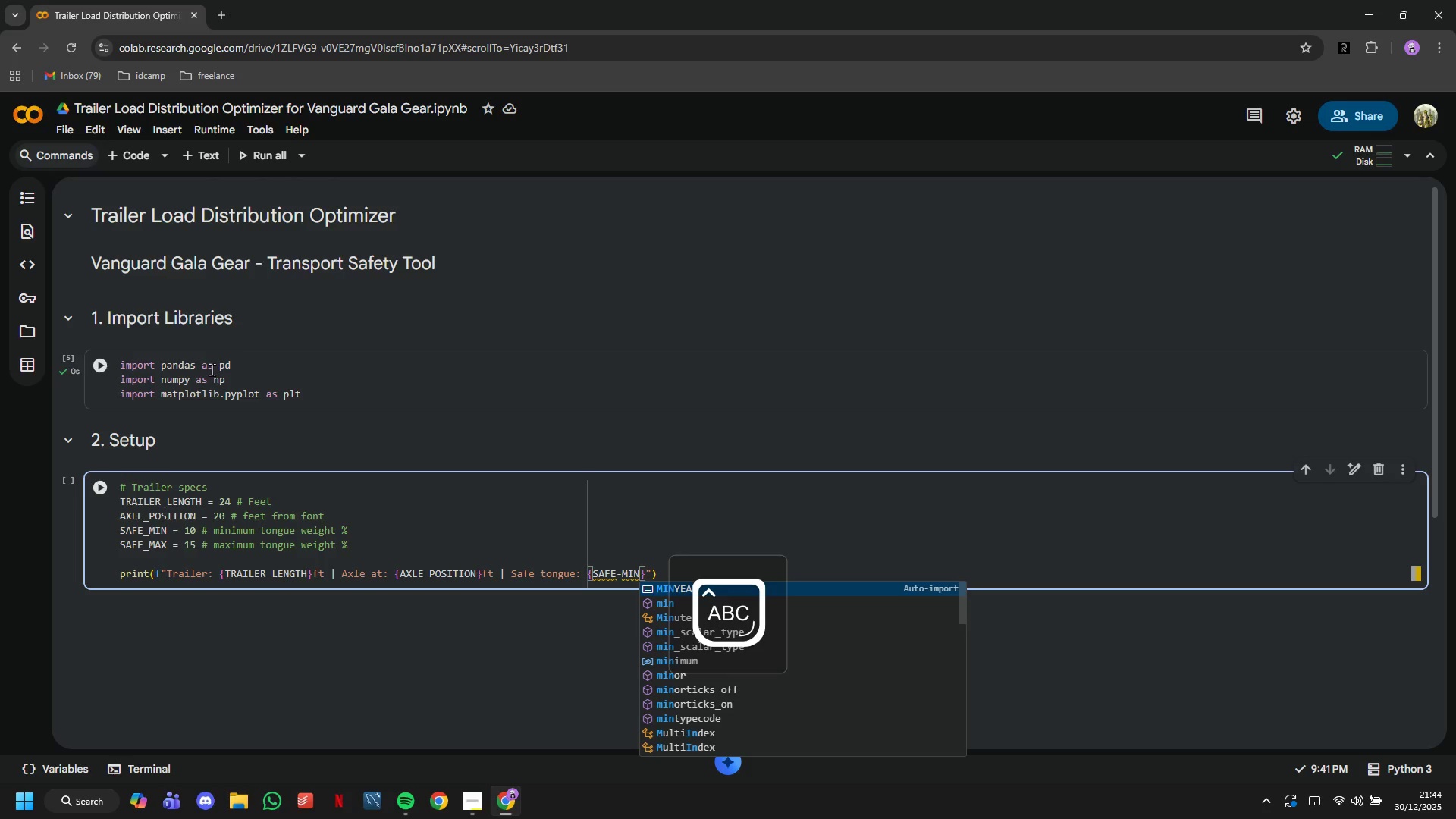 
key(ArrowRight)
 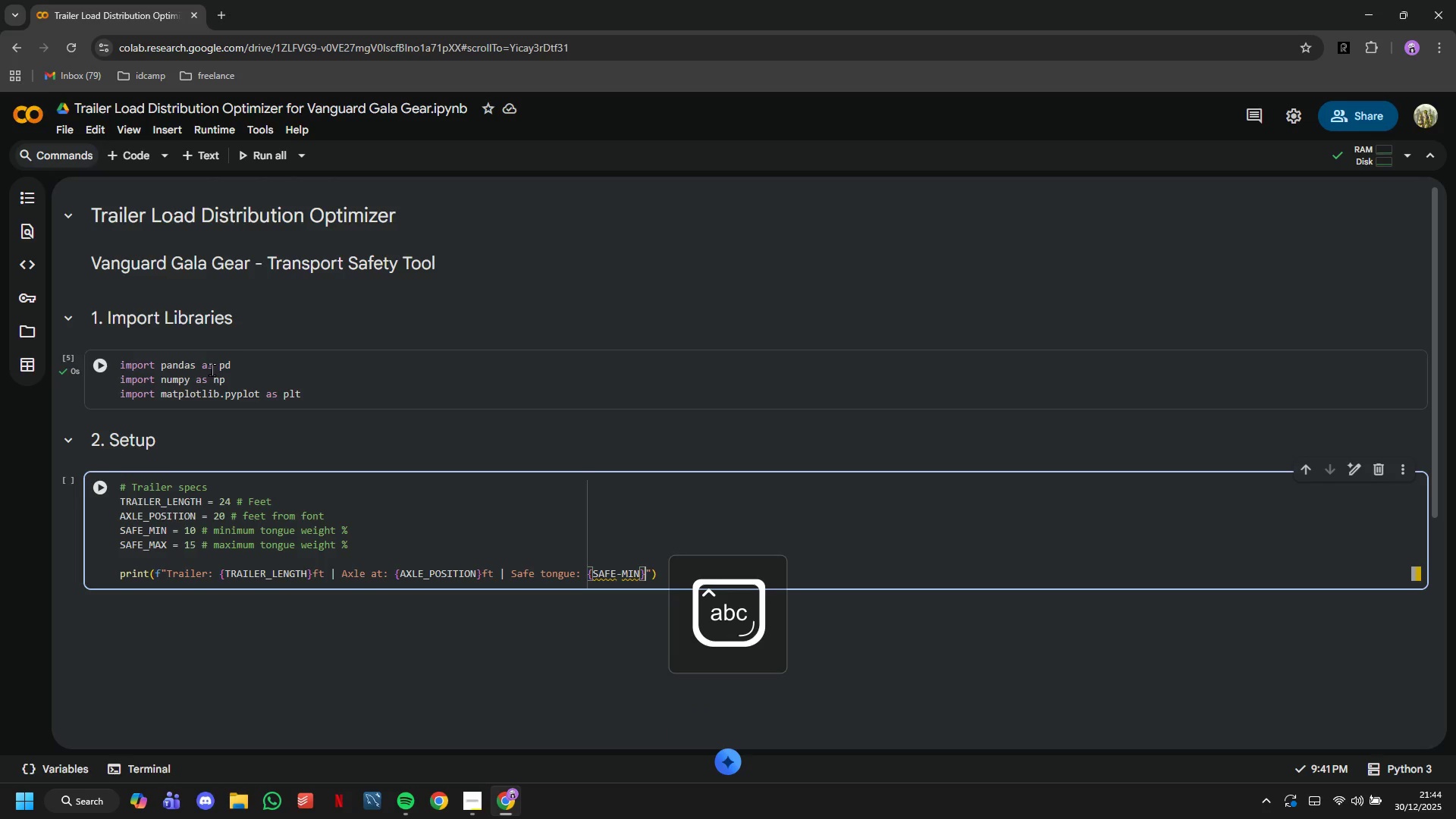 
type(---{SAFE-MAX)
 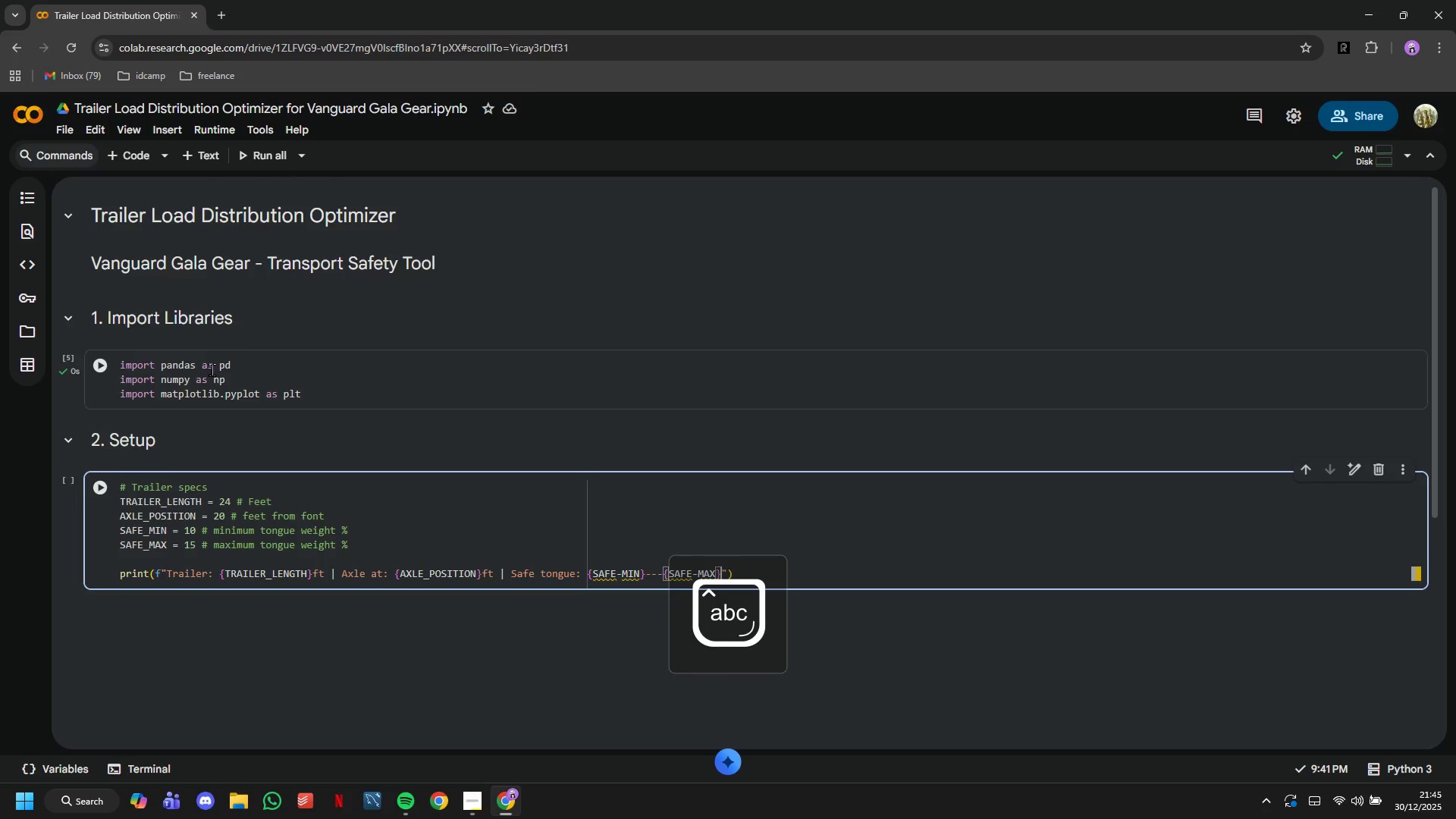 
 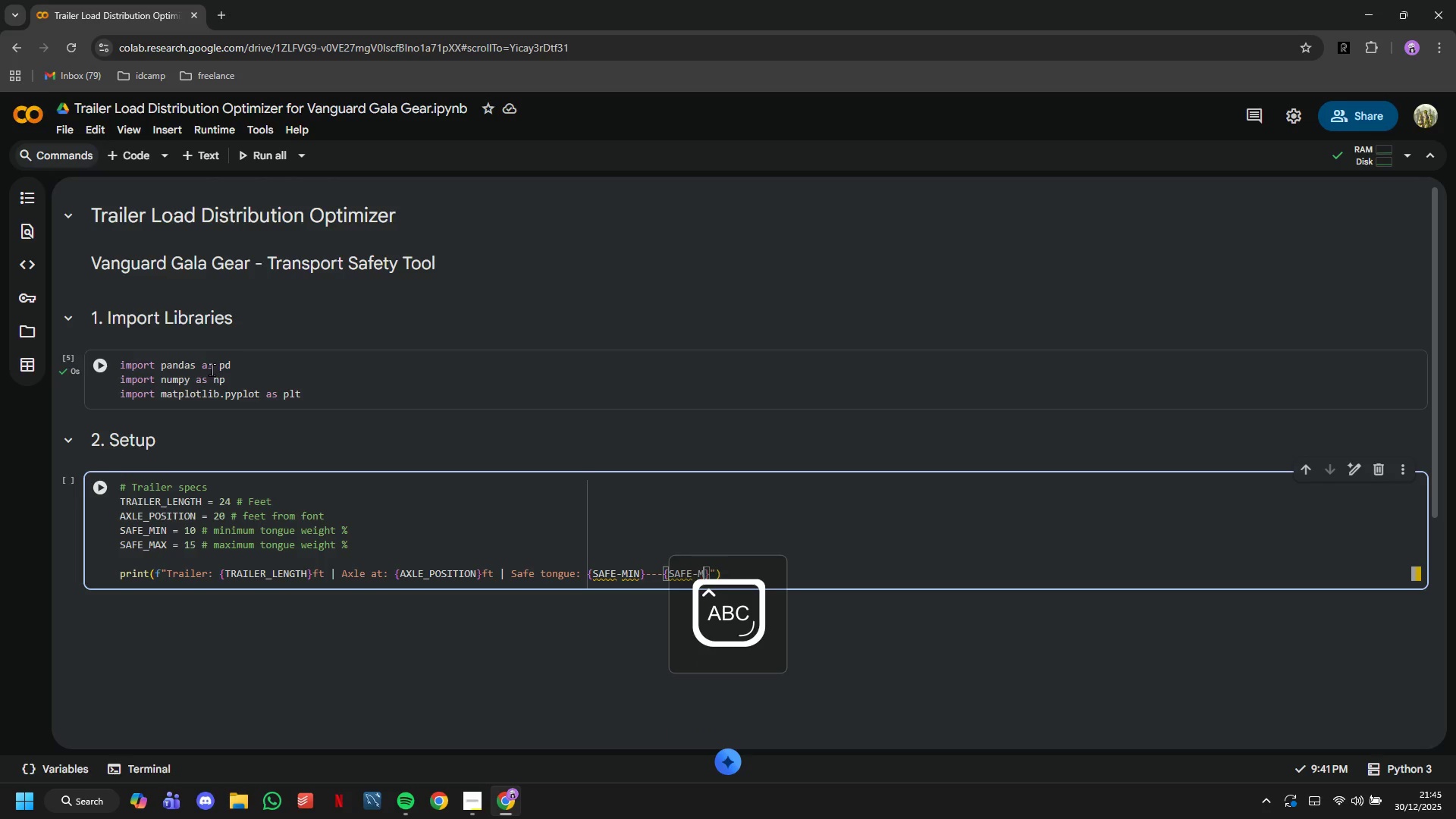 
key(ArrowRight)
 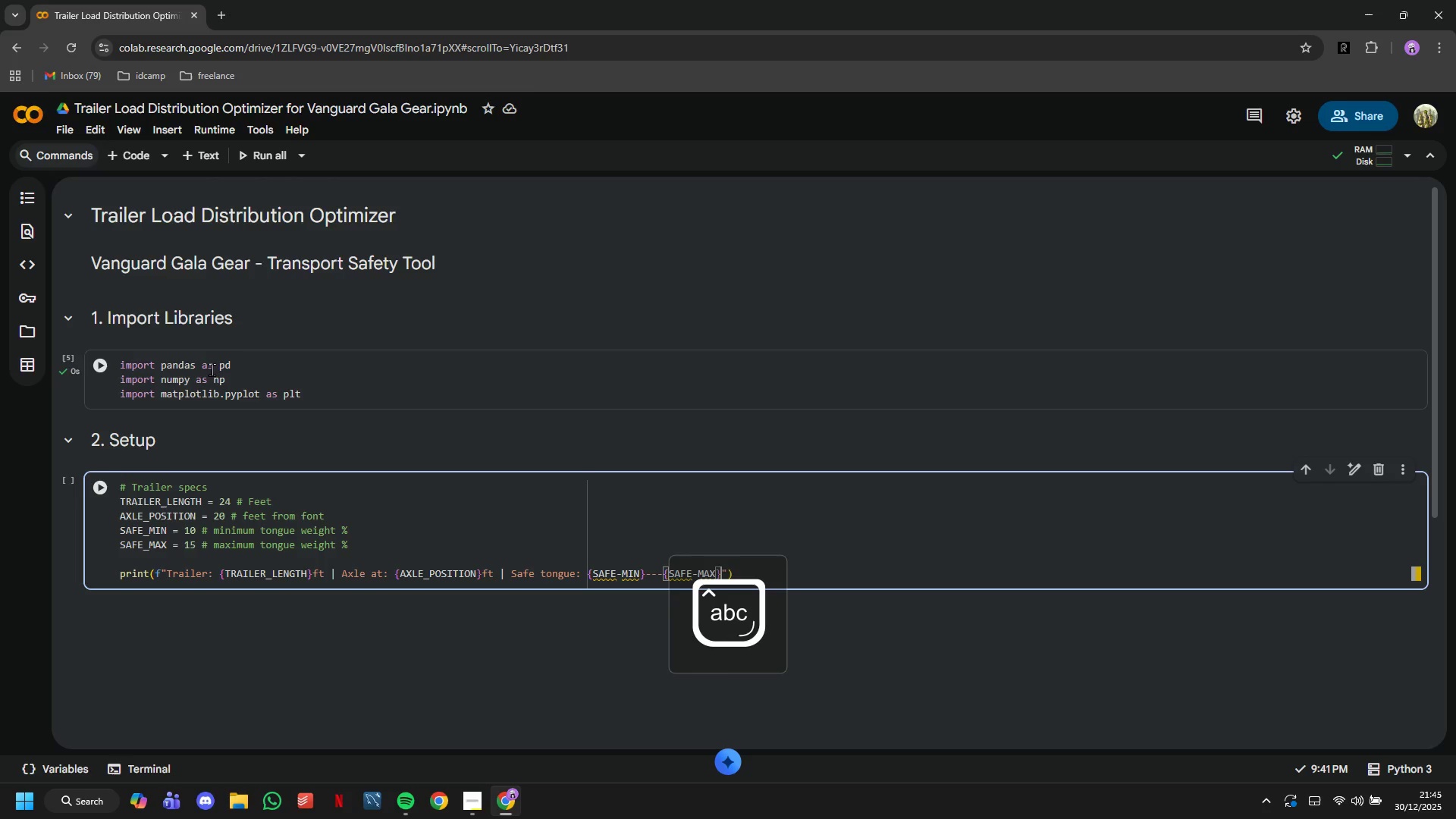 
key(Shift+5)
 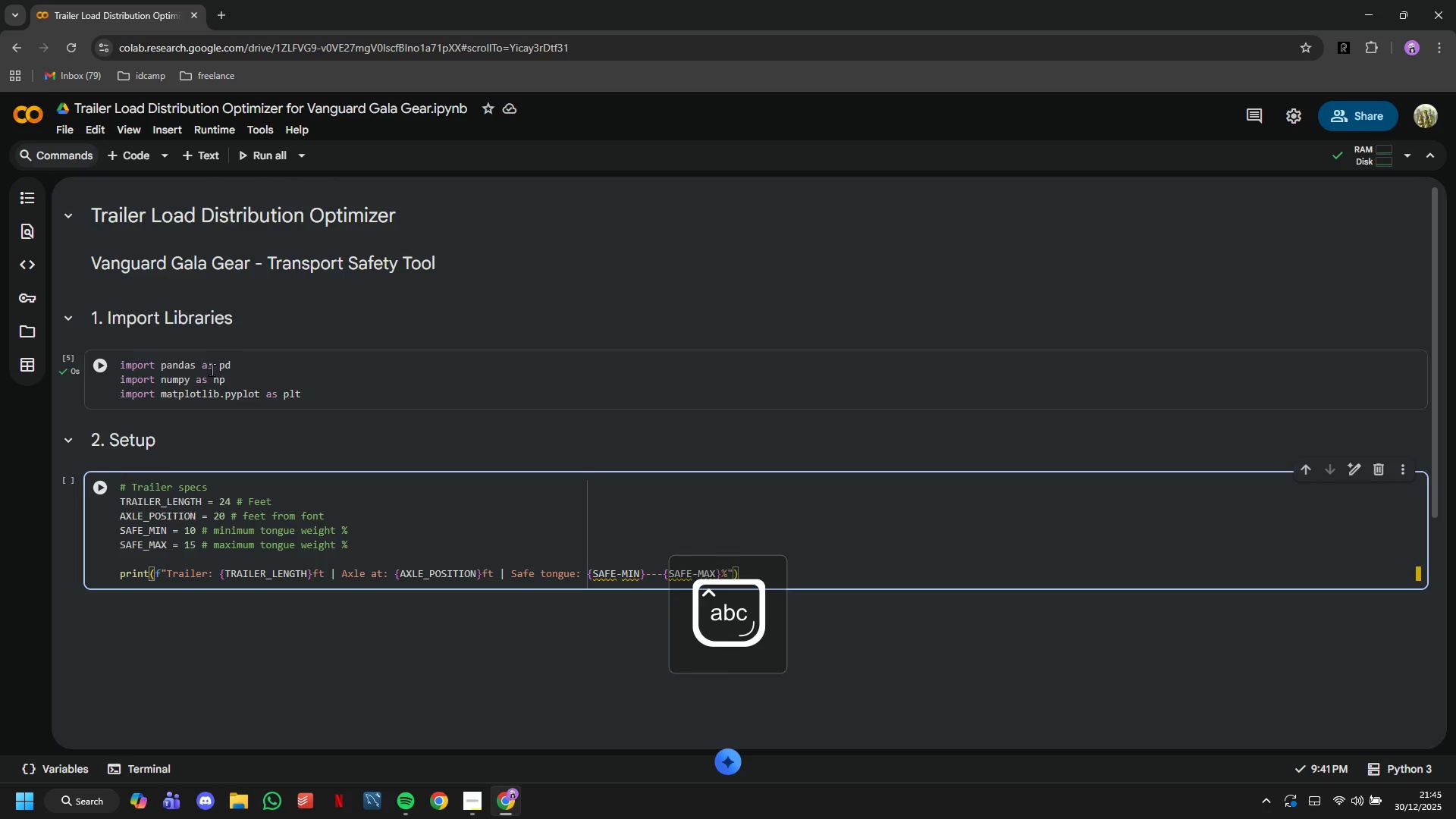 
key(ArrowRight)
 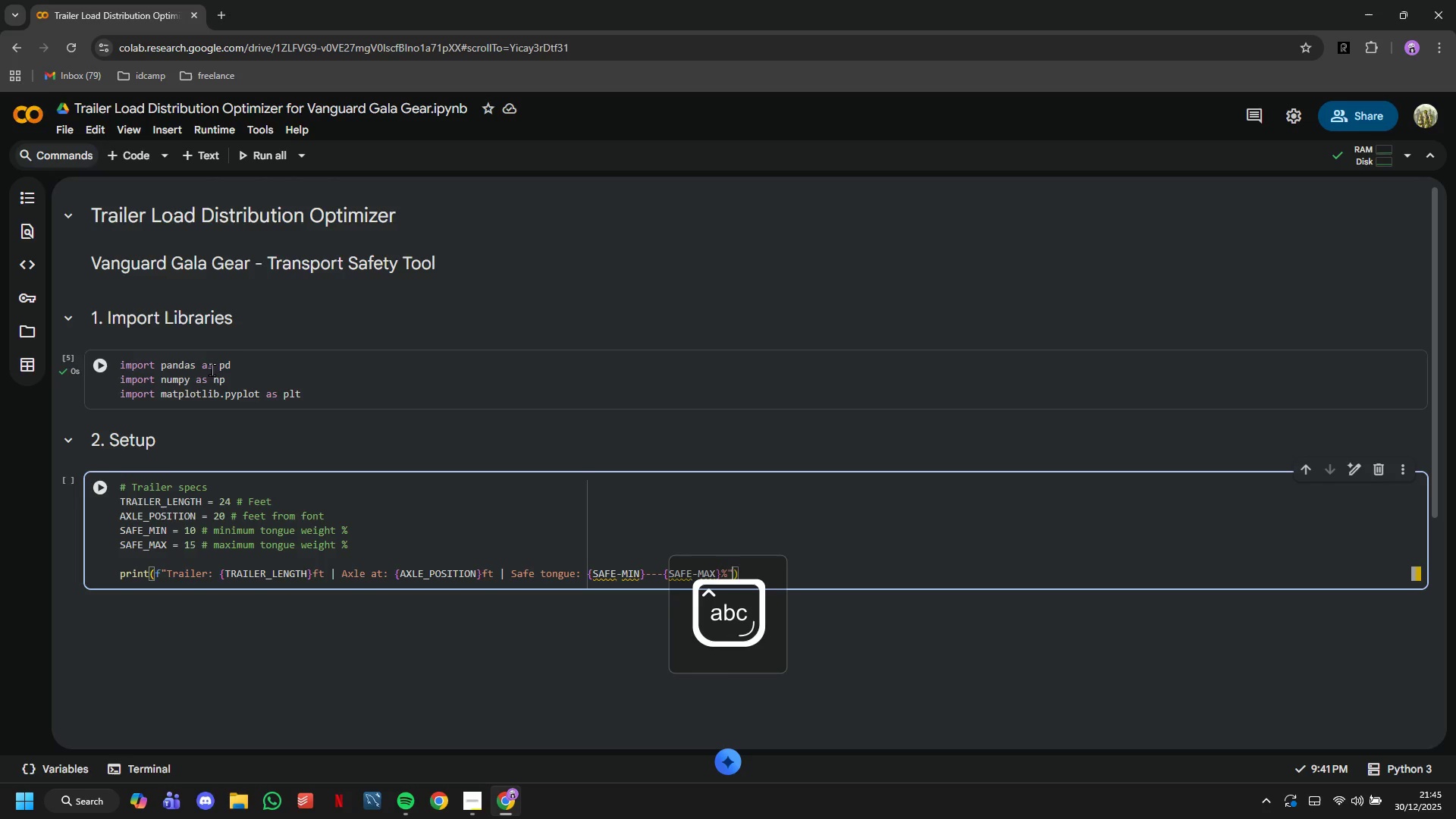 
key(ArrowRight)
 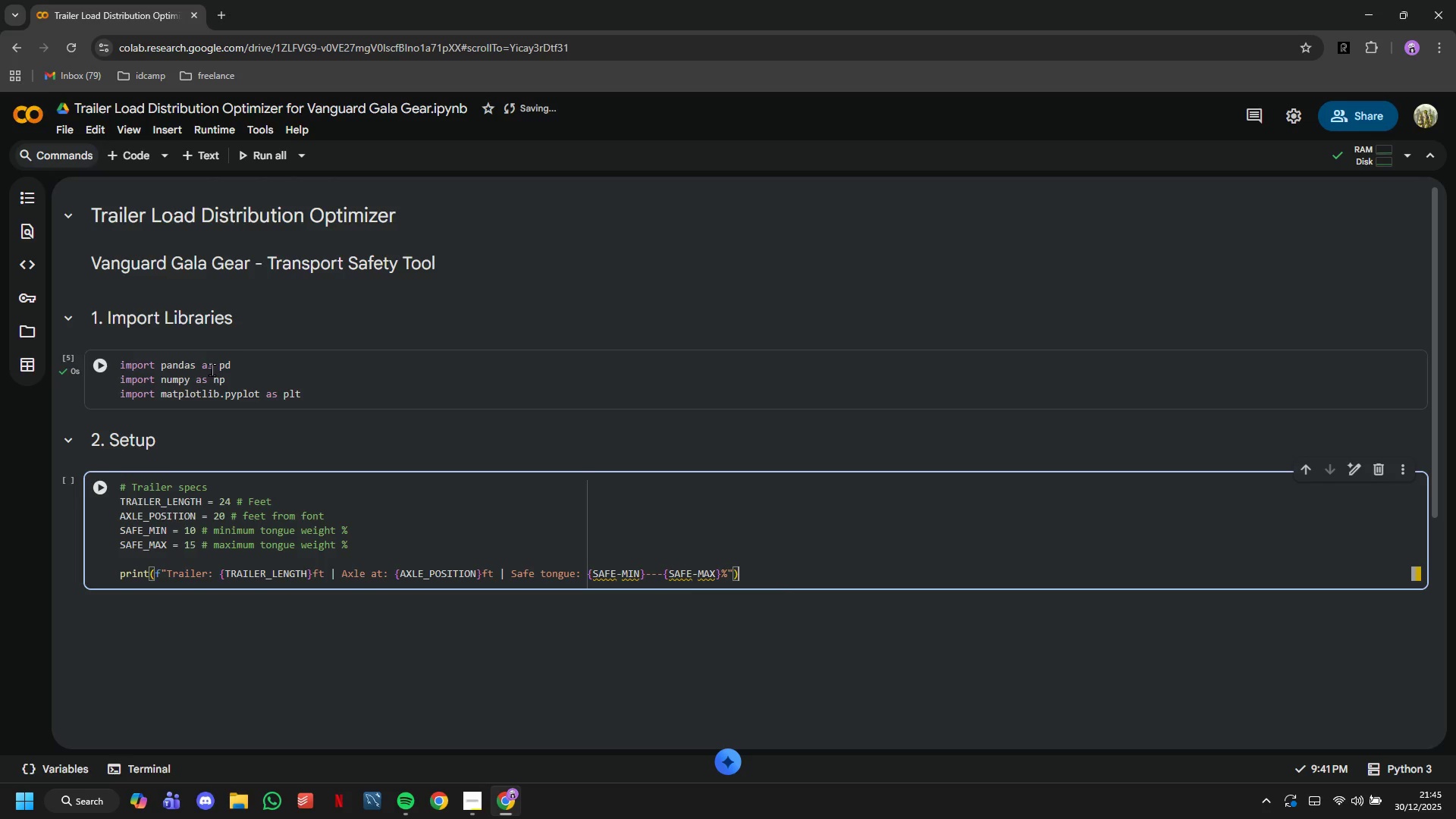 
wait(5.33)
 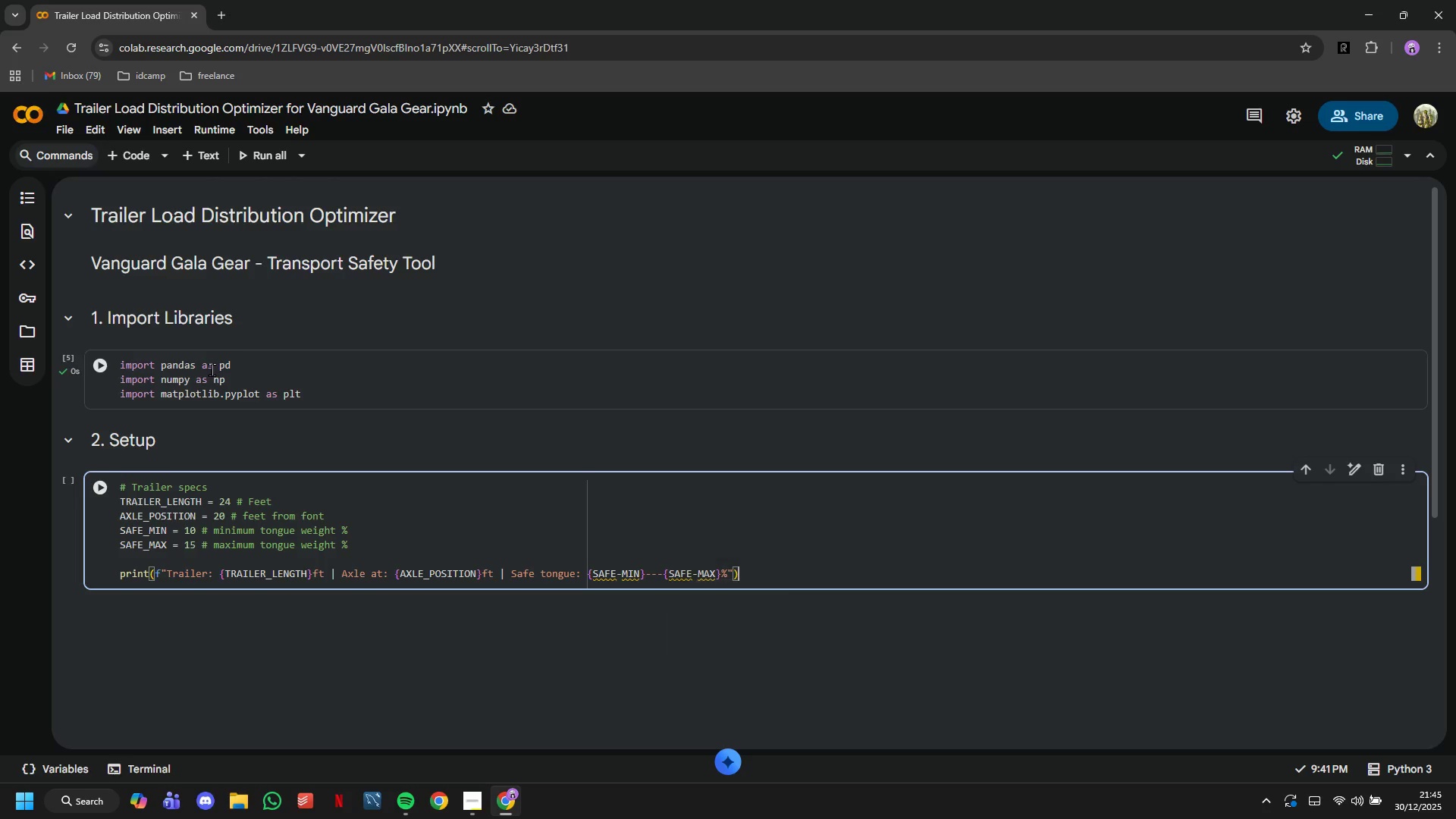 
scroll: coordinate [212, 370], scroll_direction: down, amount: 1.0
 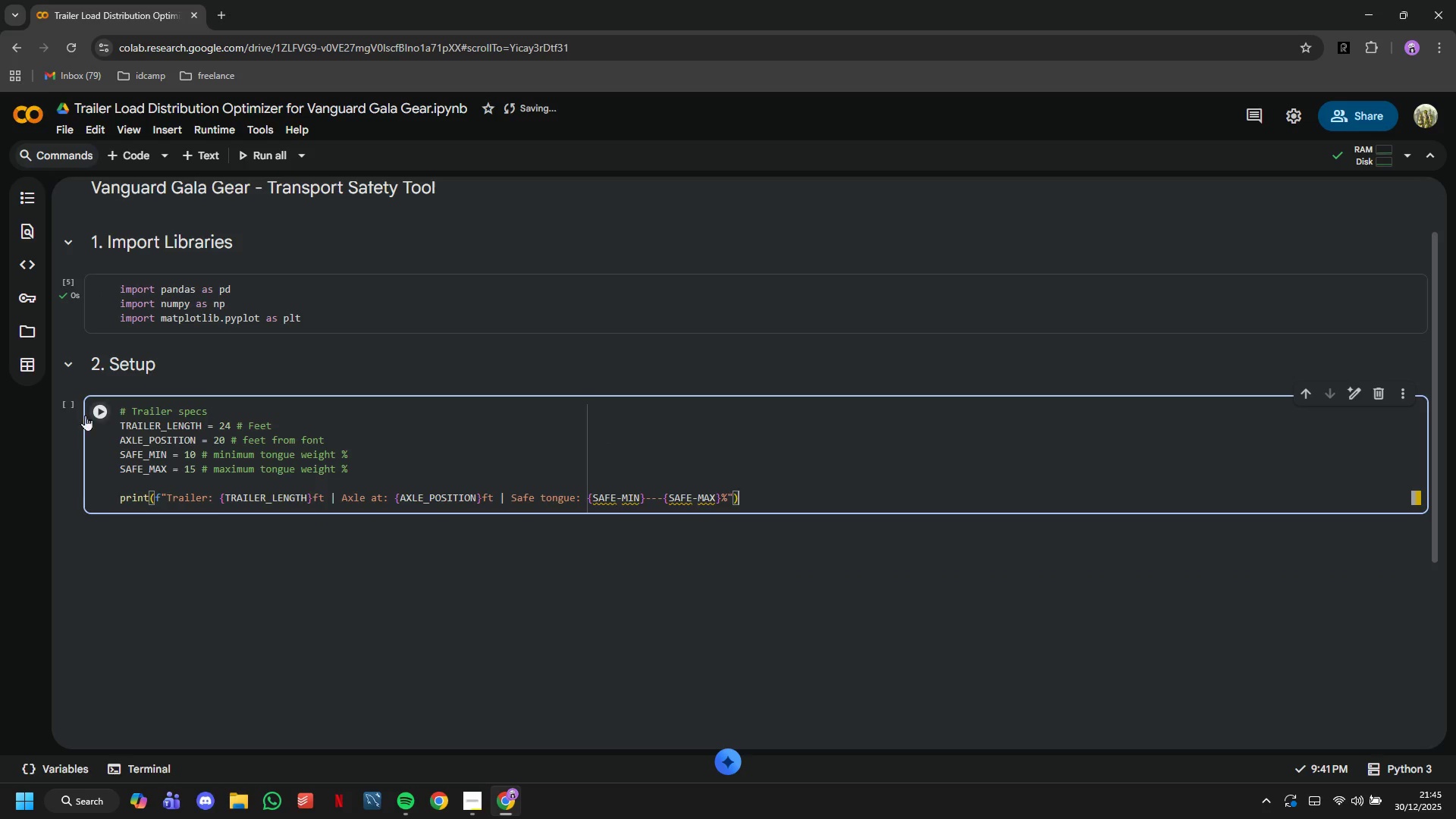 
left_click([90, 406])
 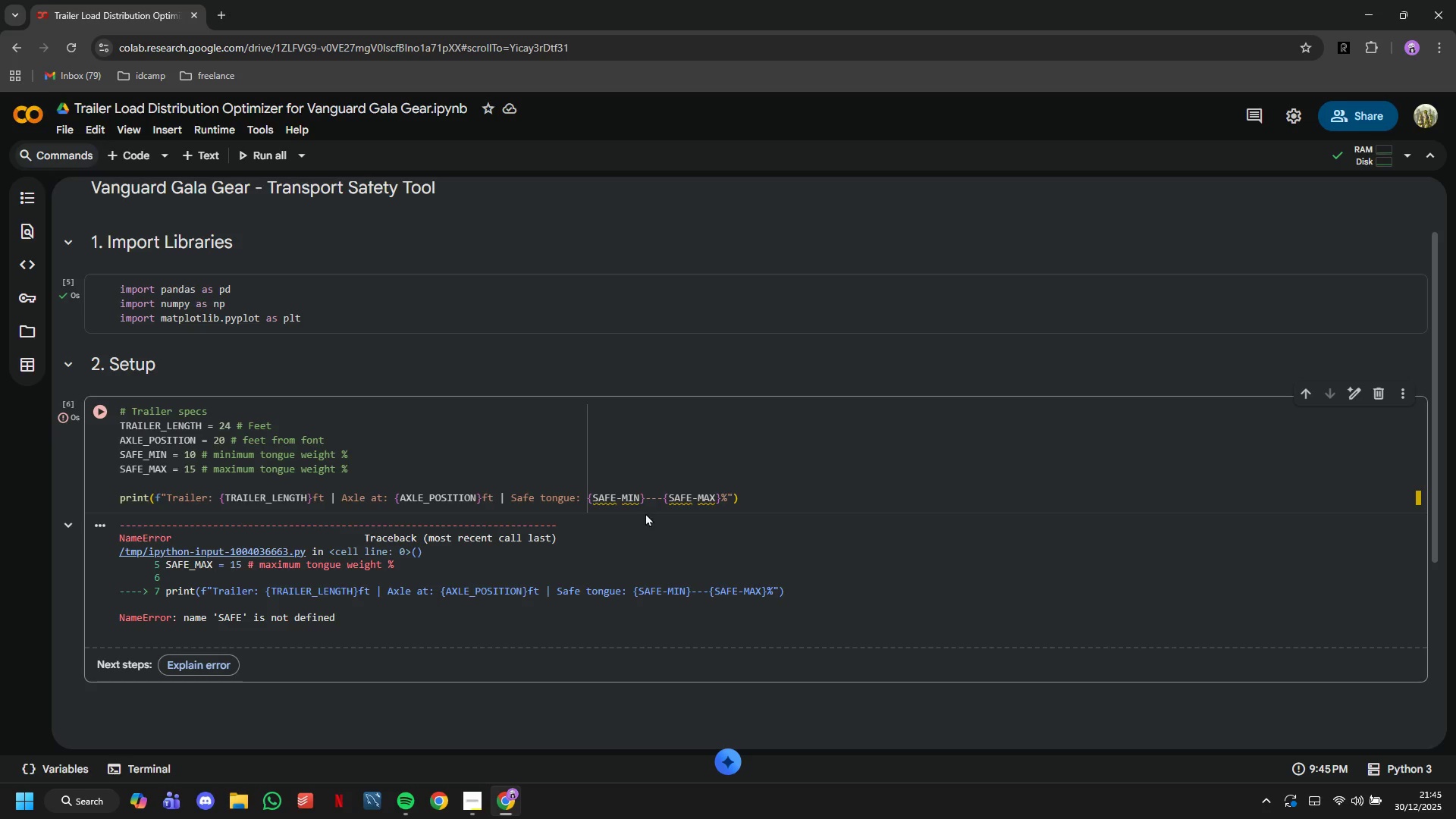 
left_click([620, 497])
 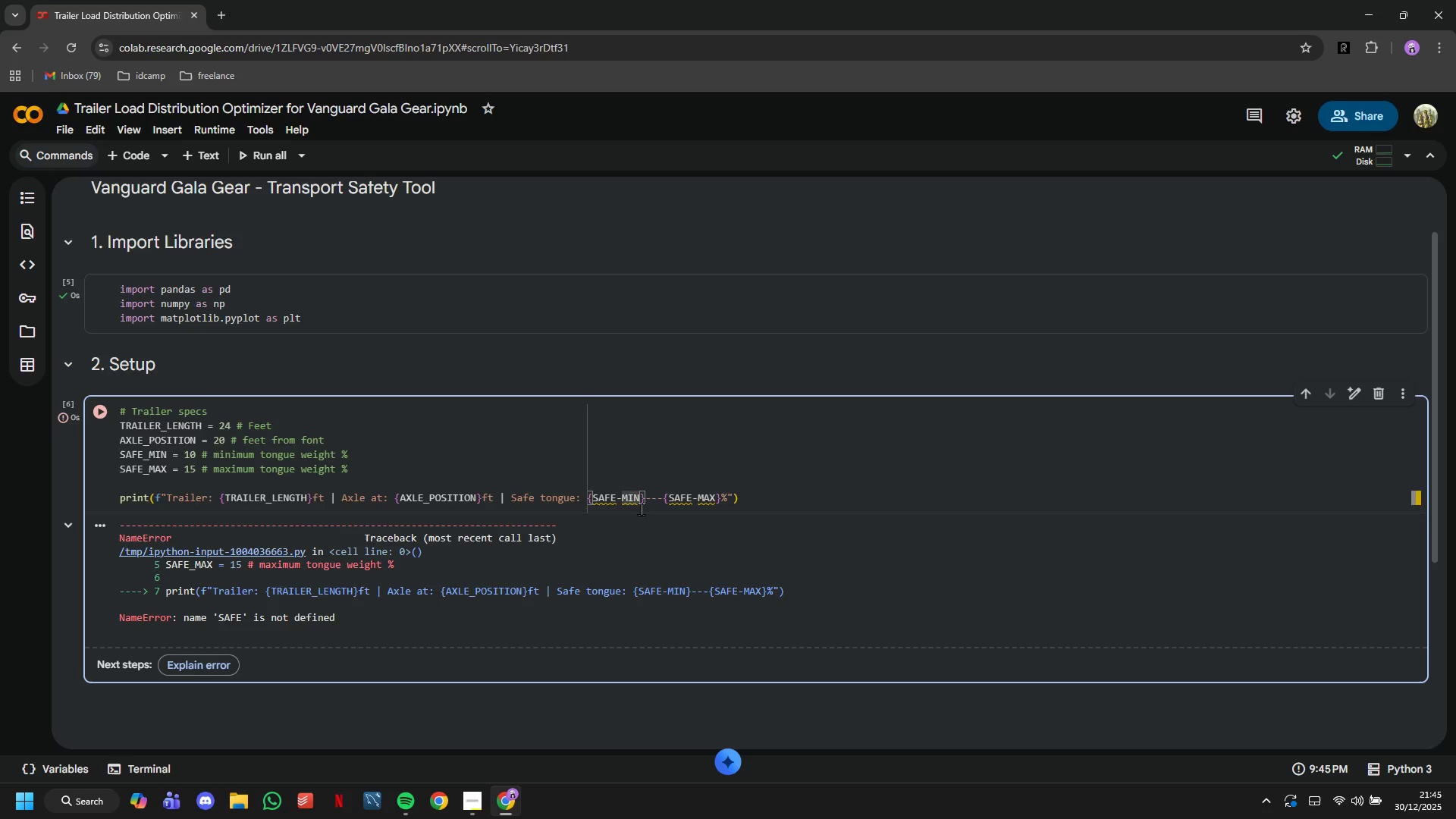 
key(Backspace)
 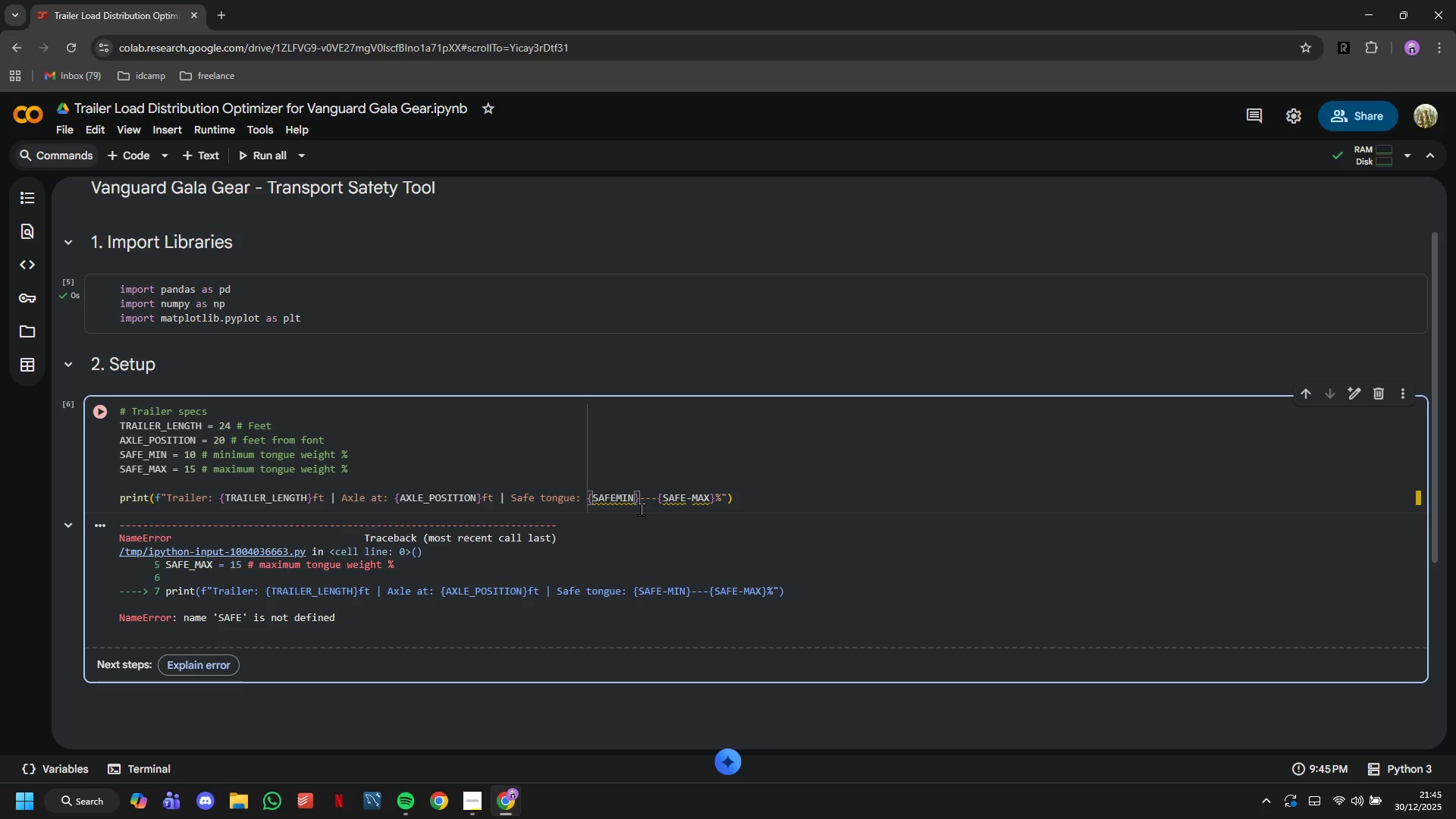 
key(Shift+ShiftLeft)
 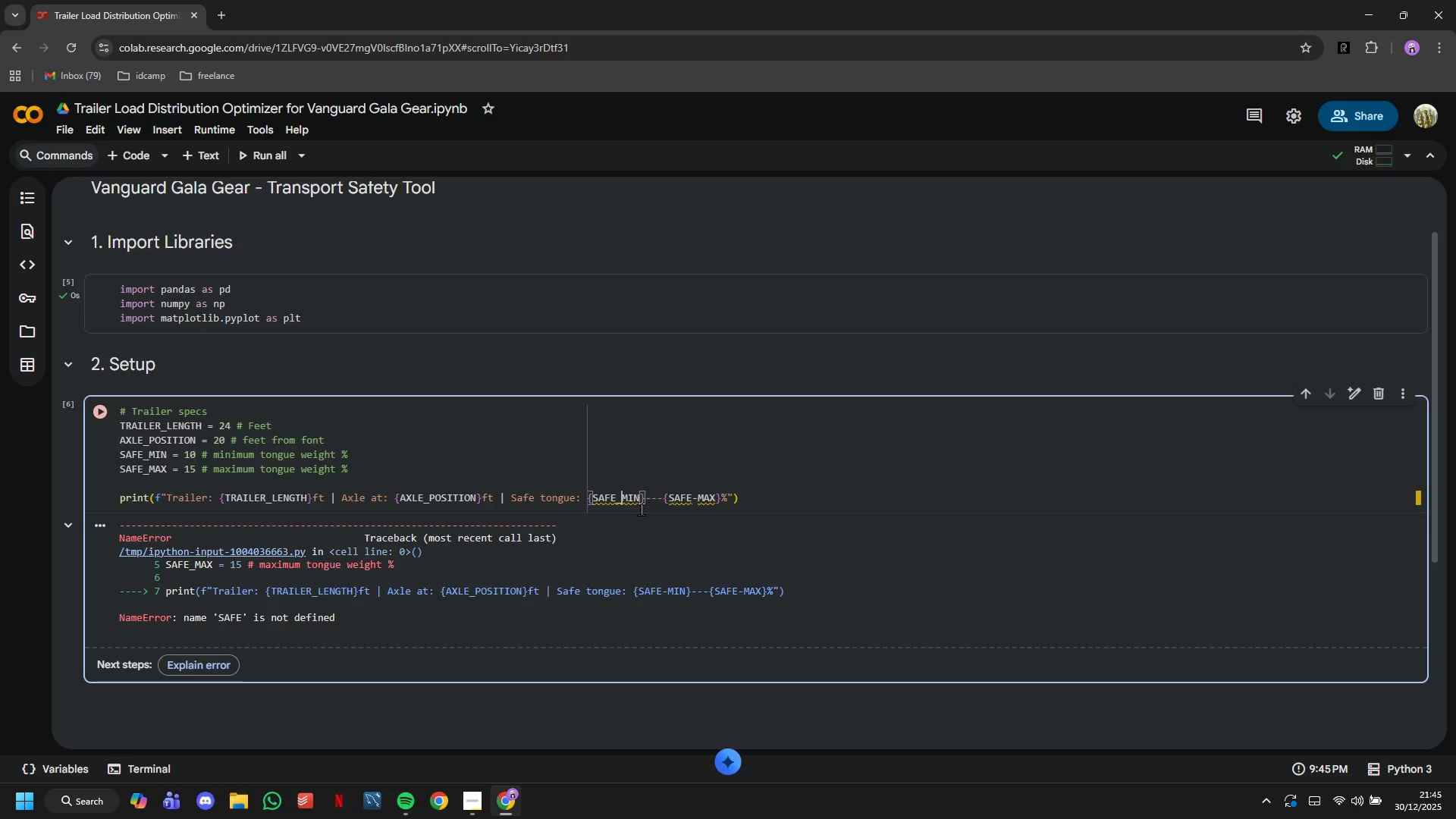 
key(Shift+Minus)
 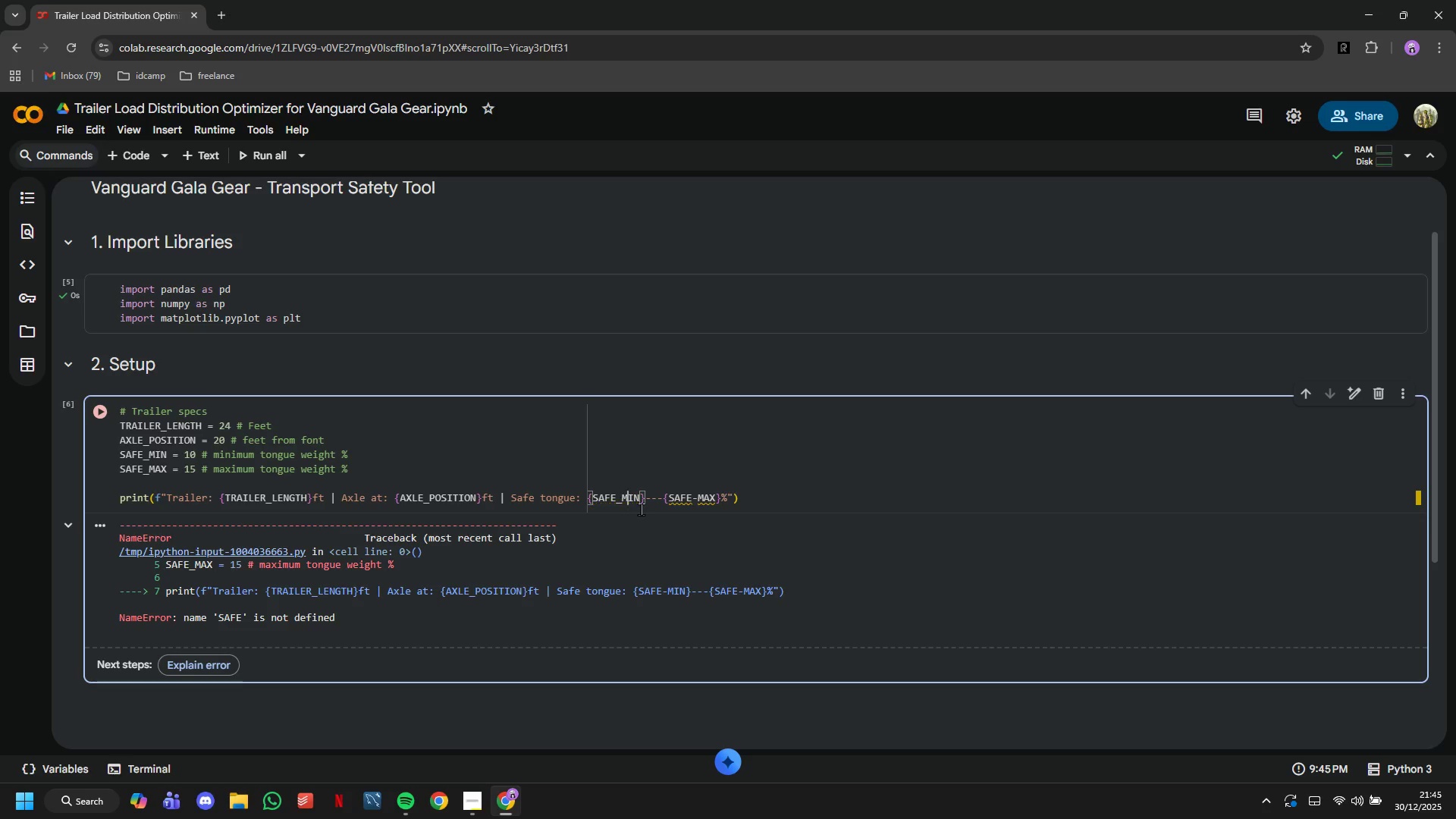 
hold_key(key=ArrowRight, duration=0.8)
 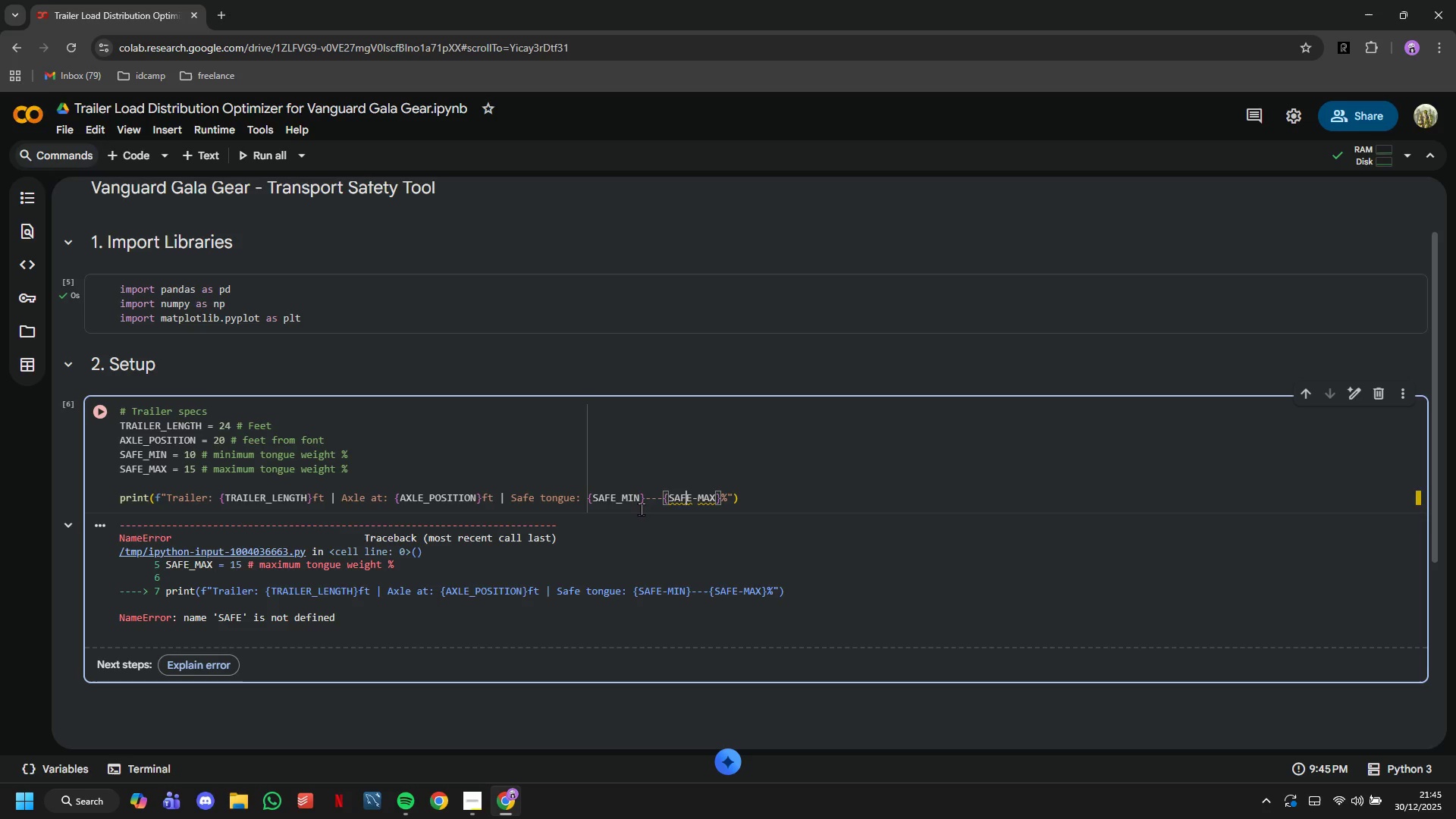 
key(ArrowRight)
 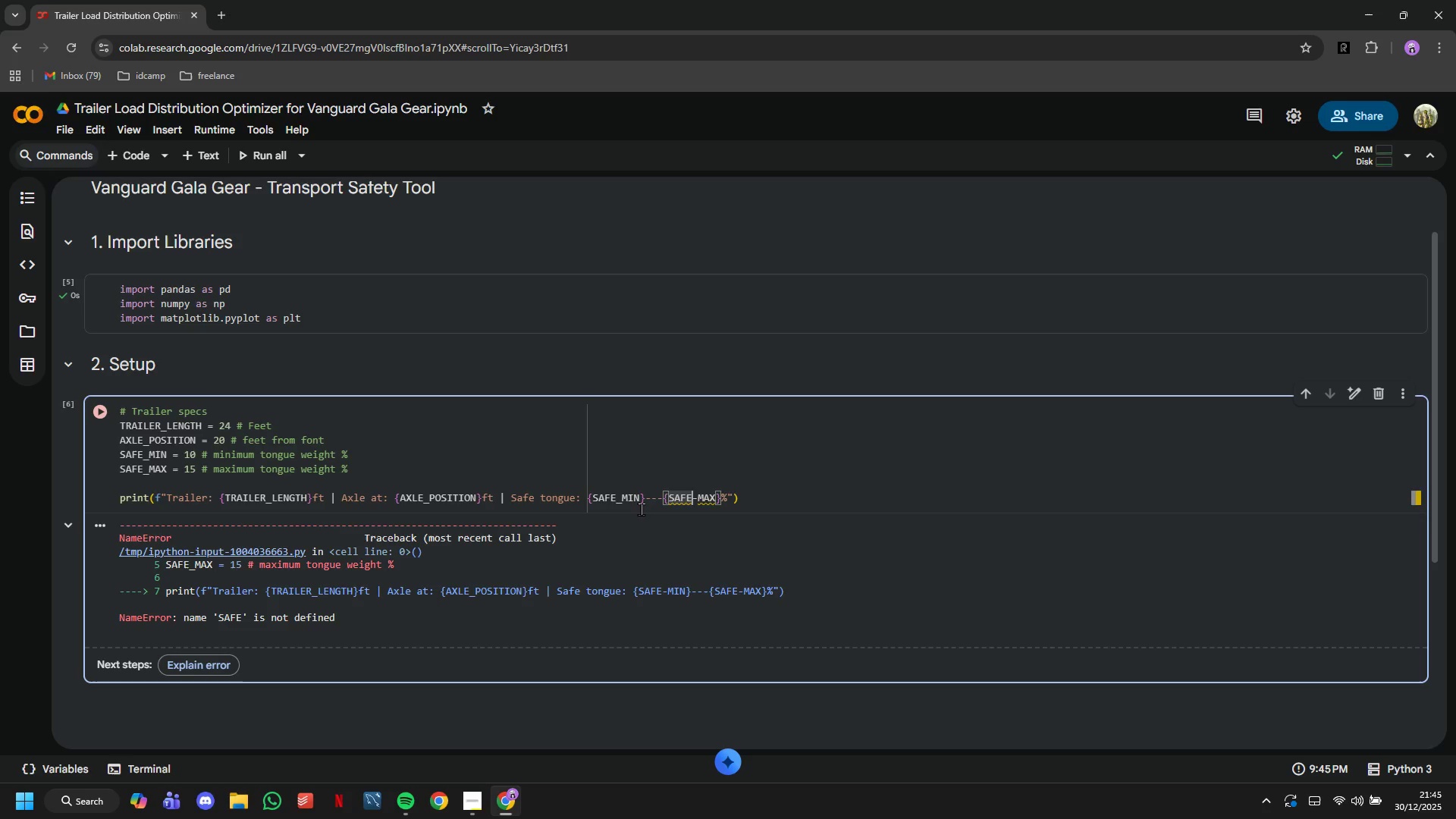 
key(ArrowRight)
 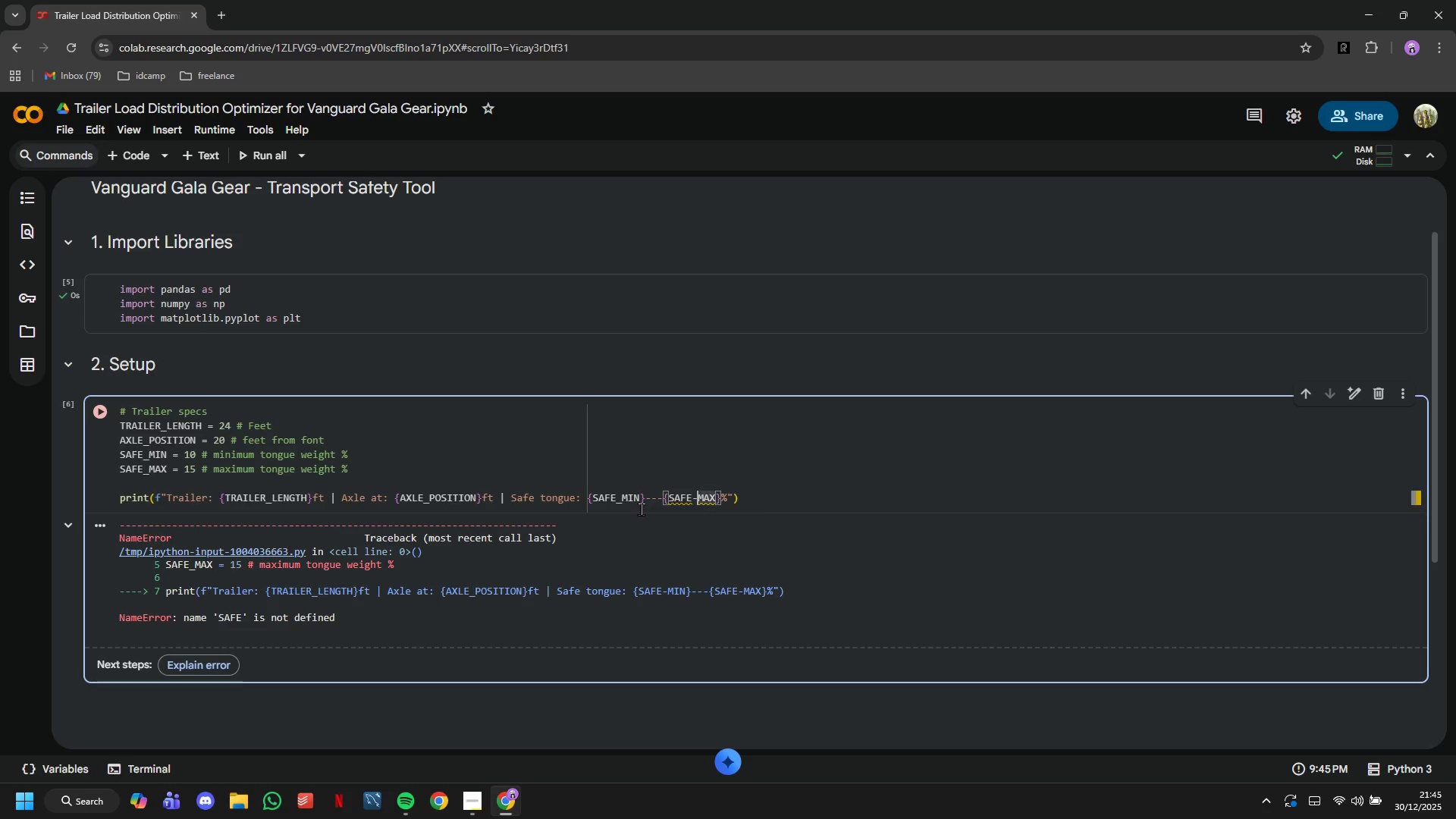 
key(Backspace)
 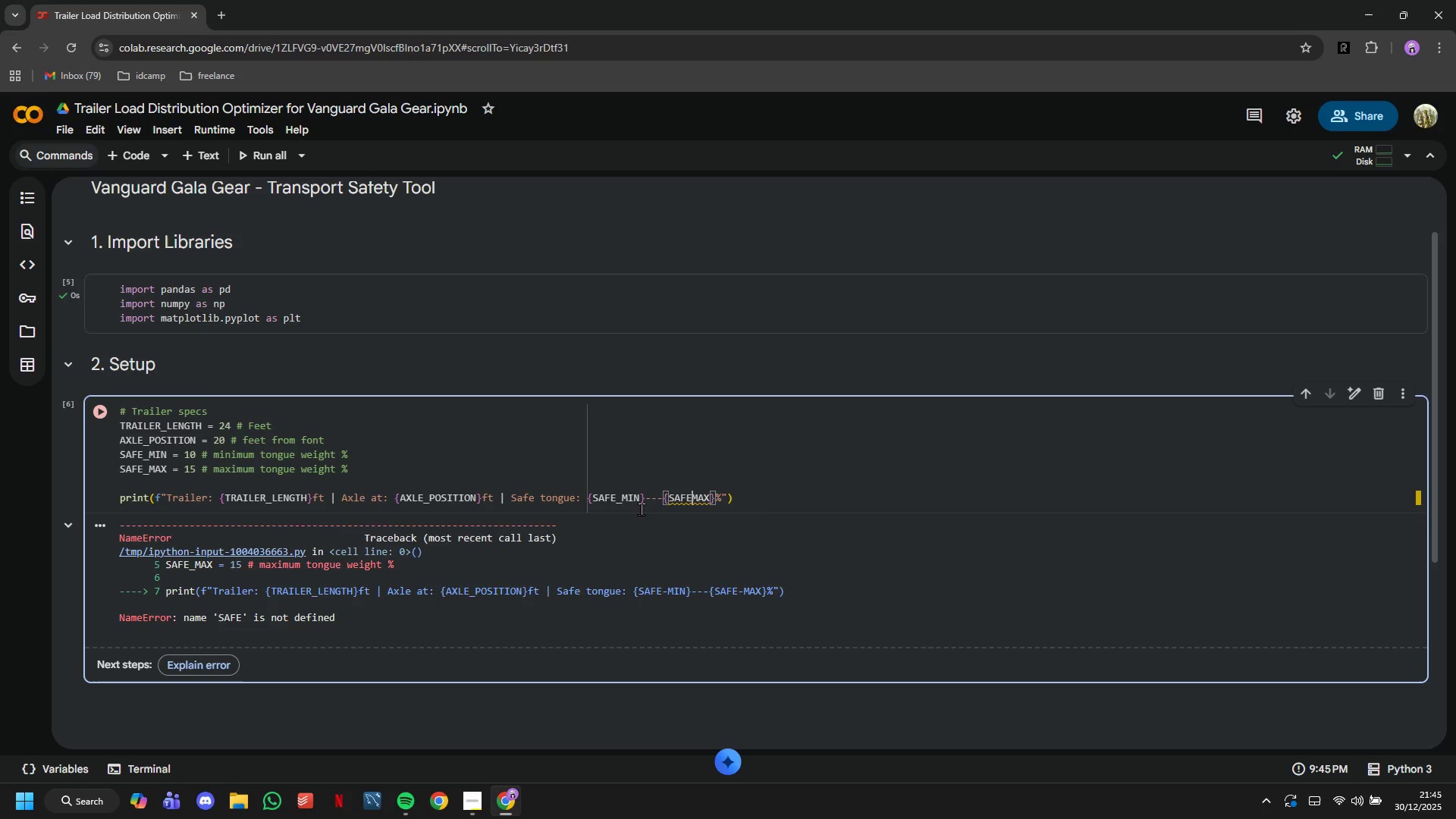 
key(Shift+Minus)
 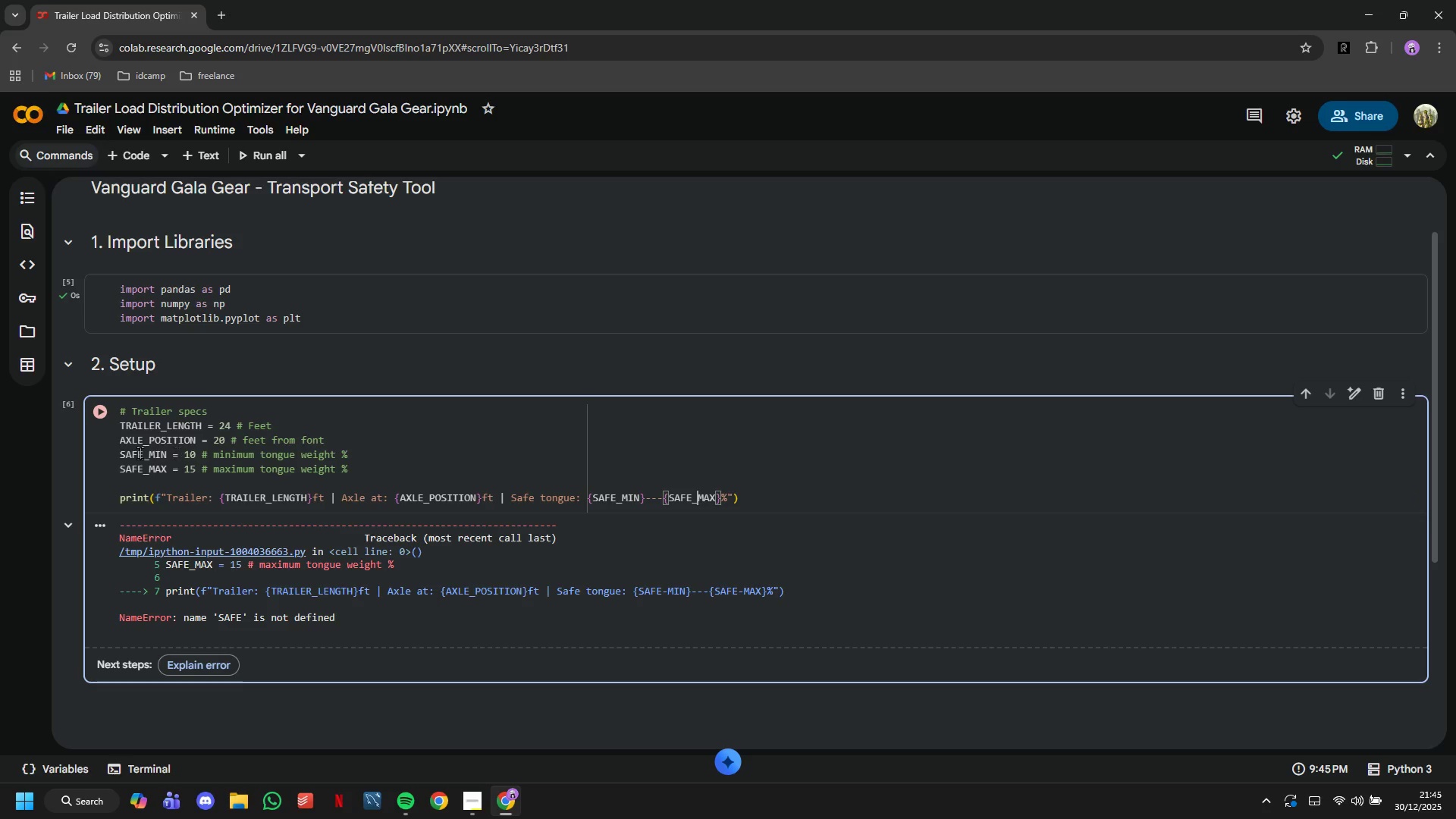 
left_click([104, 421])
 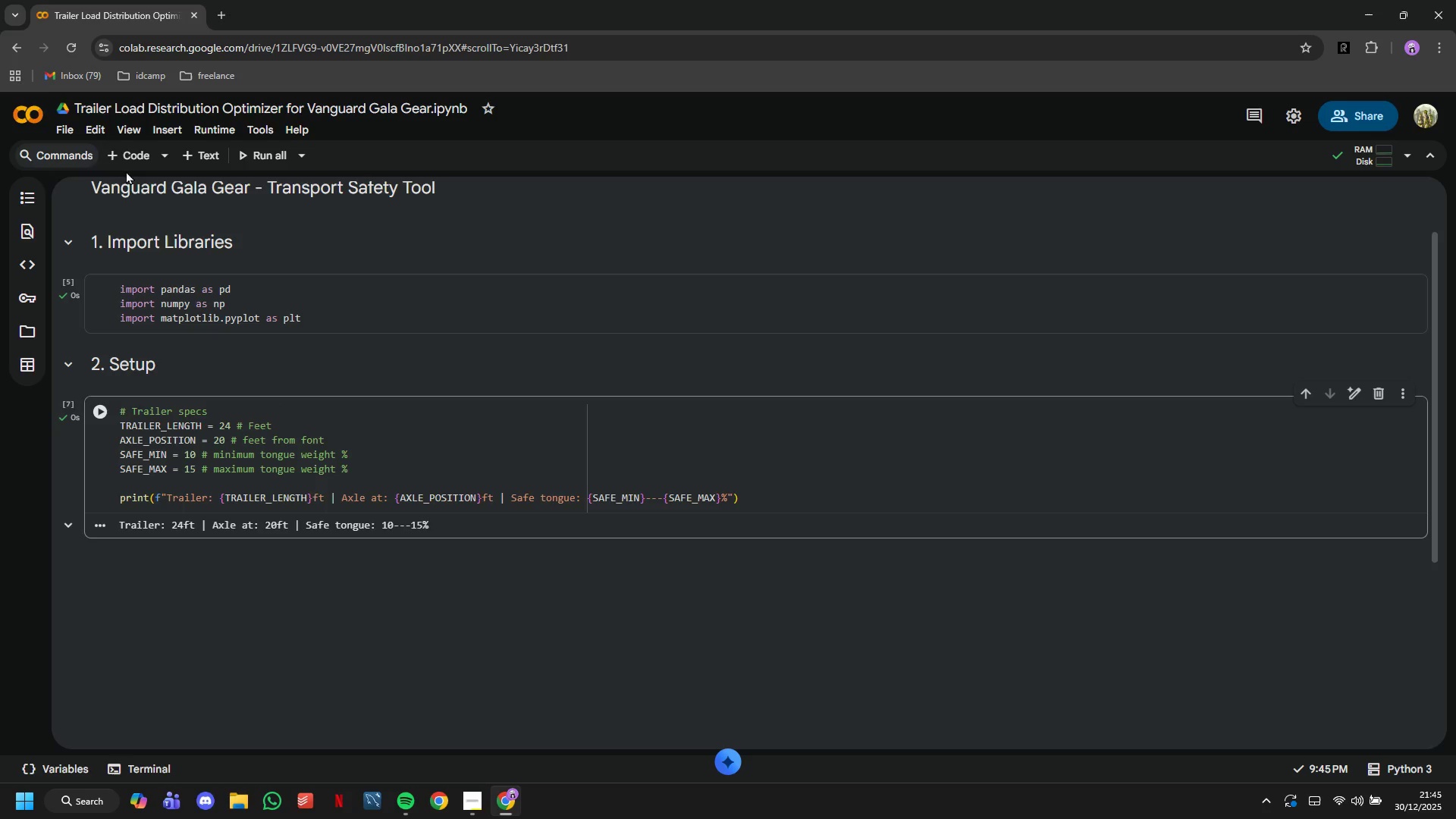 
left_click([193, 158])
 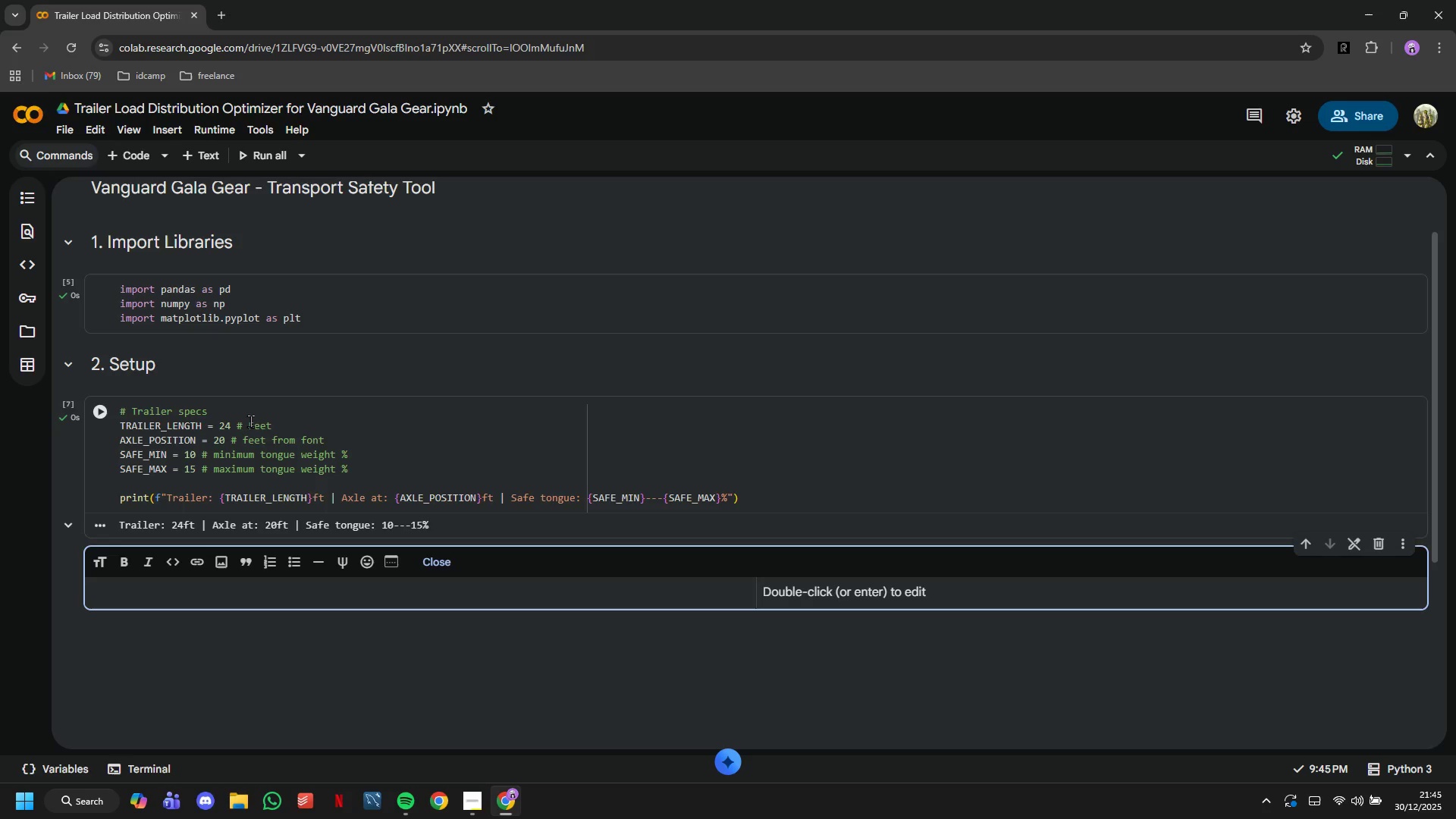 
type(## 3. Equipment Data)
 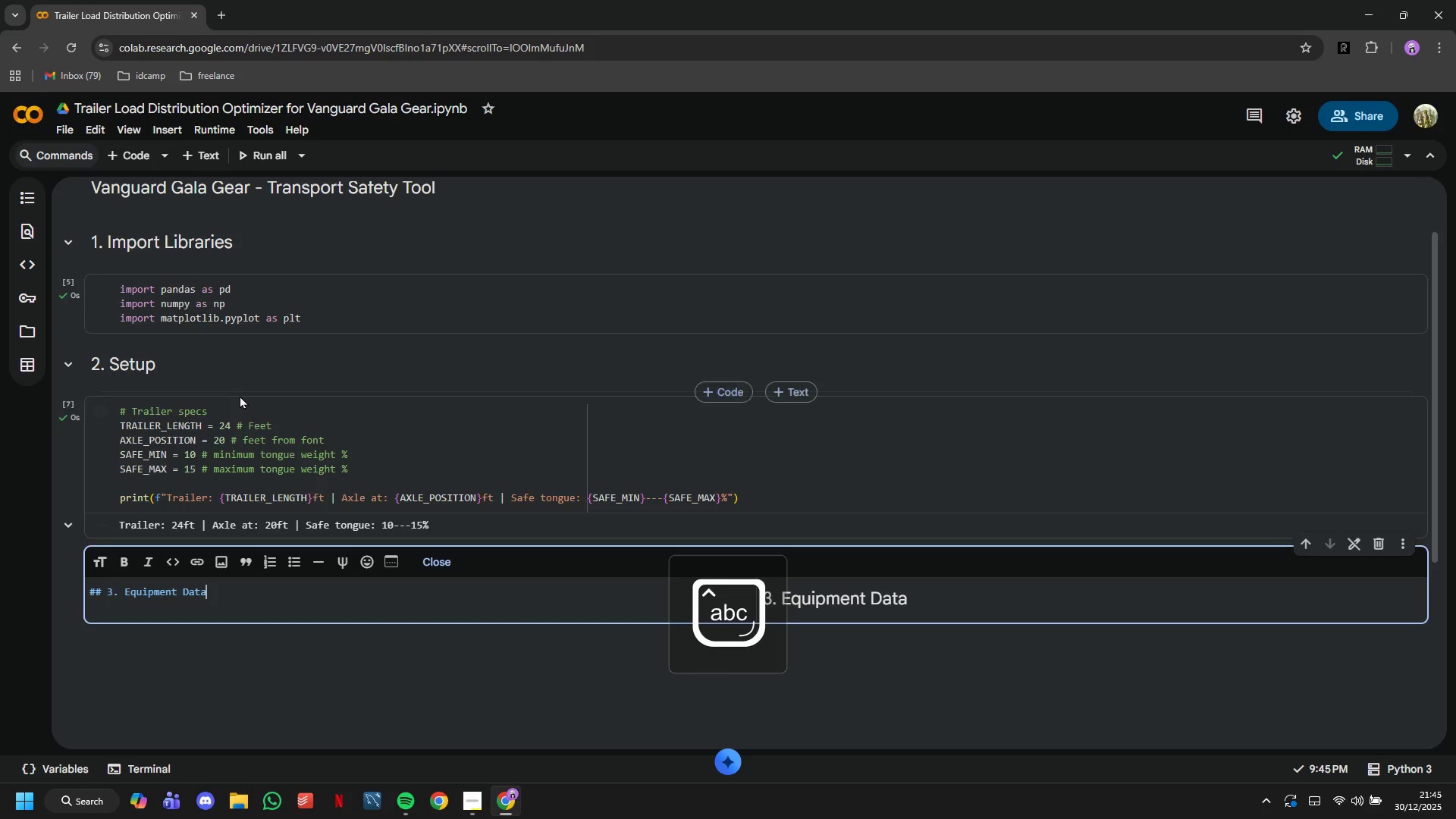 
mouse_move([296, 329])
 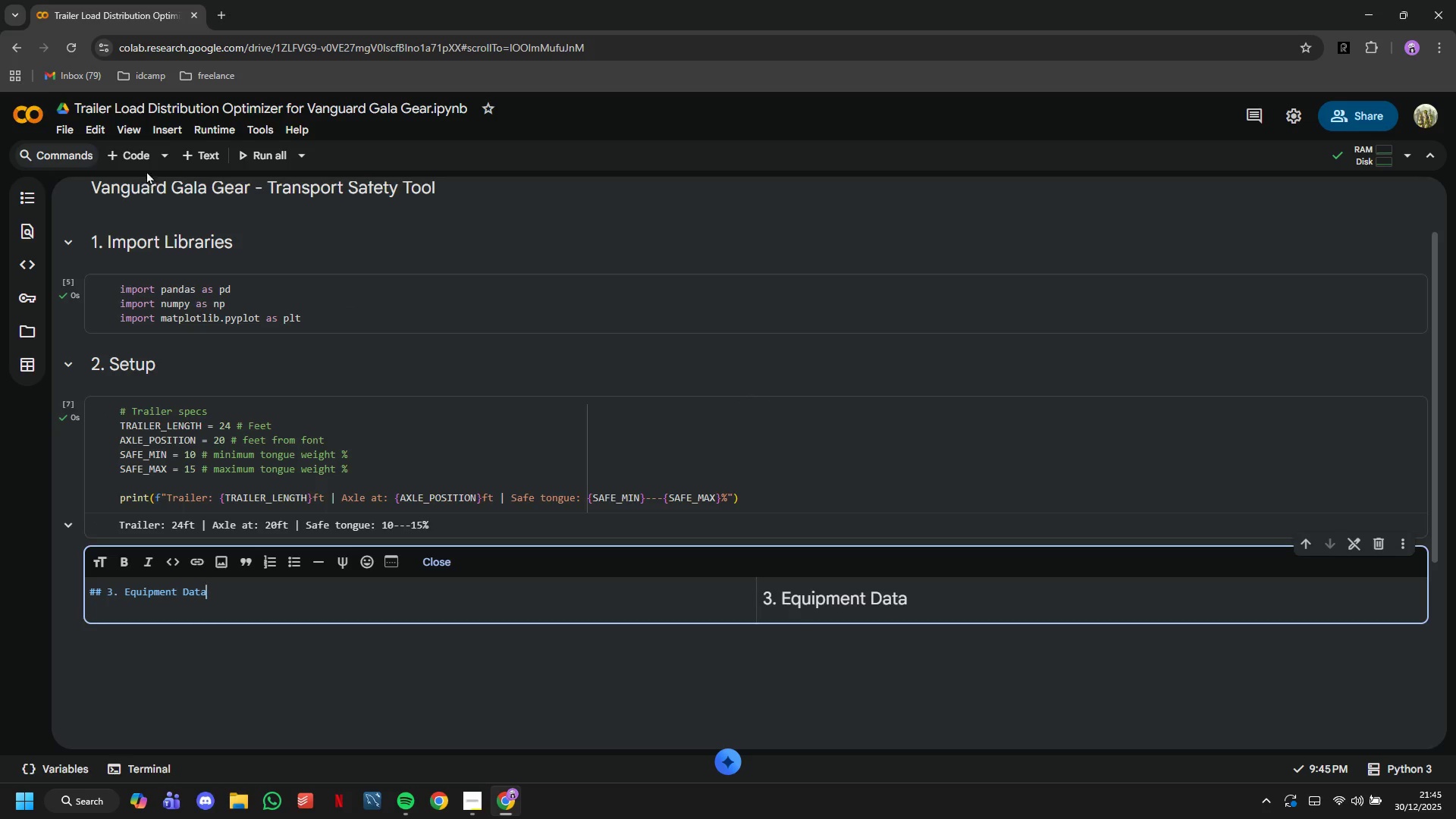 
left_click([139, 166])
 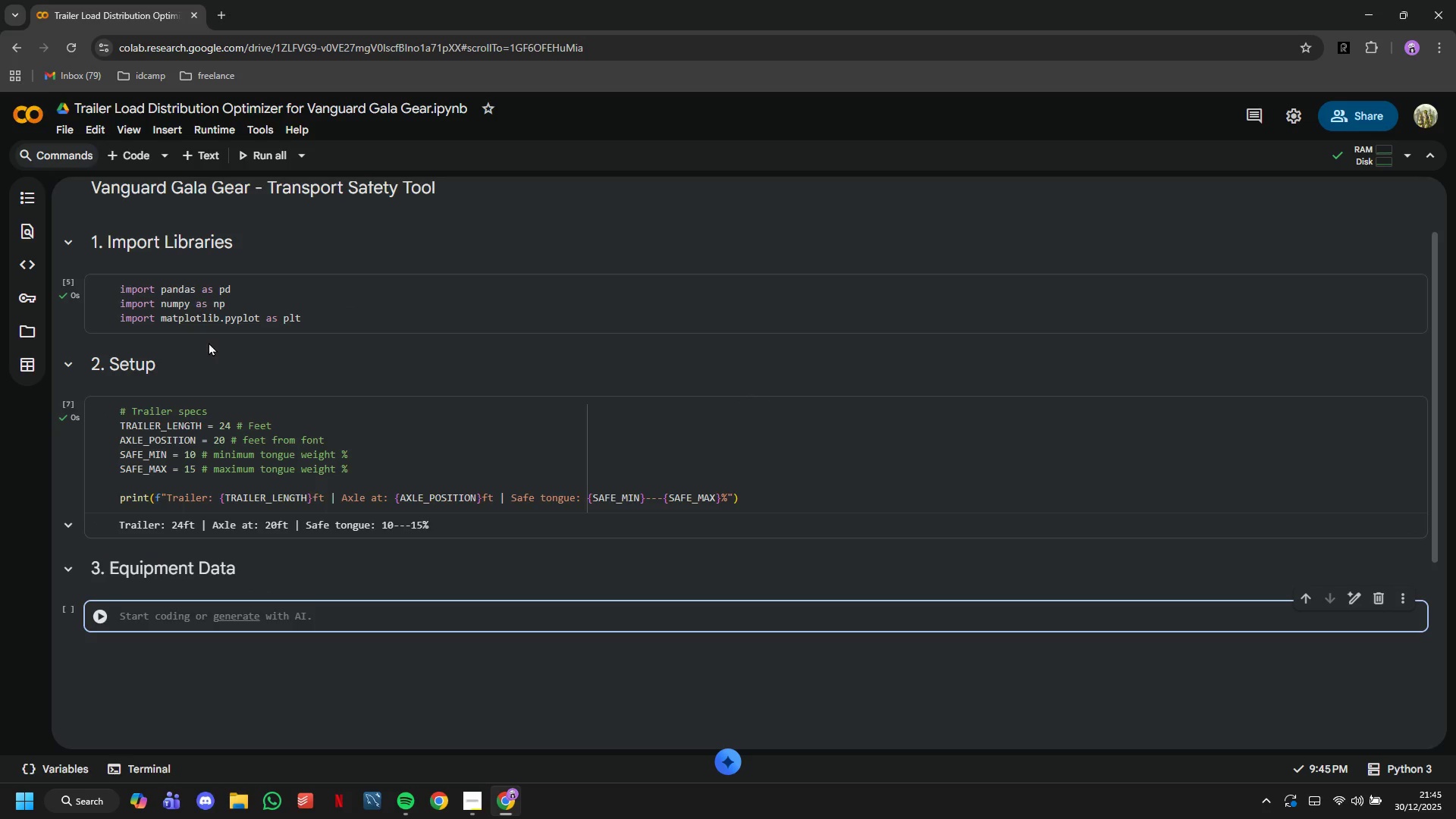 
type(# Equipment da)
key(Backspace)
key(Backspace)
type(manifest)
 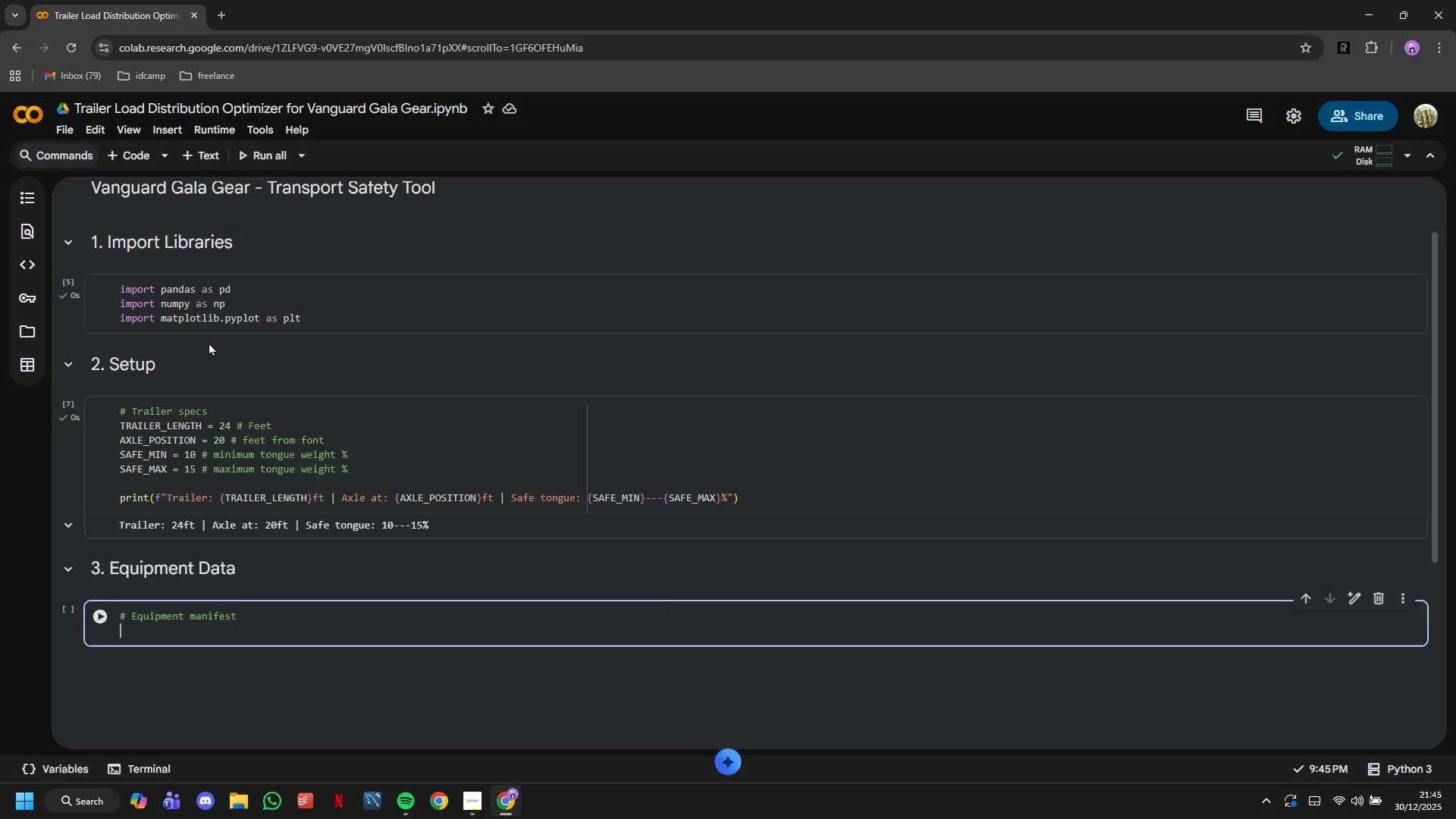 
key(Enter)
 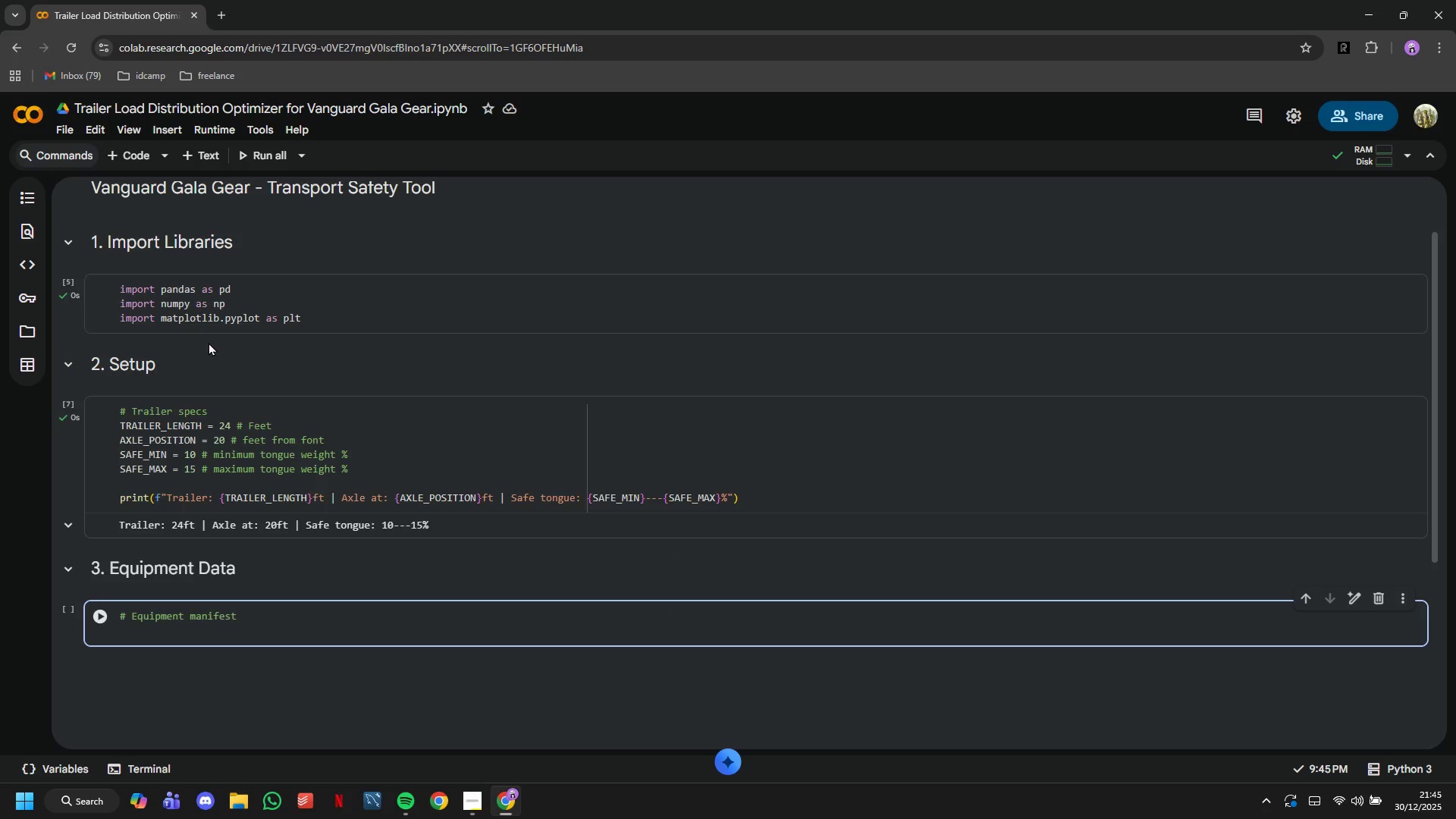 
type(equipment = pd.DataFrm)
key(Backspace)
type(ame({)
 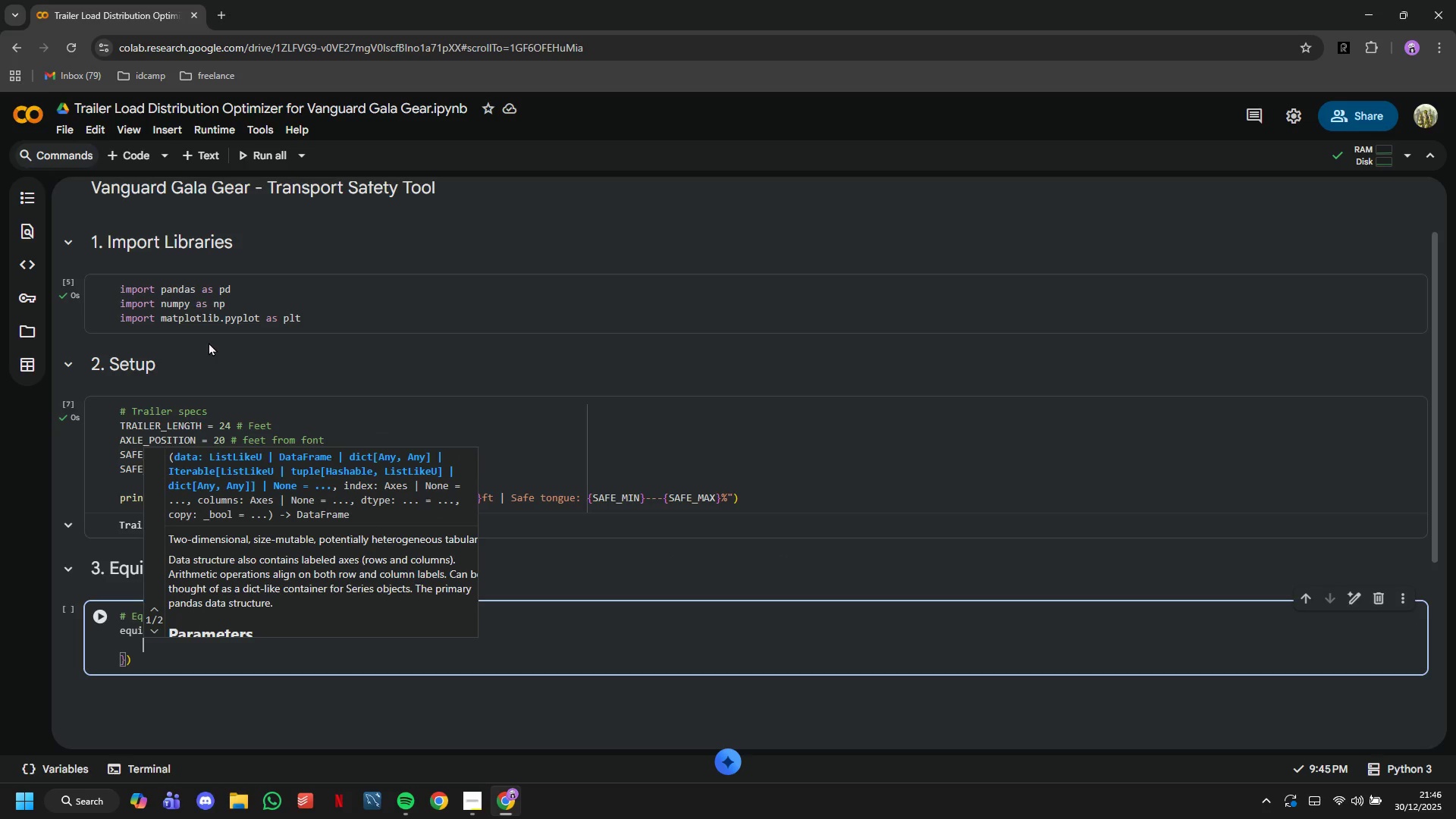 
 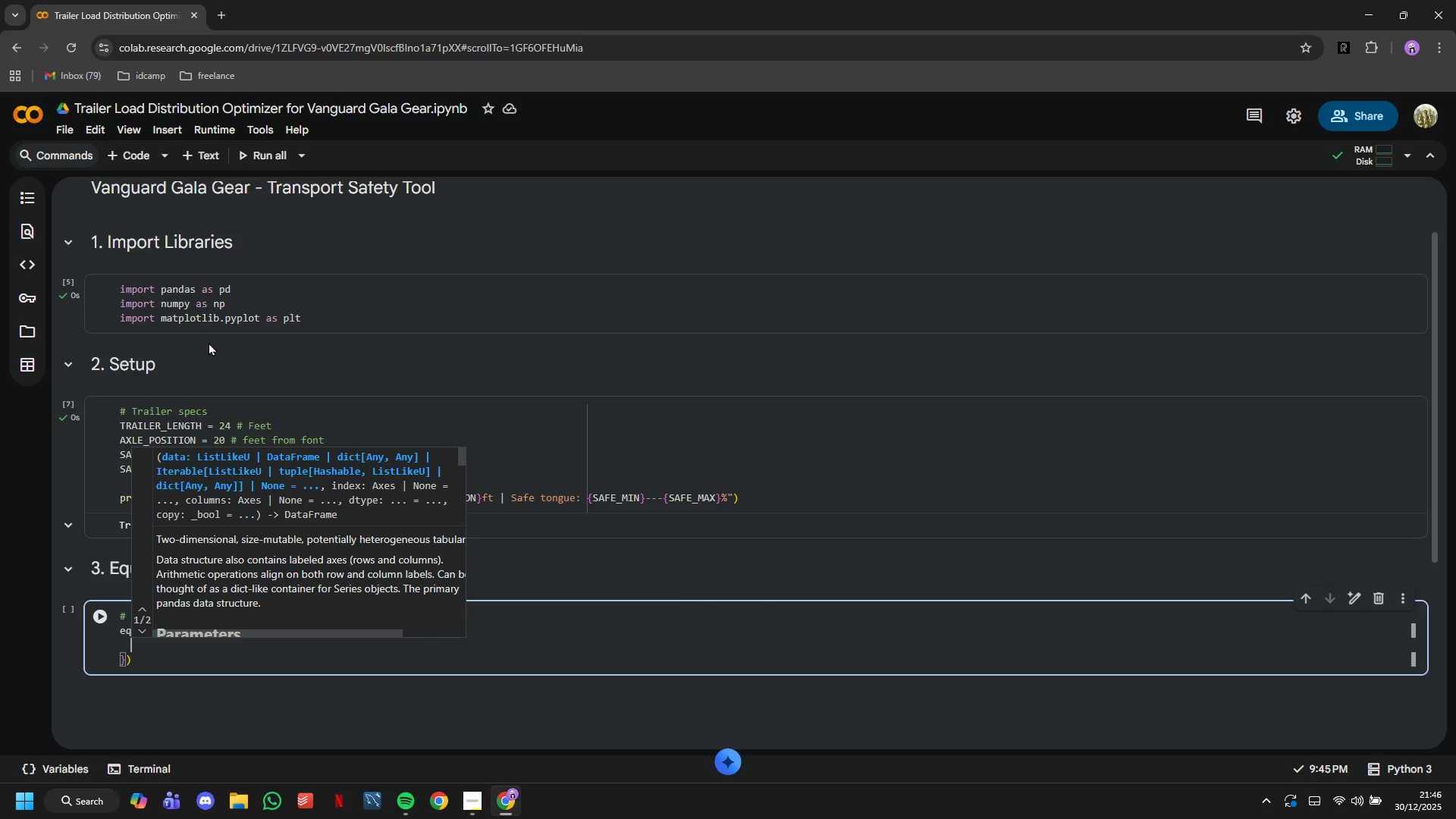 
key(Enter)
 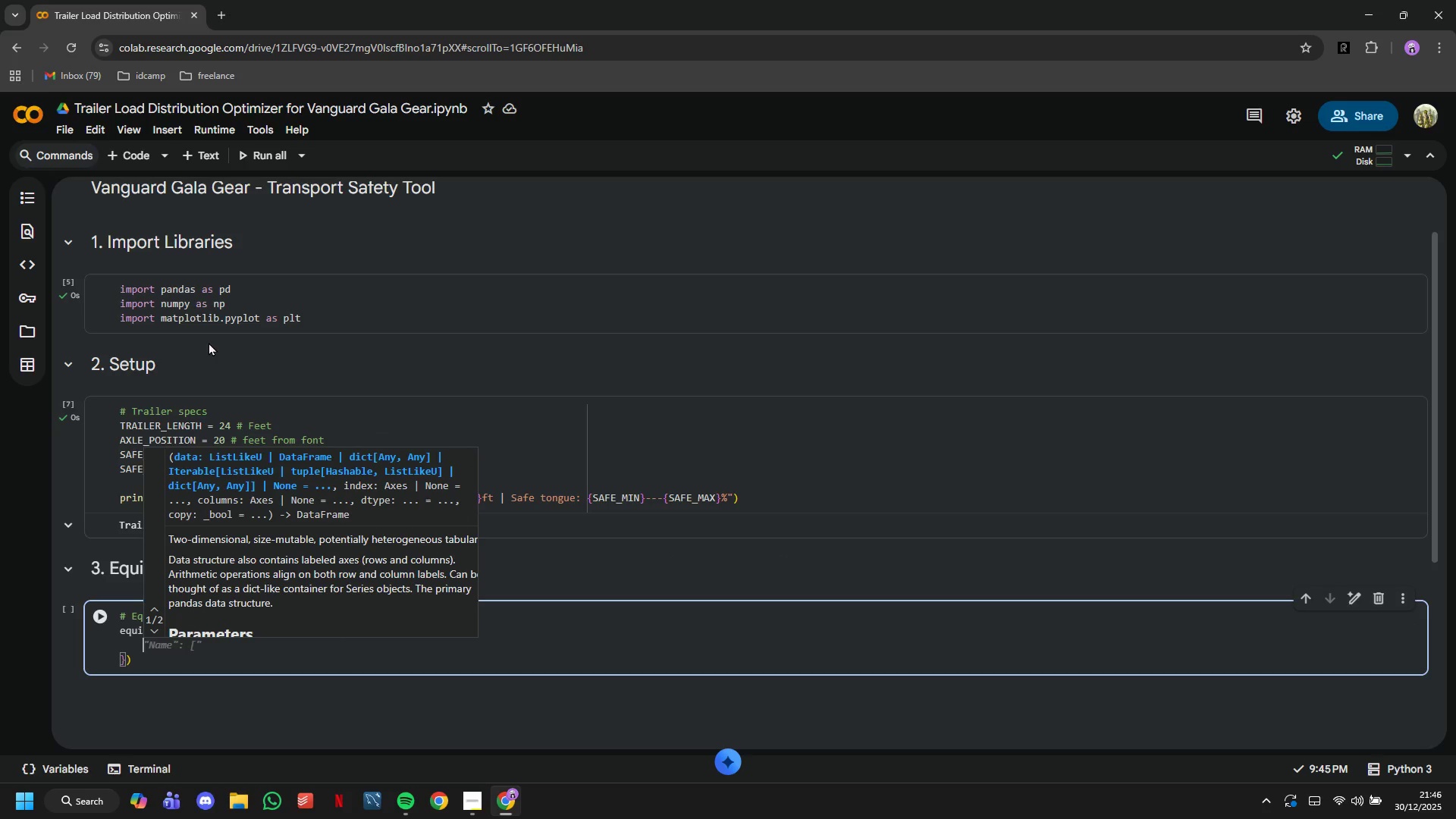 
type('Item)
 